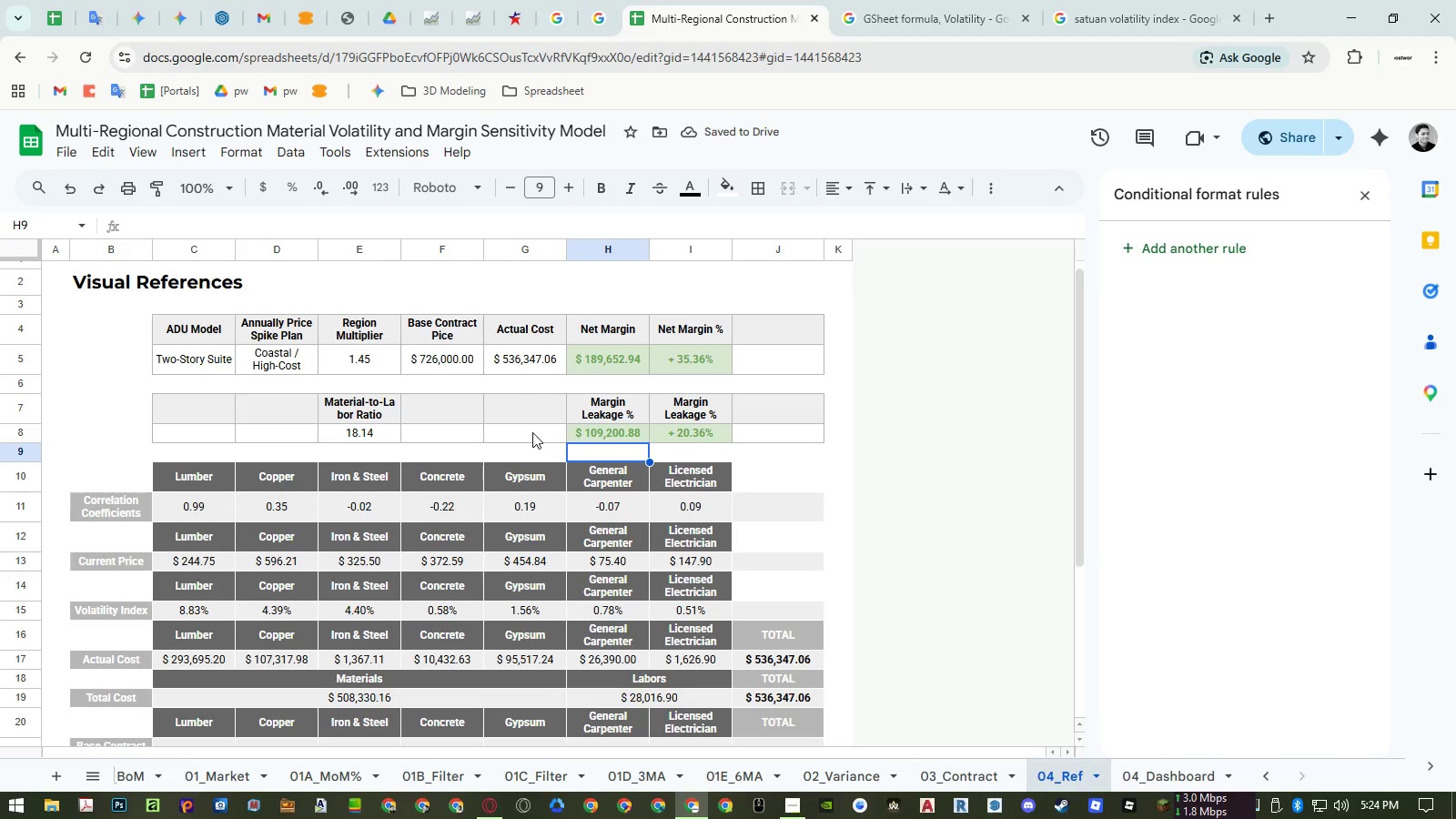 
wait(6.31)
 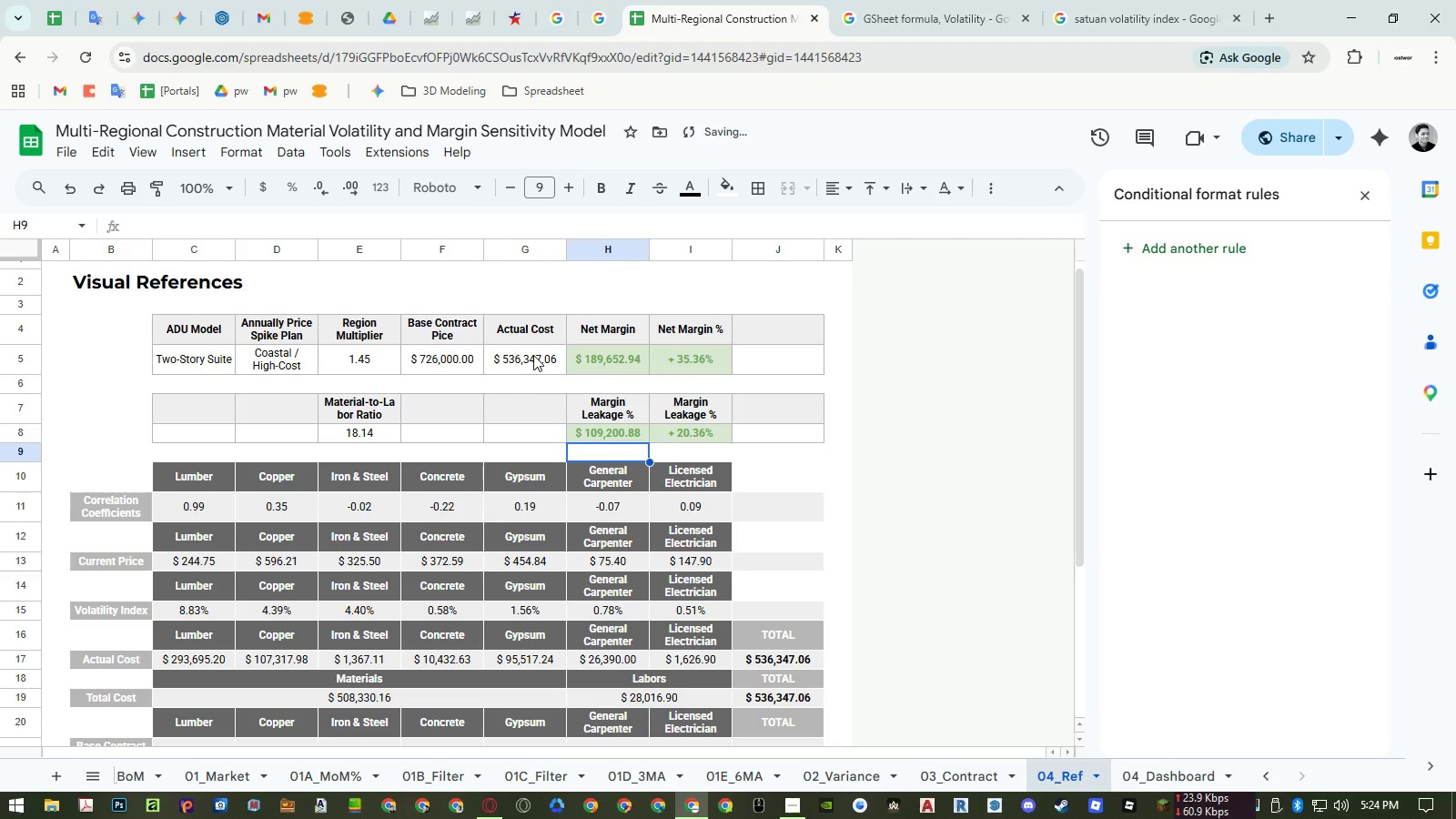 
left_click([532, 409])
 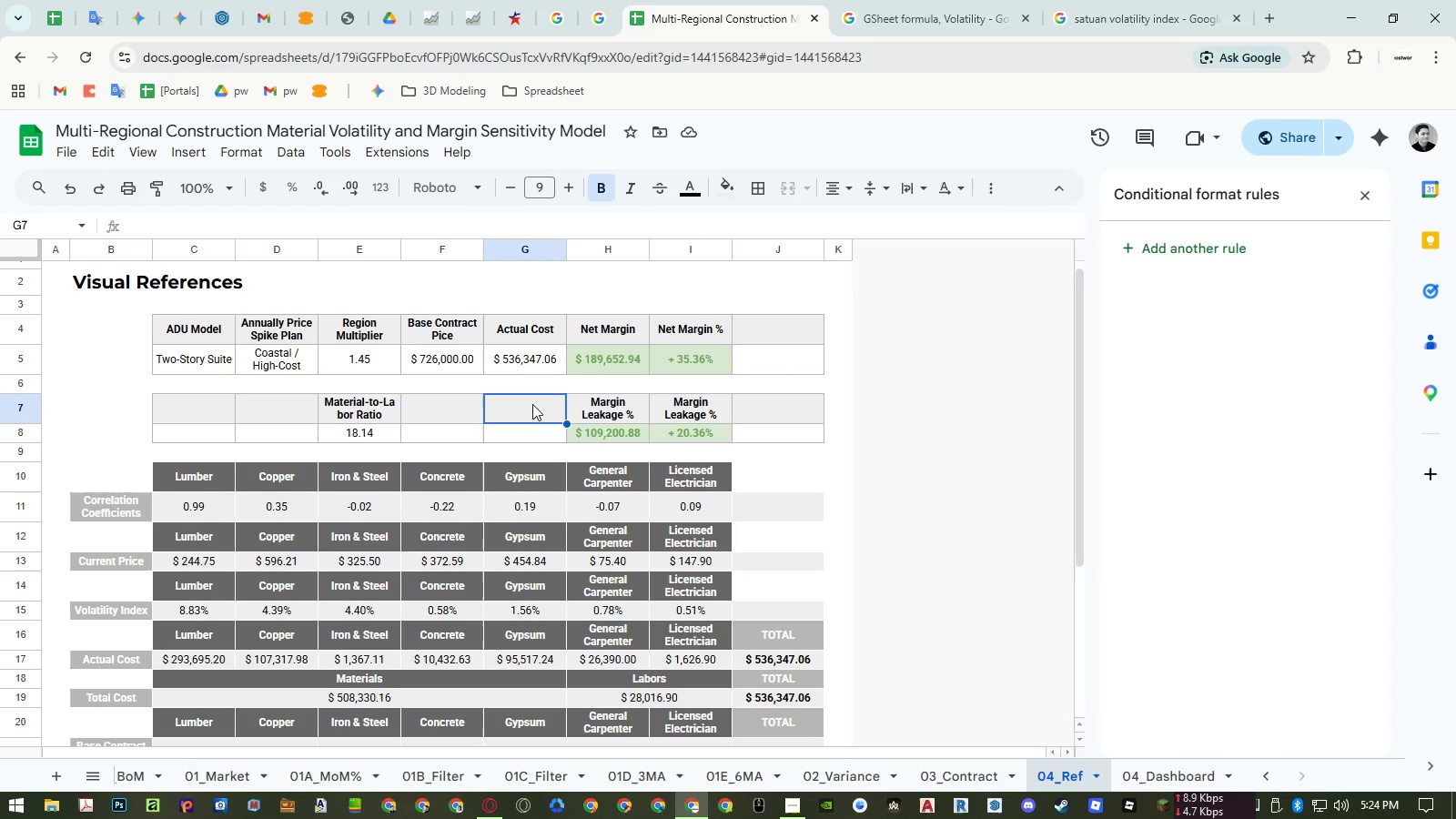 
wait(6.42)
 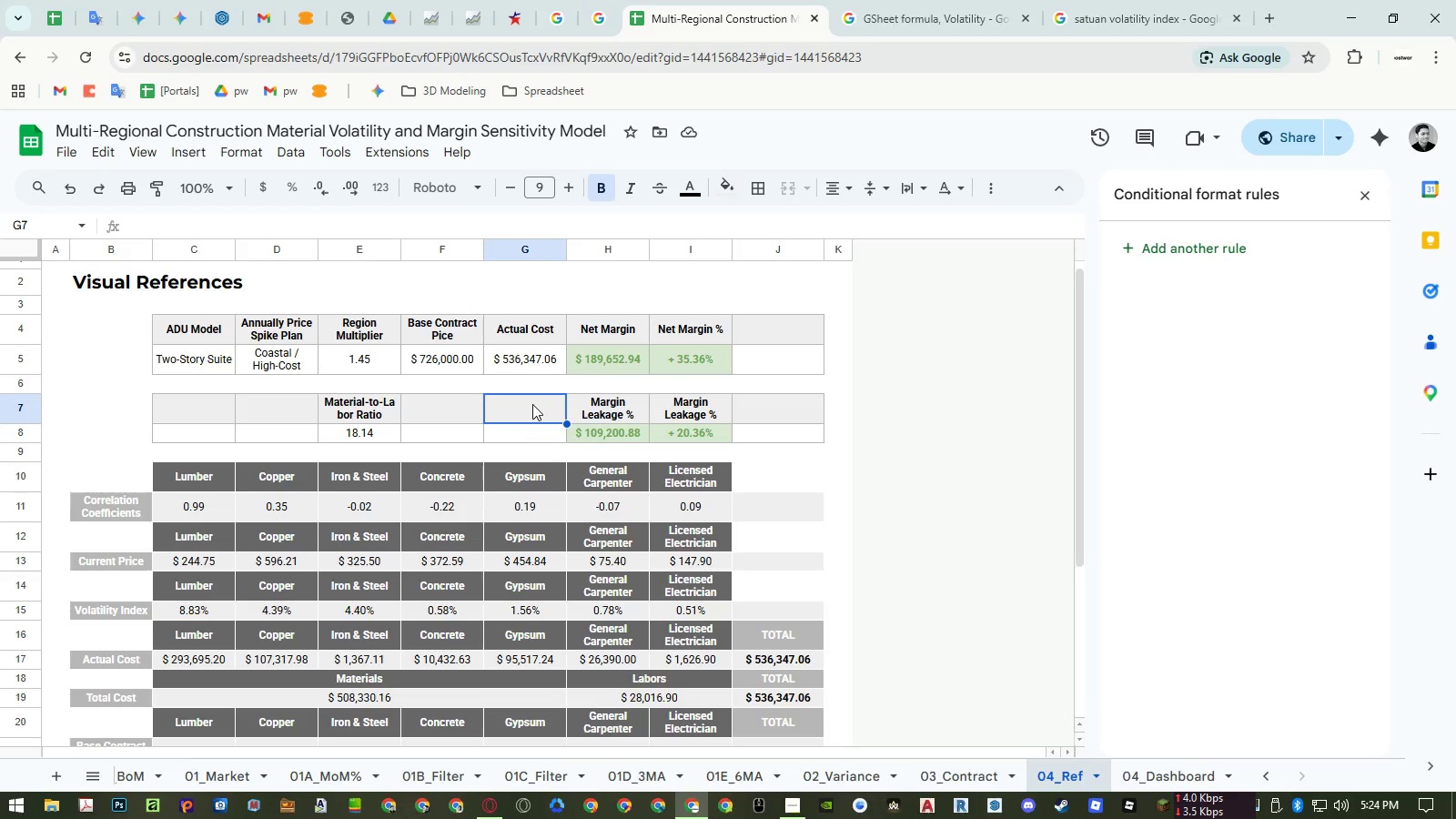 
type(Planned )
 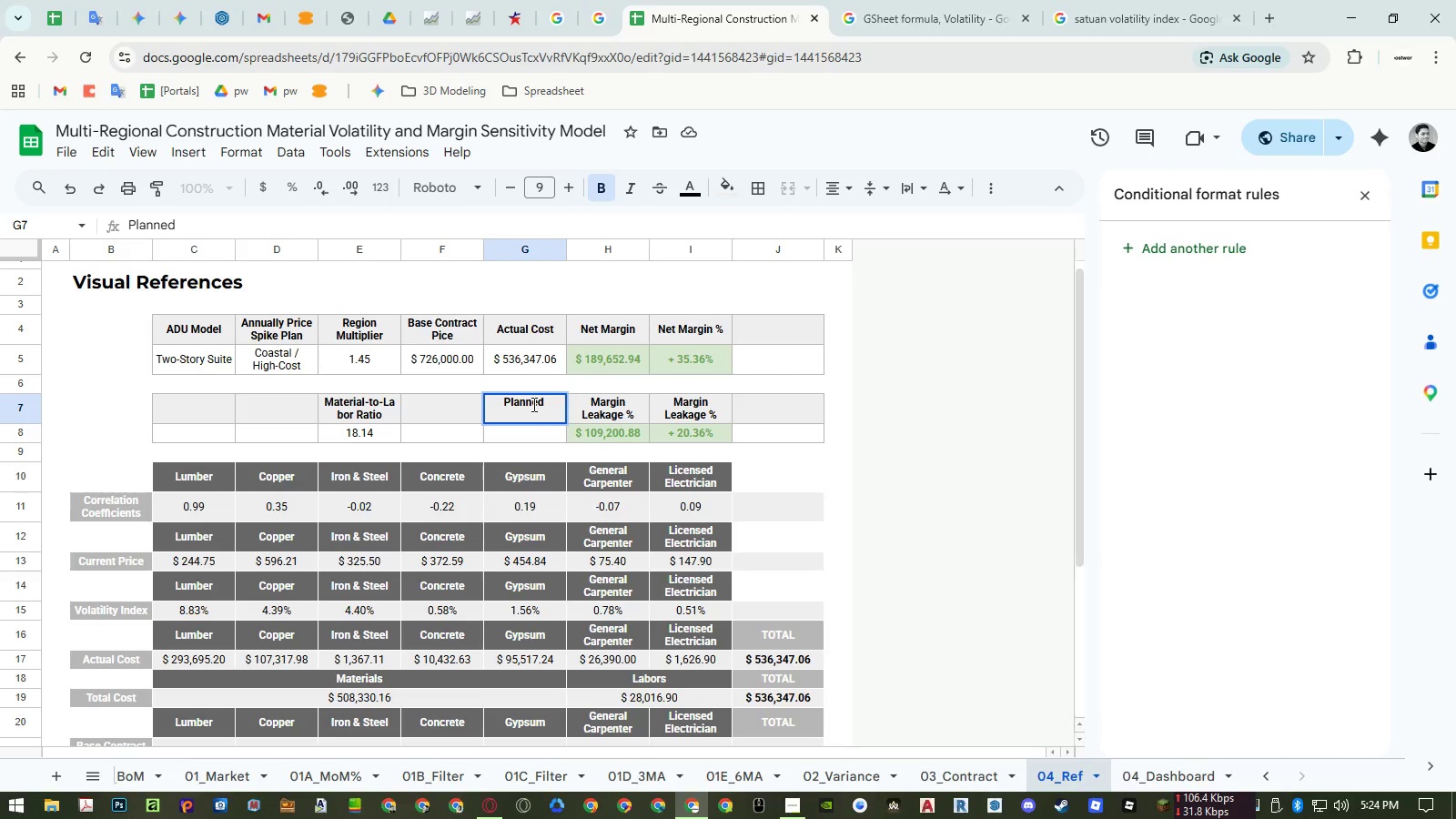 
hold_key(key=ShiftLeft, duration=1.51)
 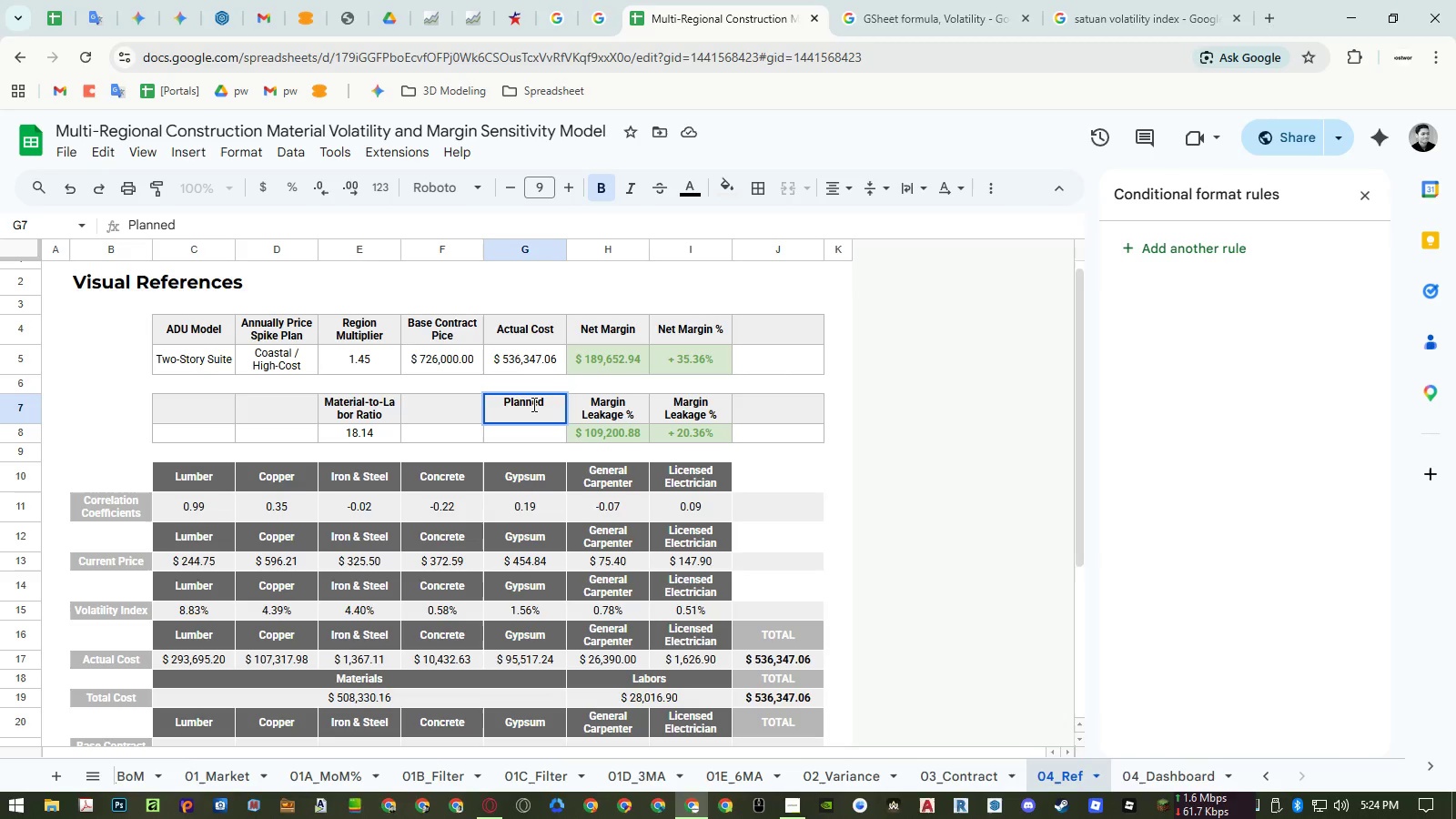 
hold_key(key=ShiftLeft, duration=1.52)
 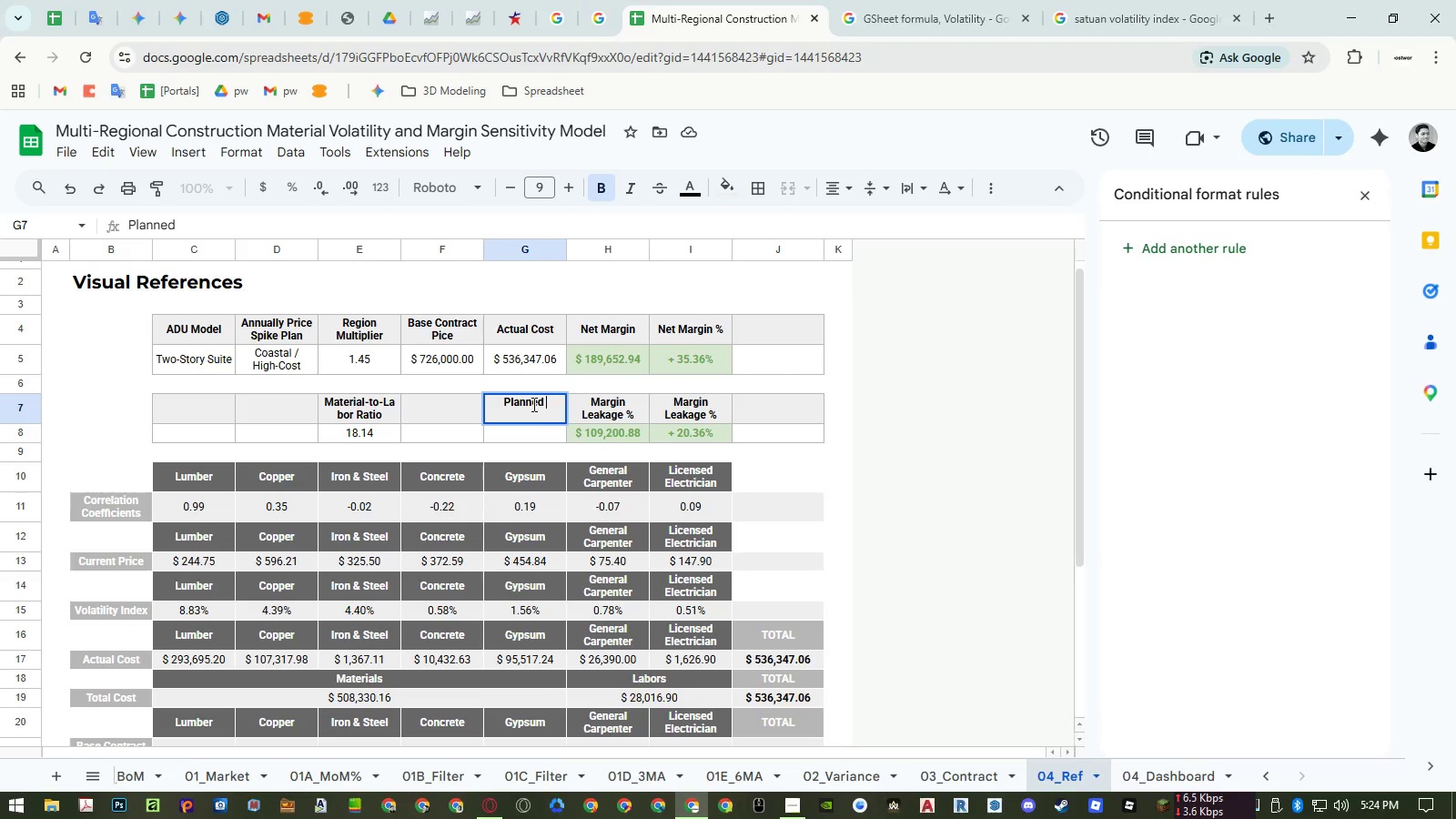 
hold_key(key=ShiftLeft, duration=1.5)
 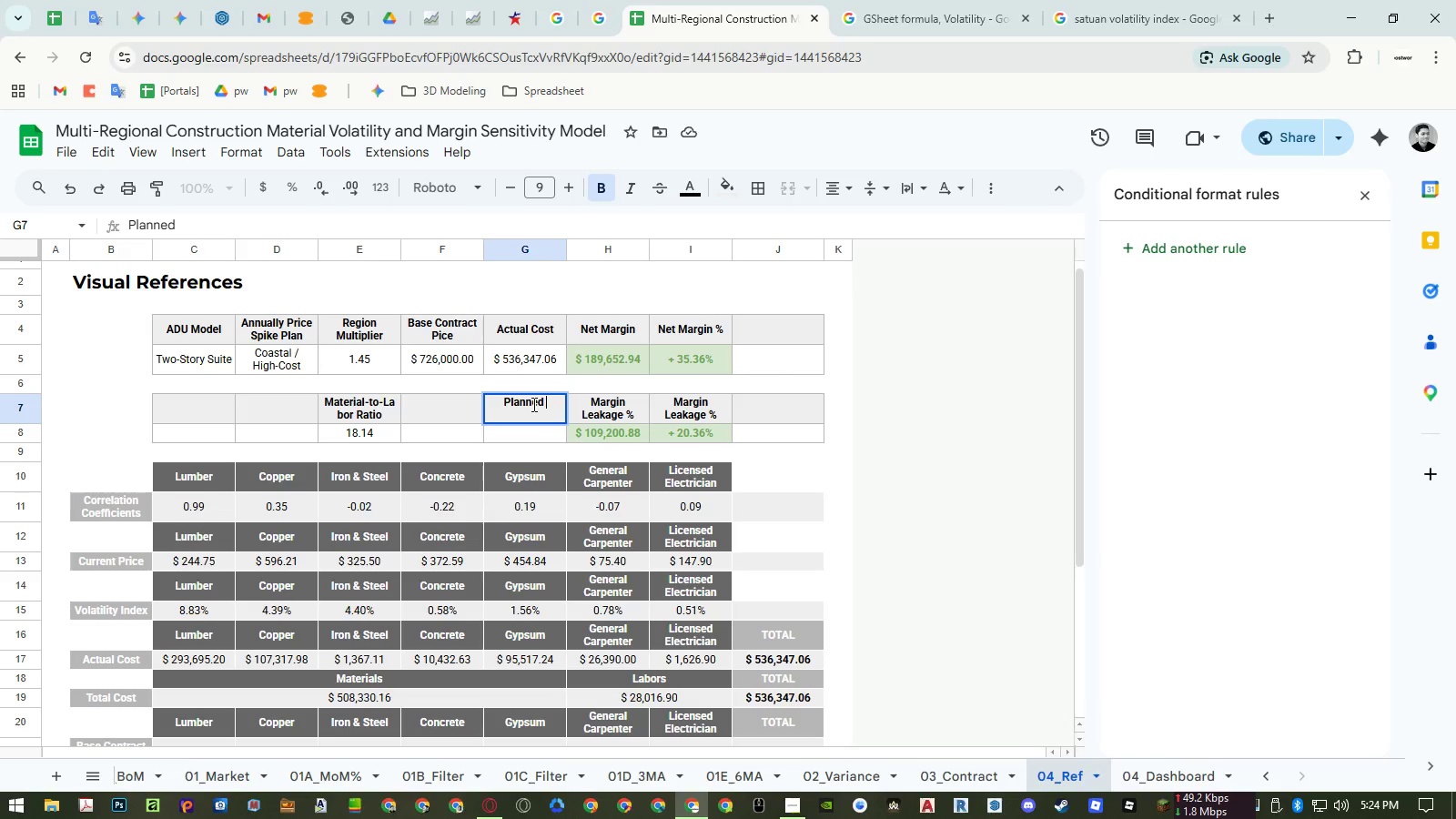 
key(Shift+ShiftLeft)
 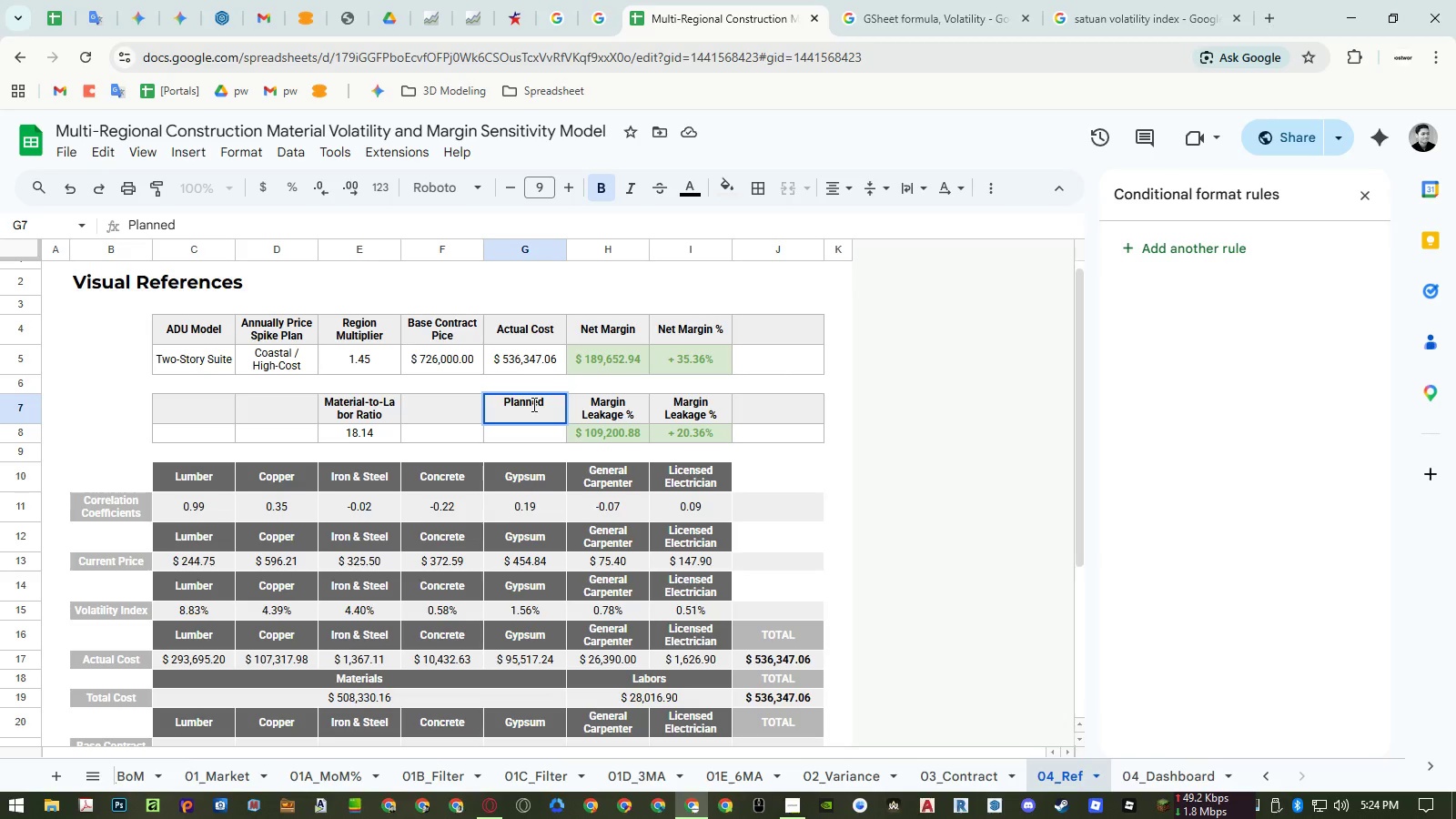 
key(Escape)
 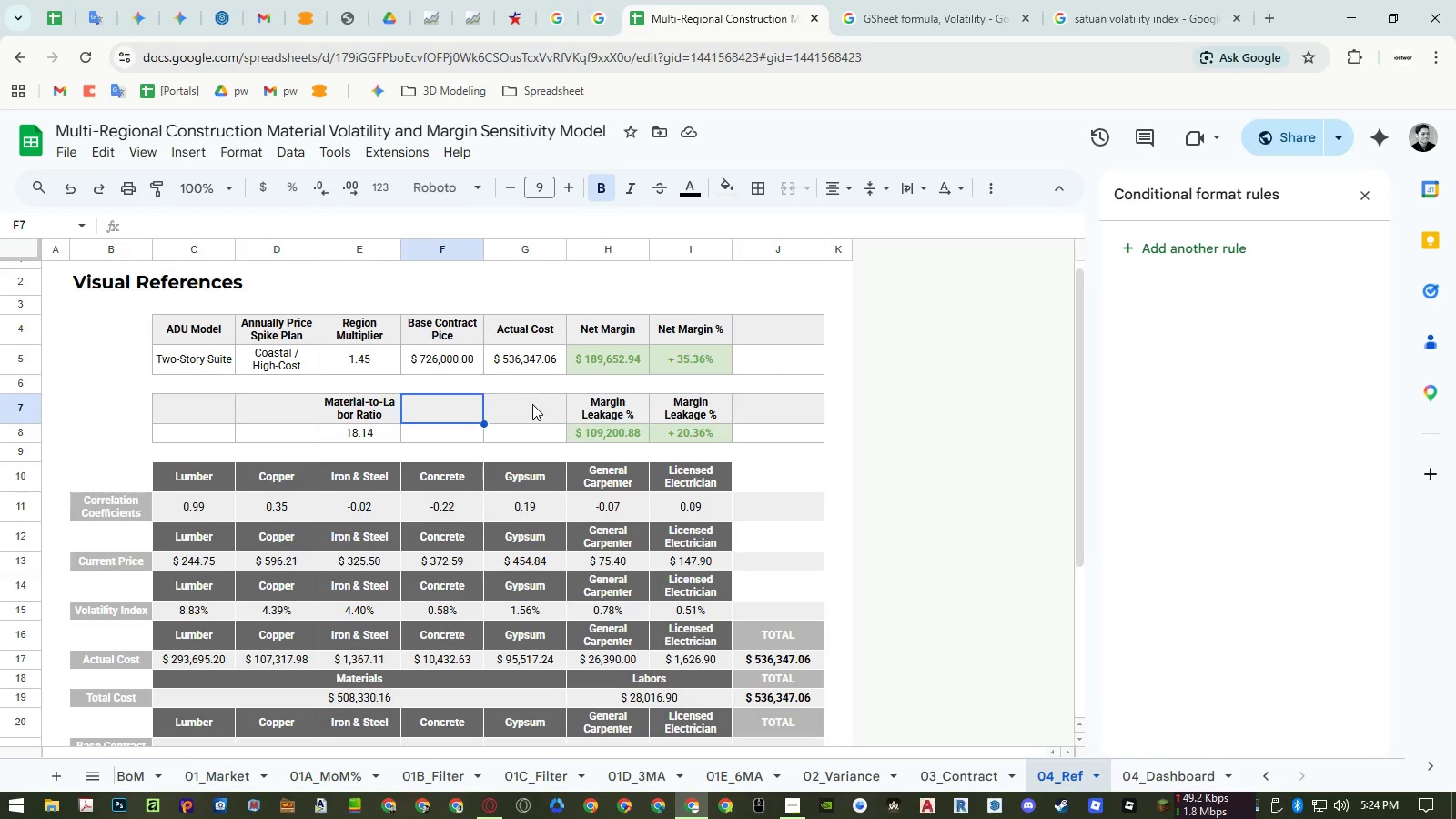 
key(ArrowLeft)
 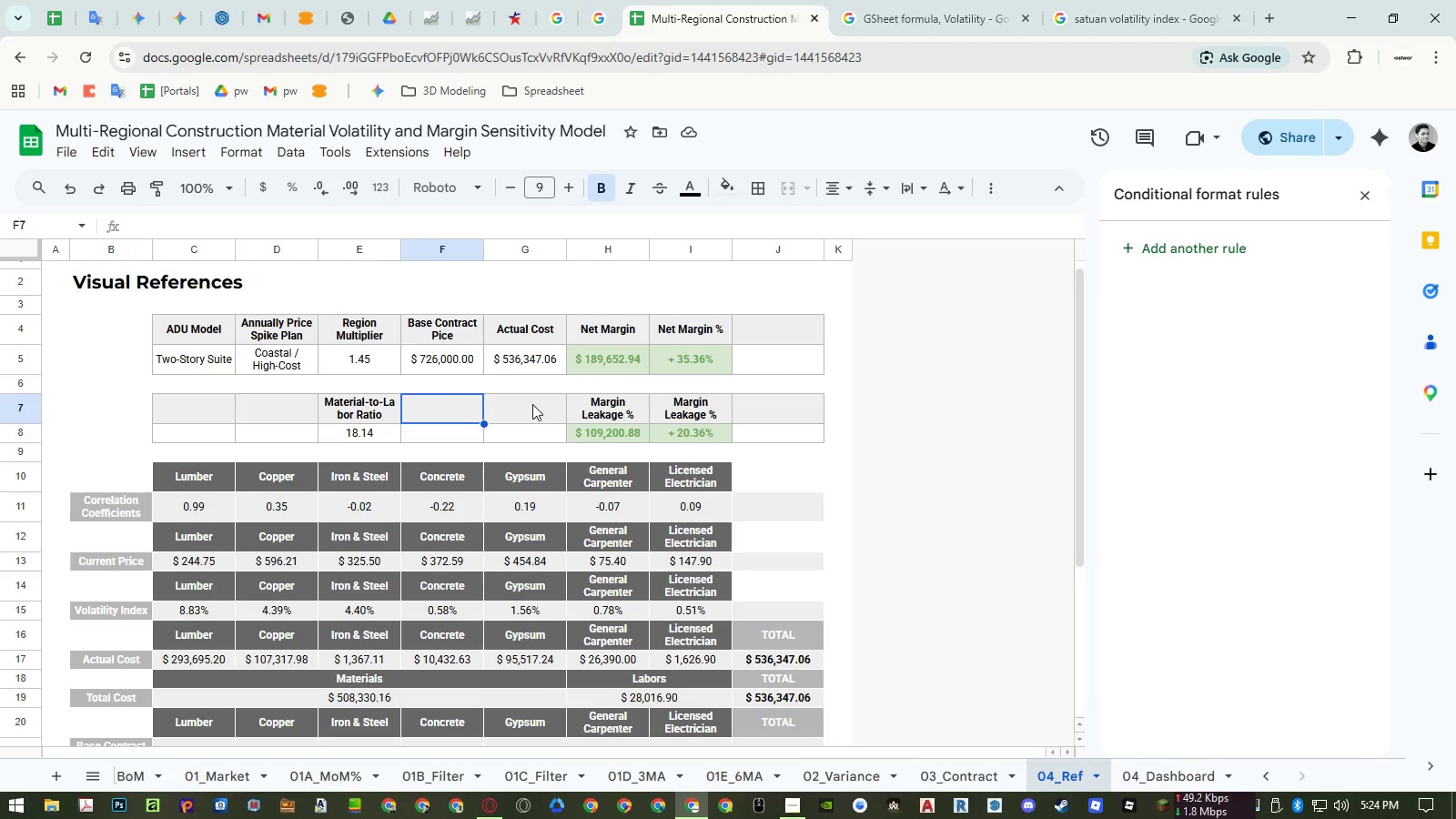 
hold_key(key=ShiftLeft, duration=0.75)
 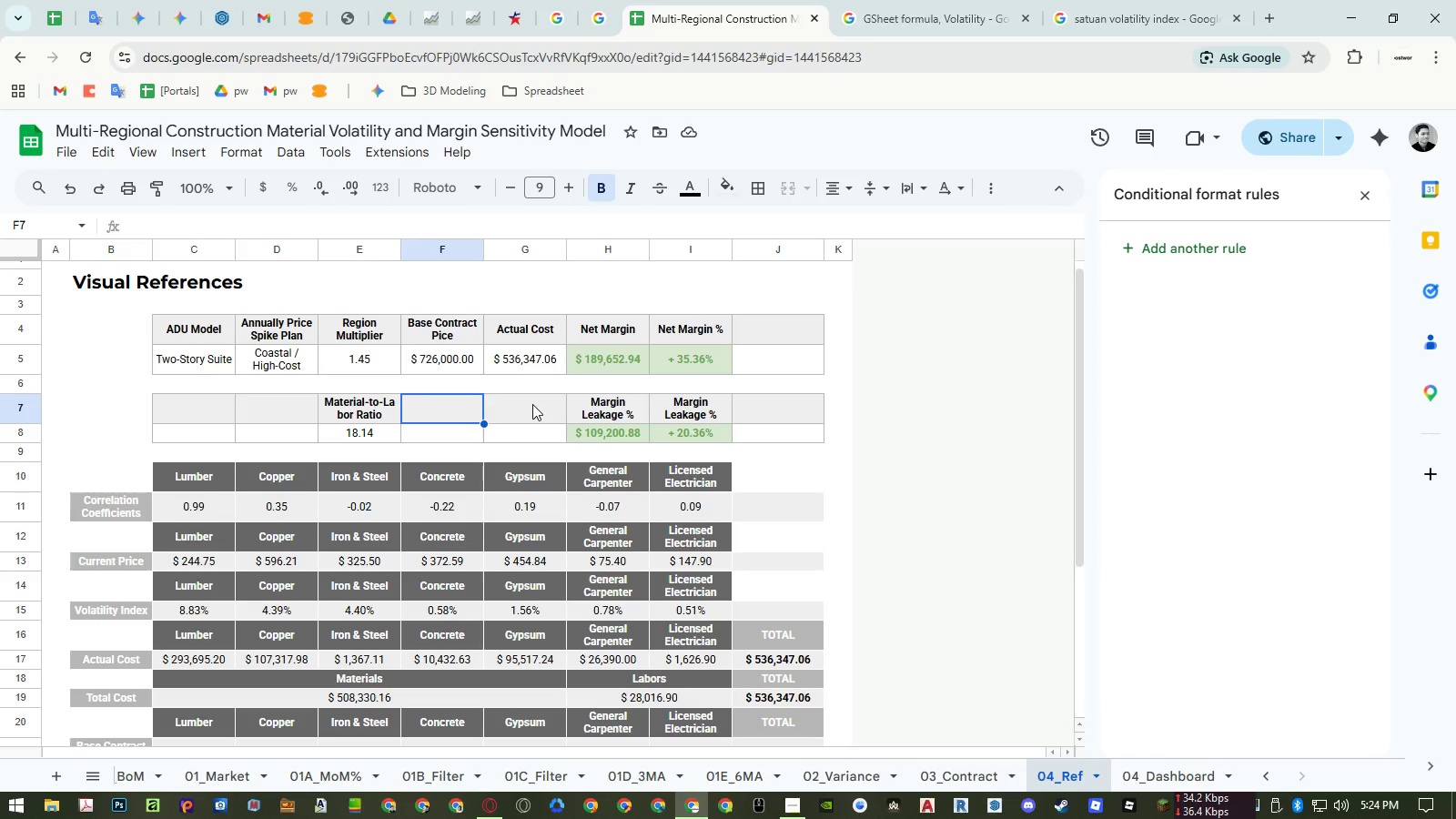 
key(ArrowRight)
 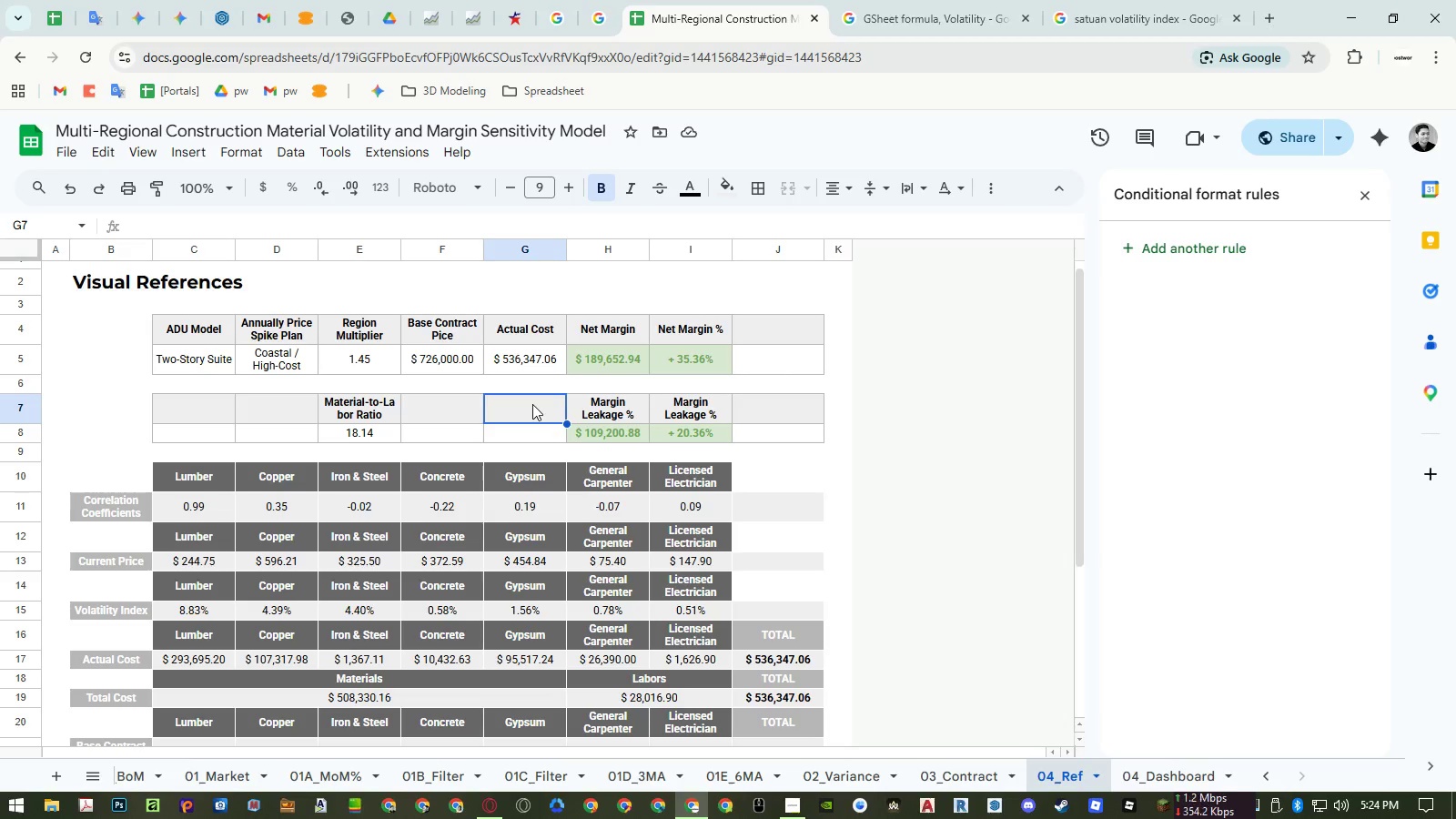 
wait(5.33)
 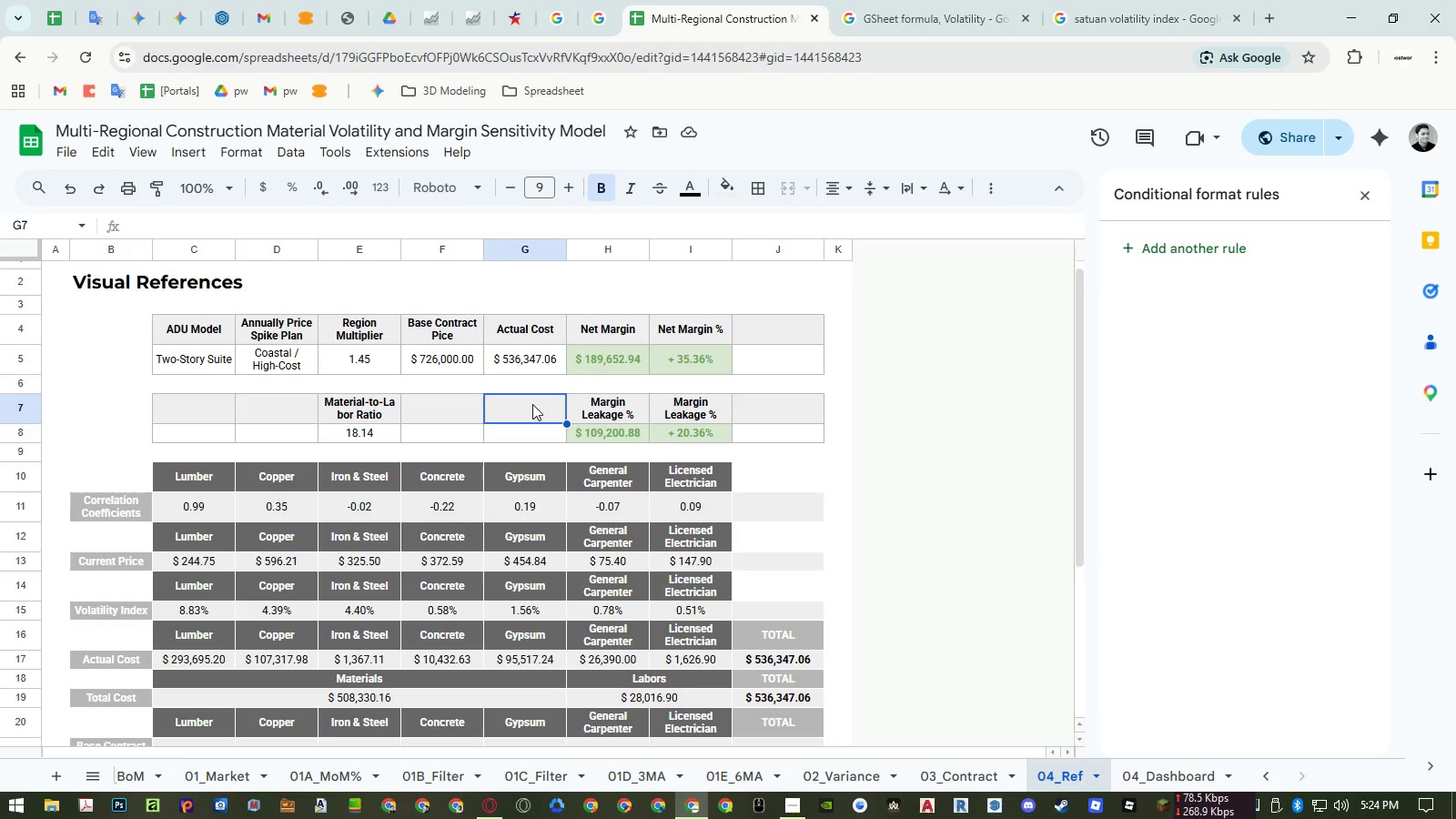 
type(Planned cost)
 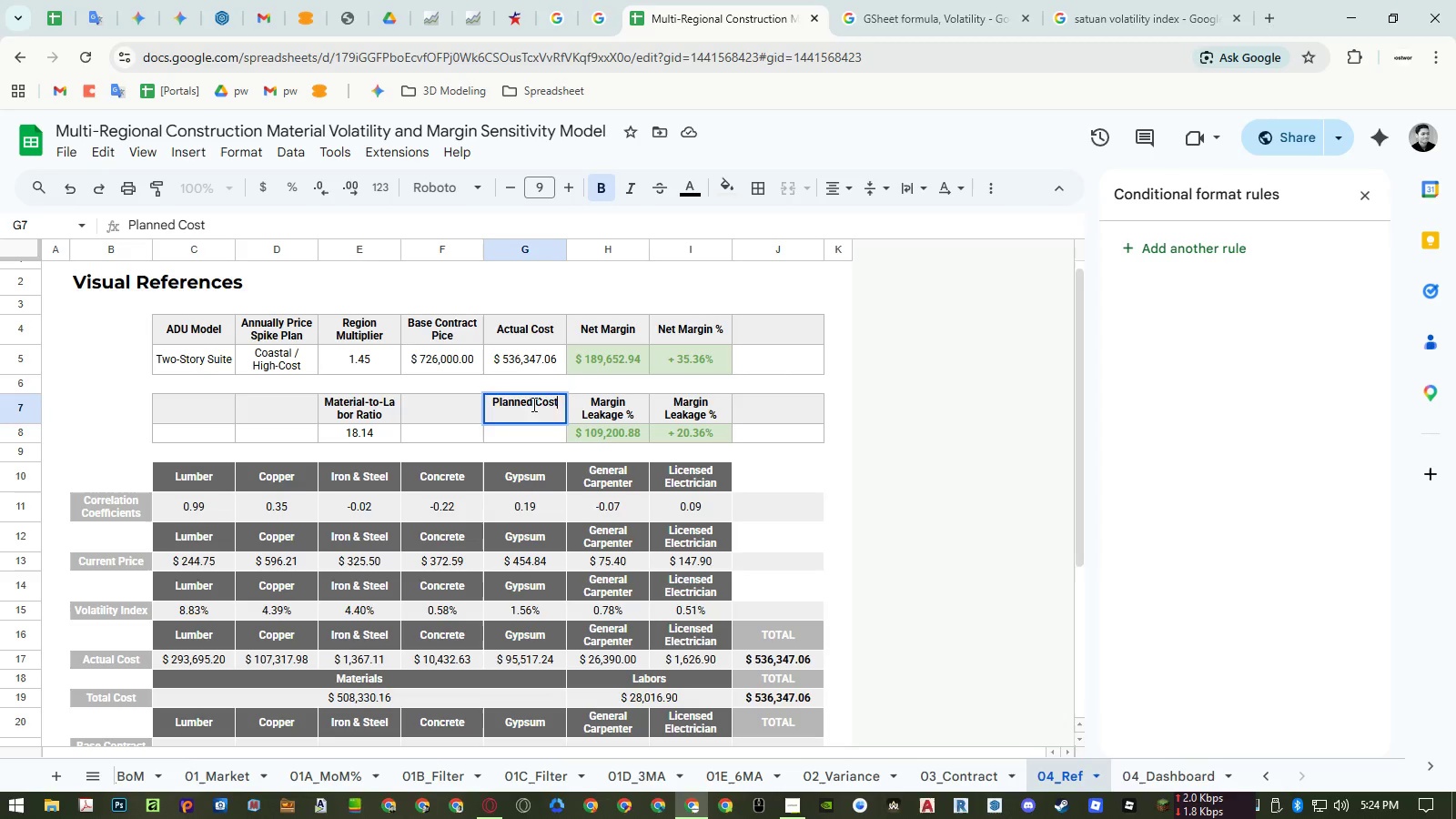 
key(Enter)
 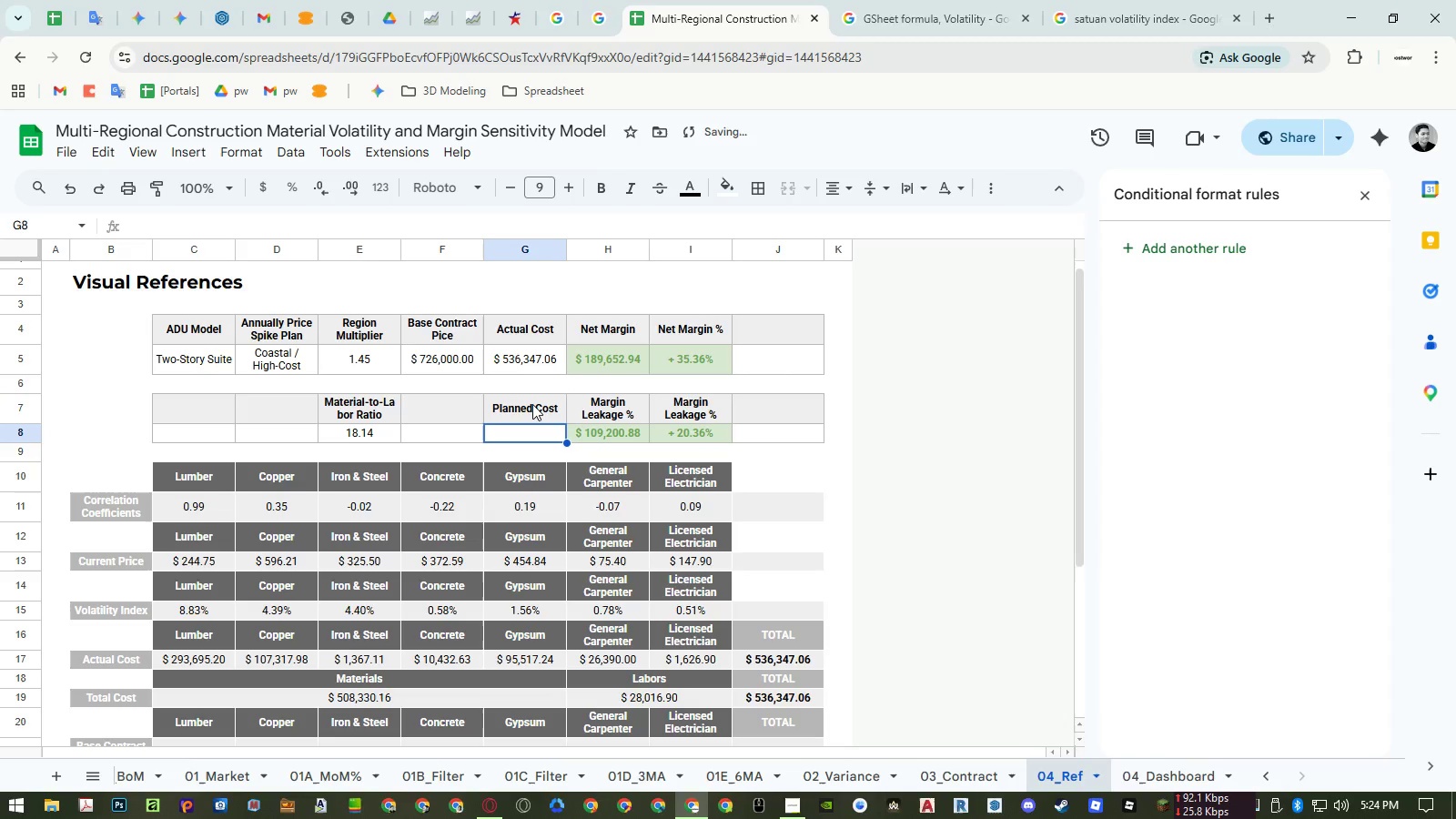 
key(Equal)
 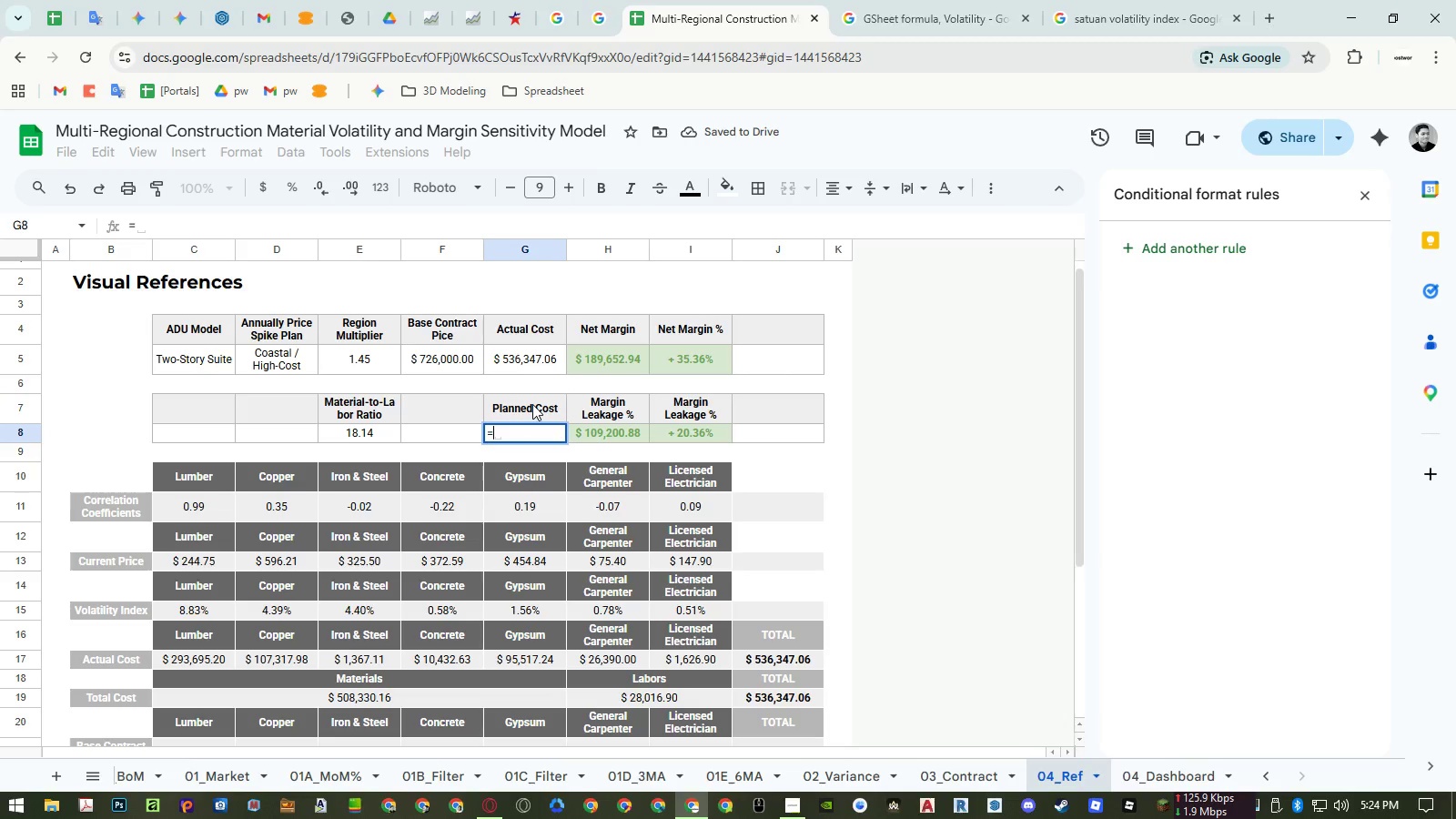 
key(ArrowUp)
 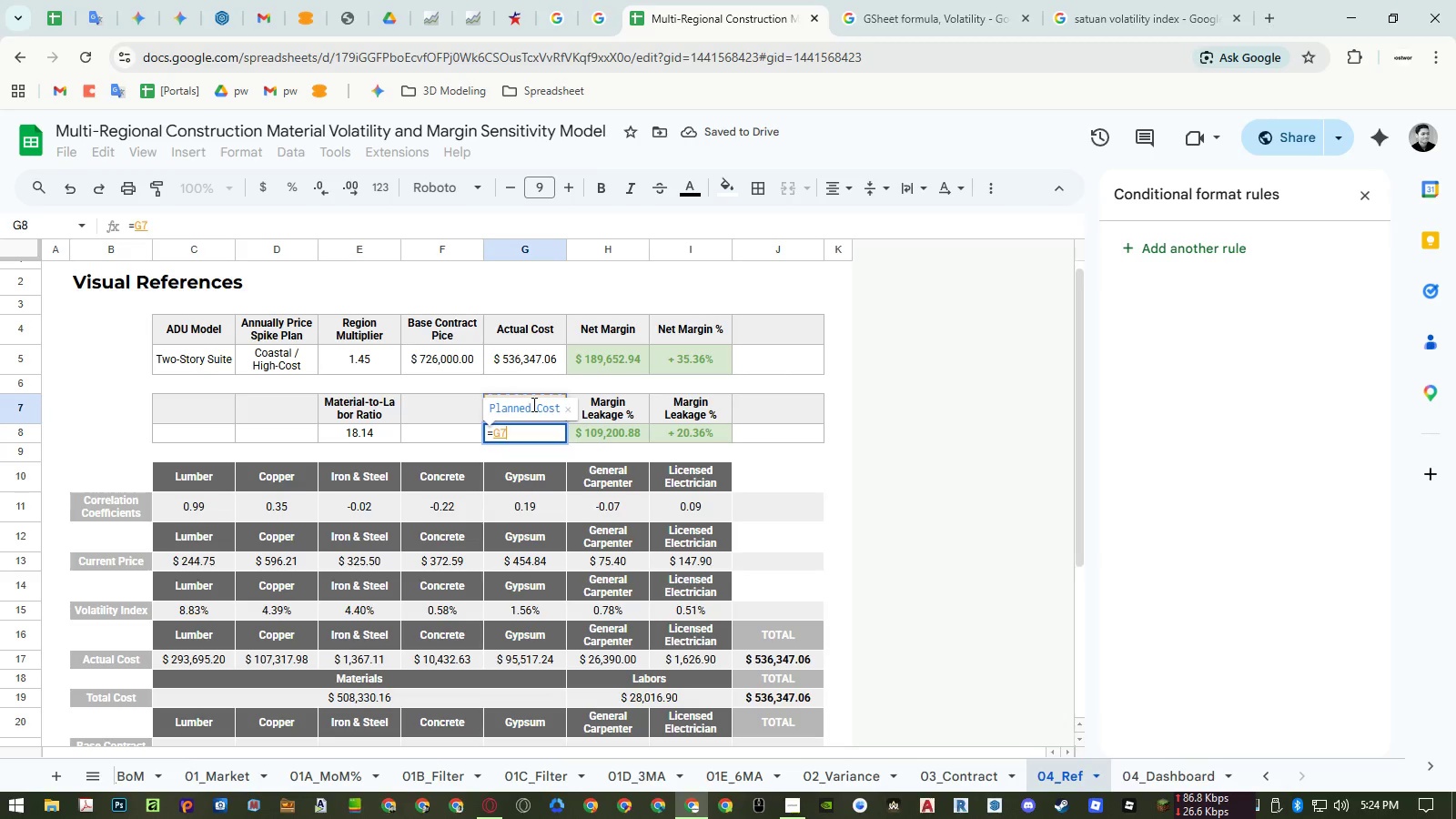 
key(ArrowUp)
 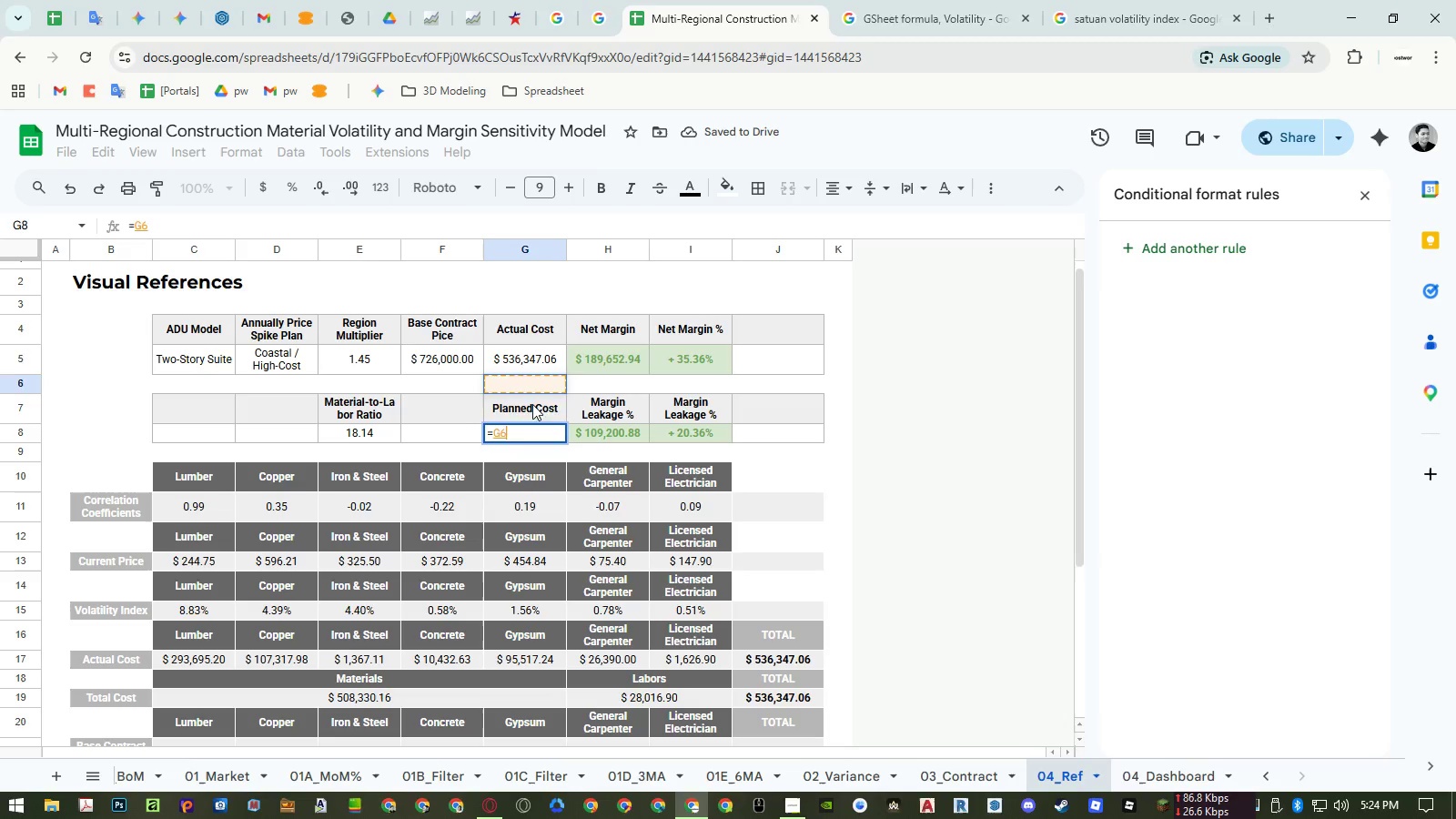 
key(ArrowUp)
 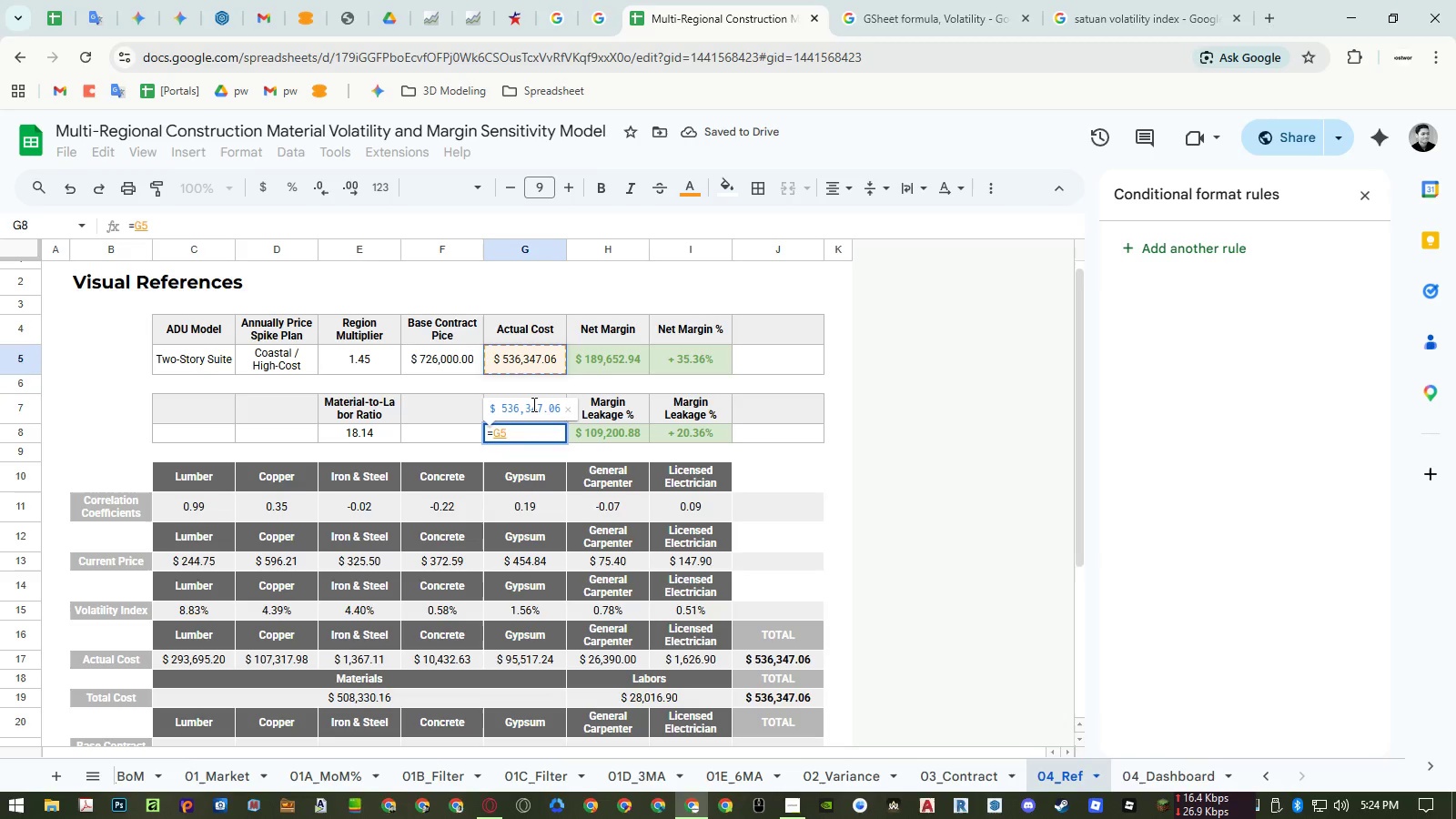 
key(NumpadAdd)
 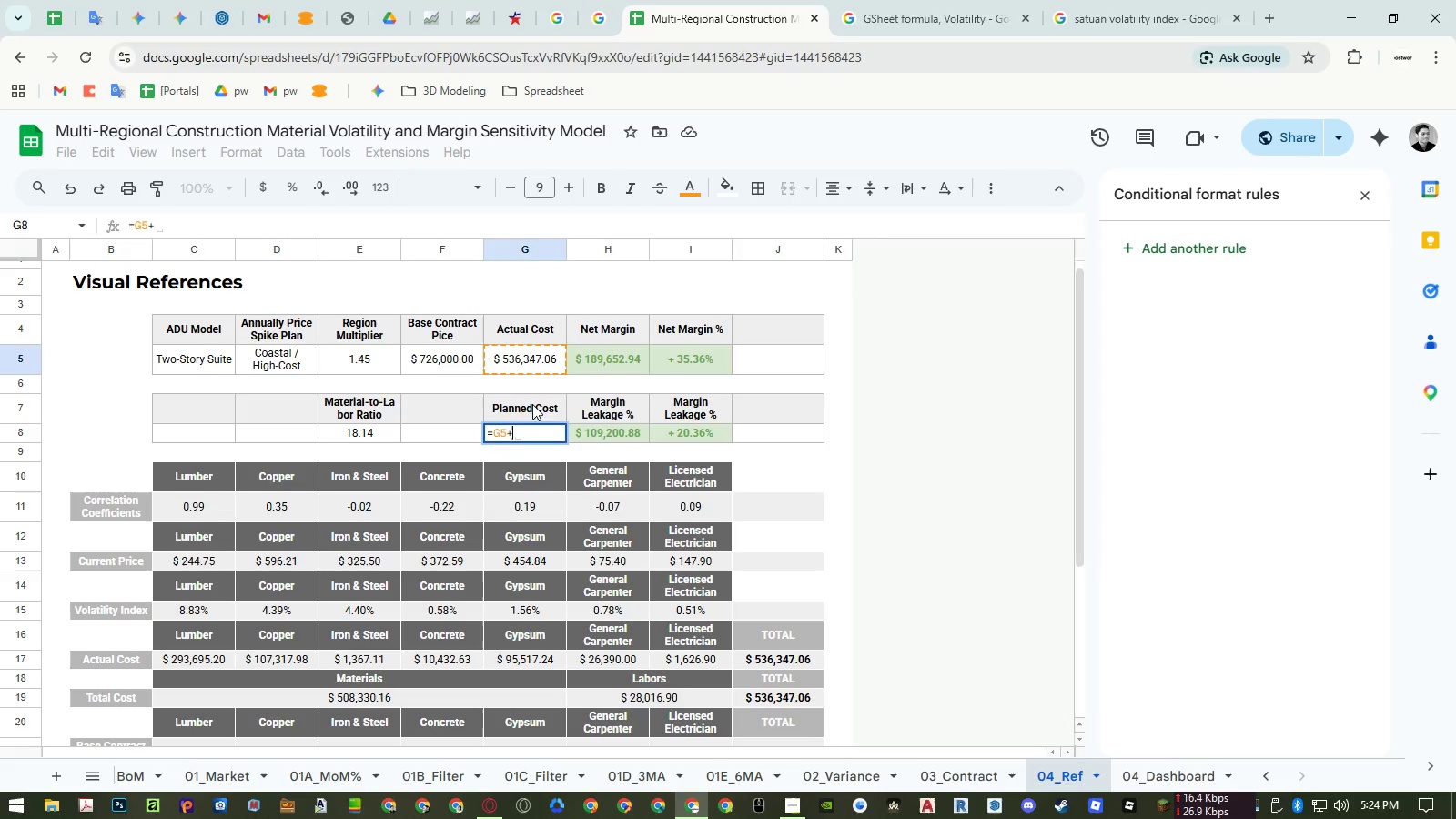 
key(ArrowRight)
 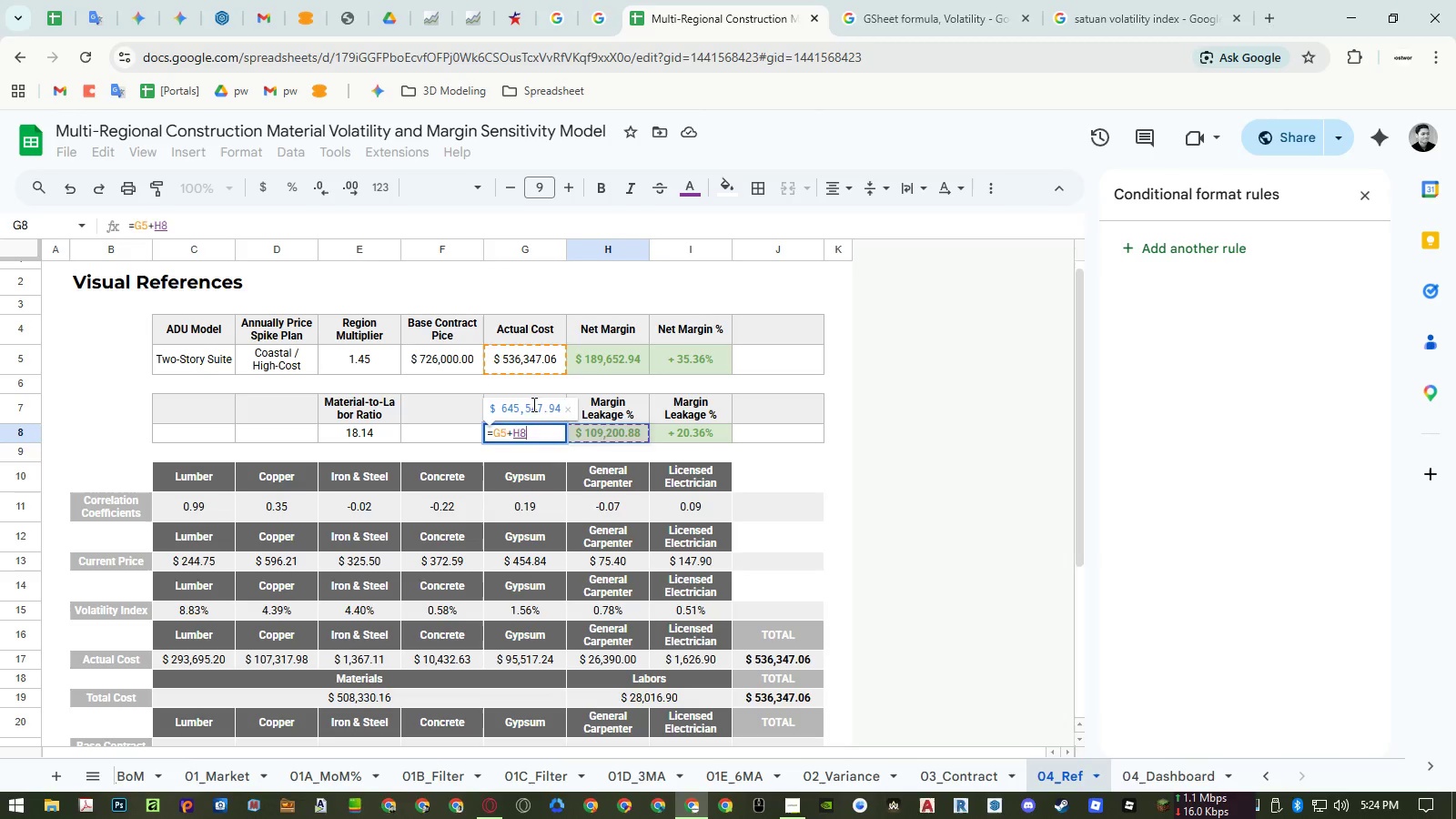 
key(Enter)
 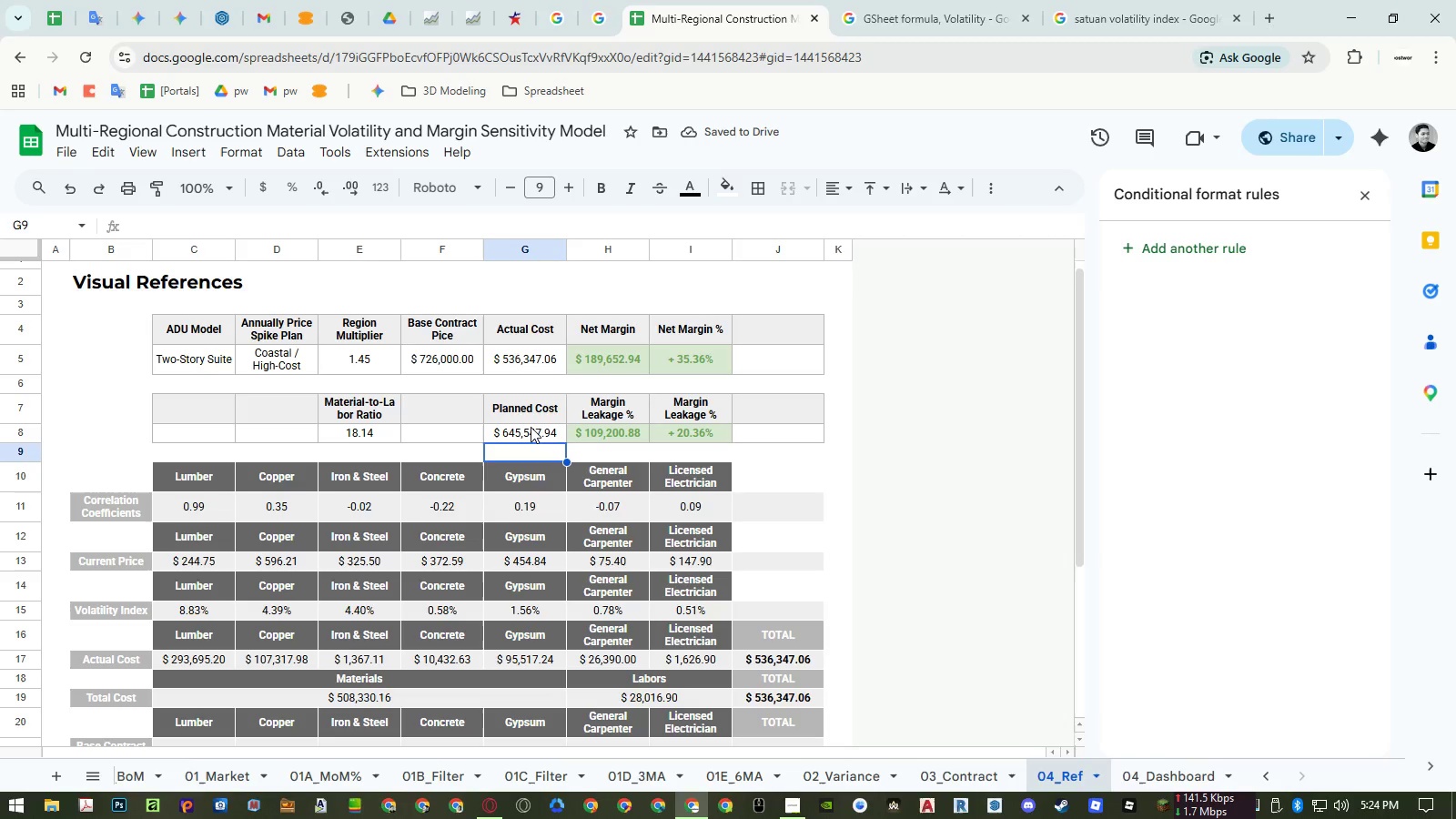 
wait(5.36)
 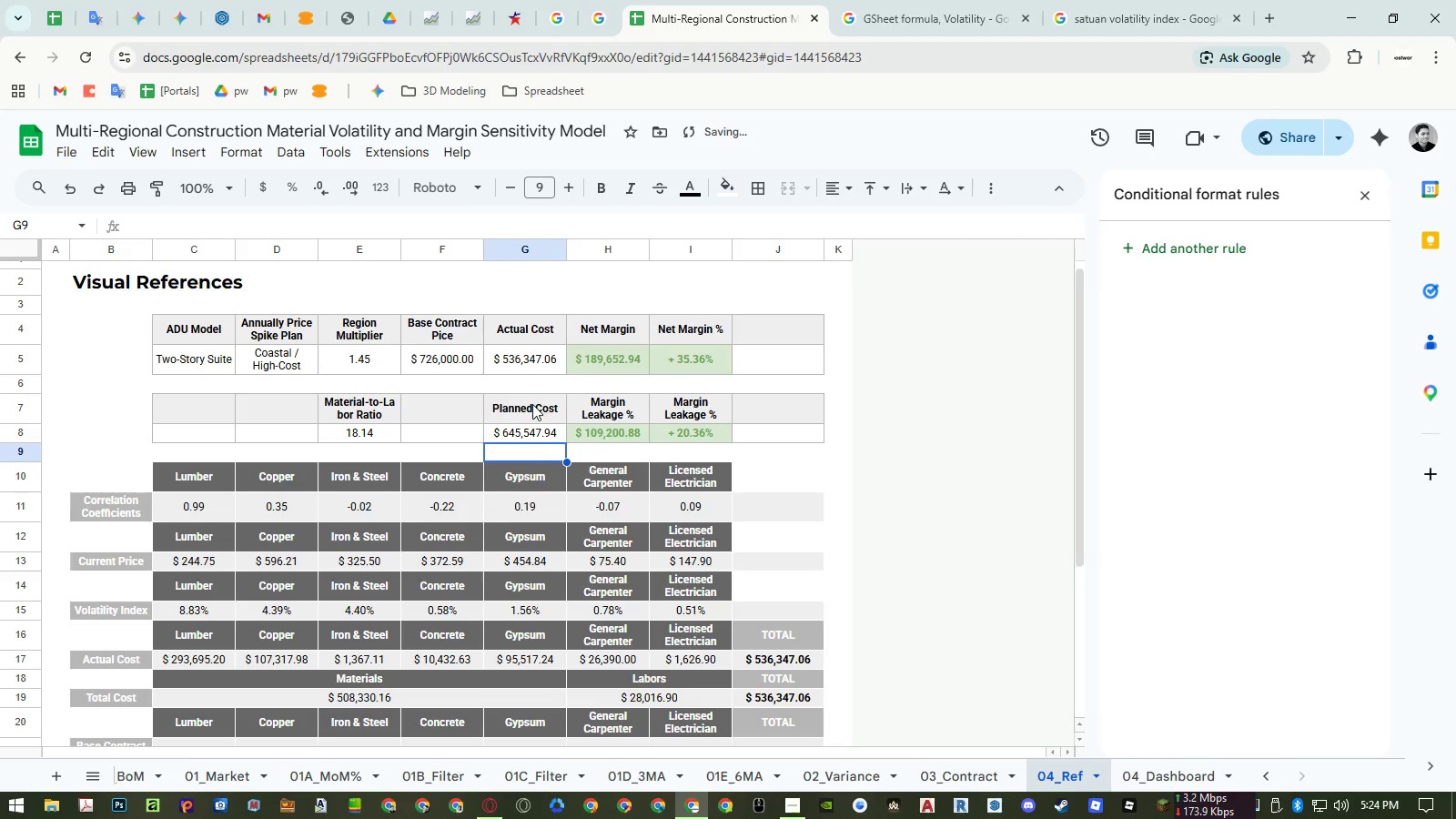 
left_click_drag(start_coordinate=[507, 412], to_coordinate=[508, 429])
 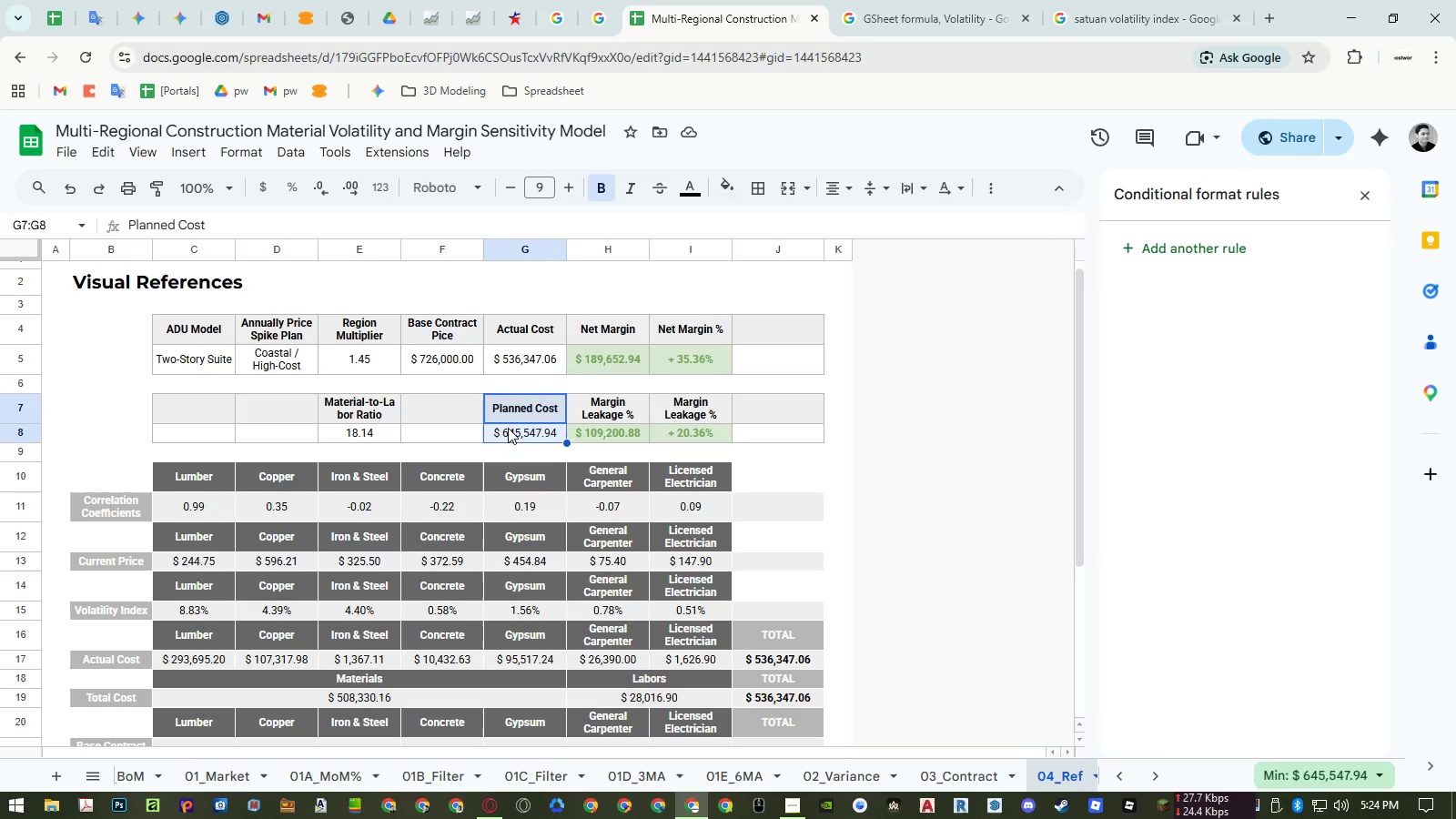 
key(Delete)
 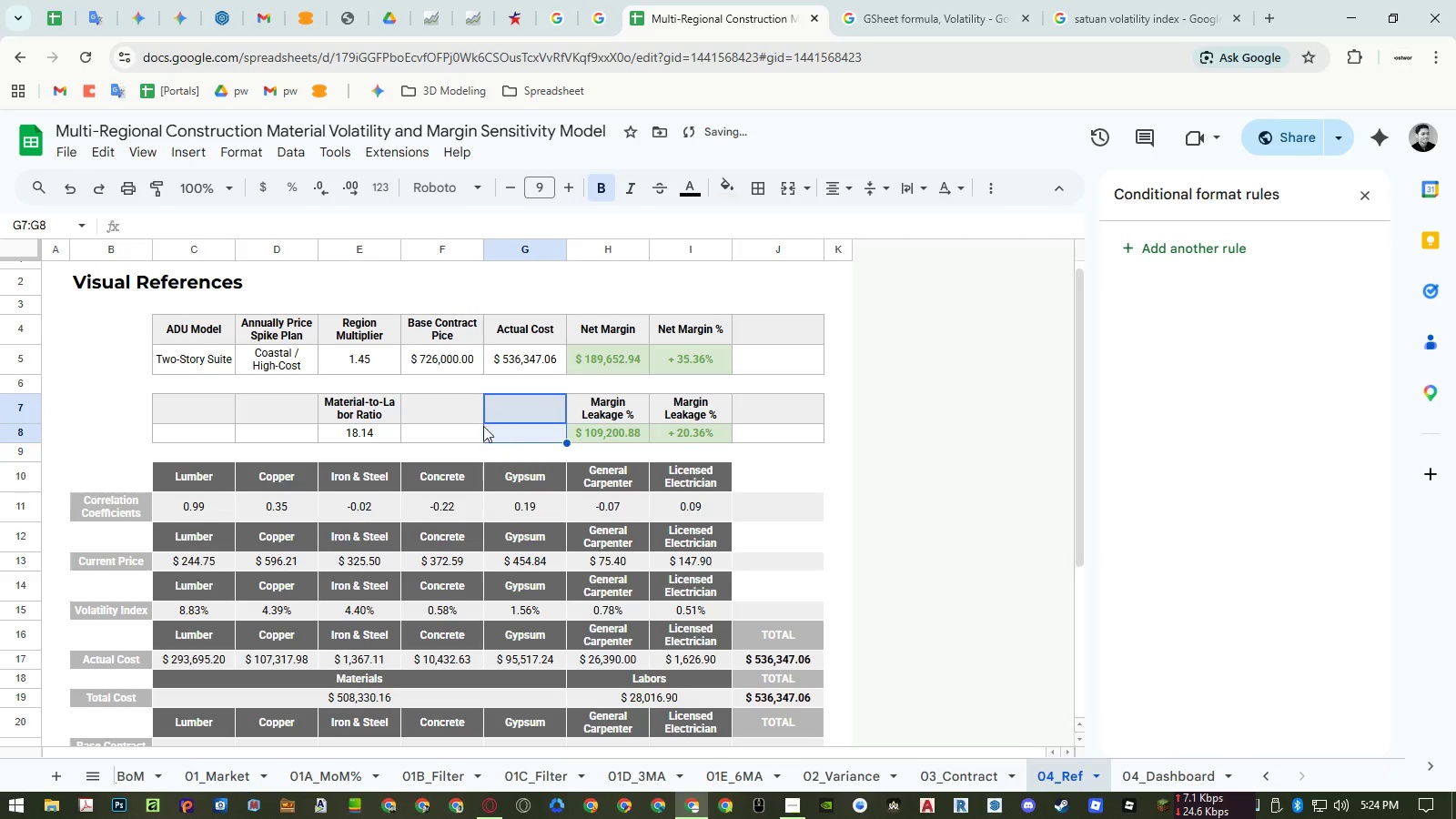 
left_click([444, 406])
 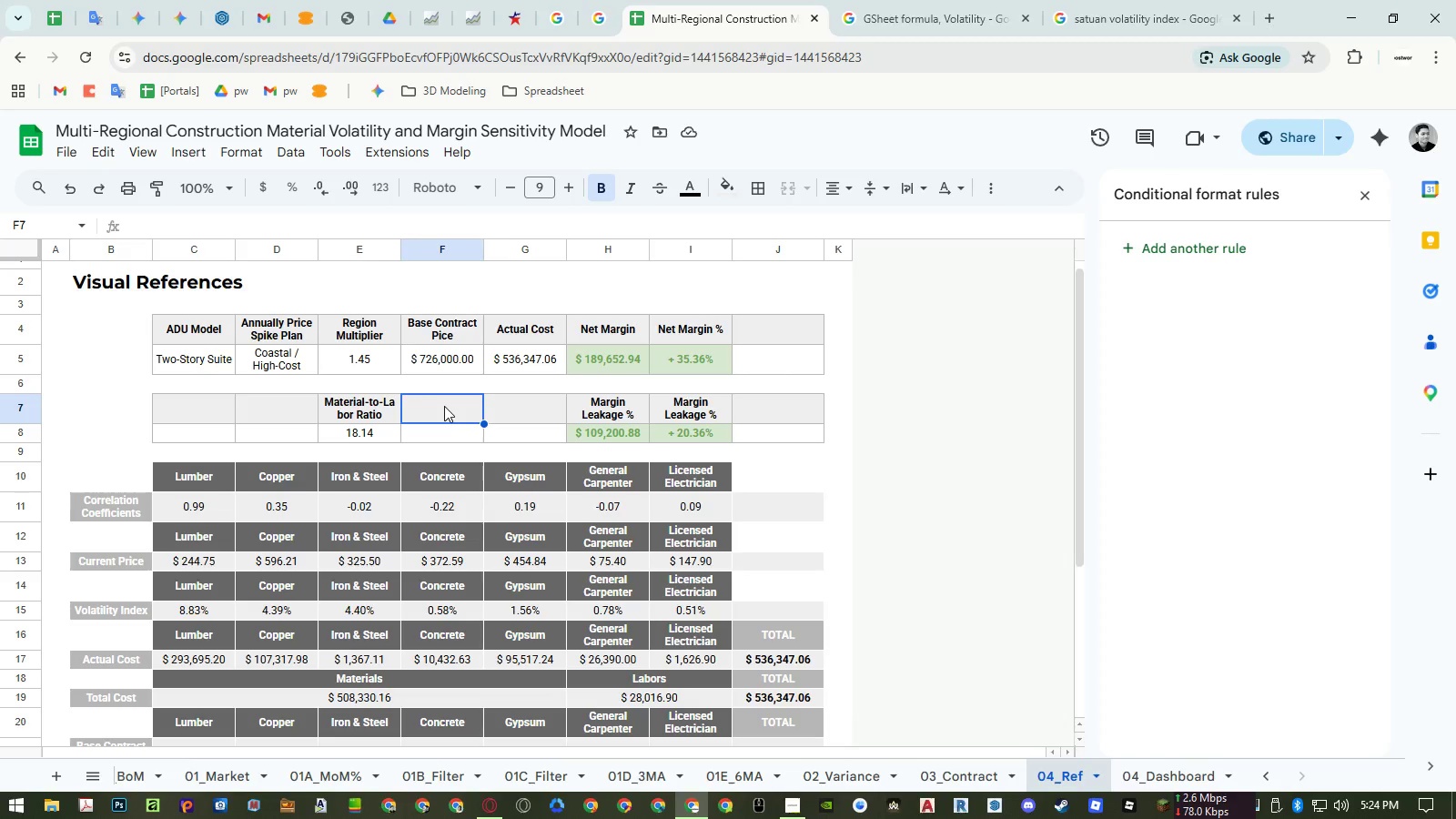 
wait(8.59)
 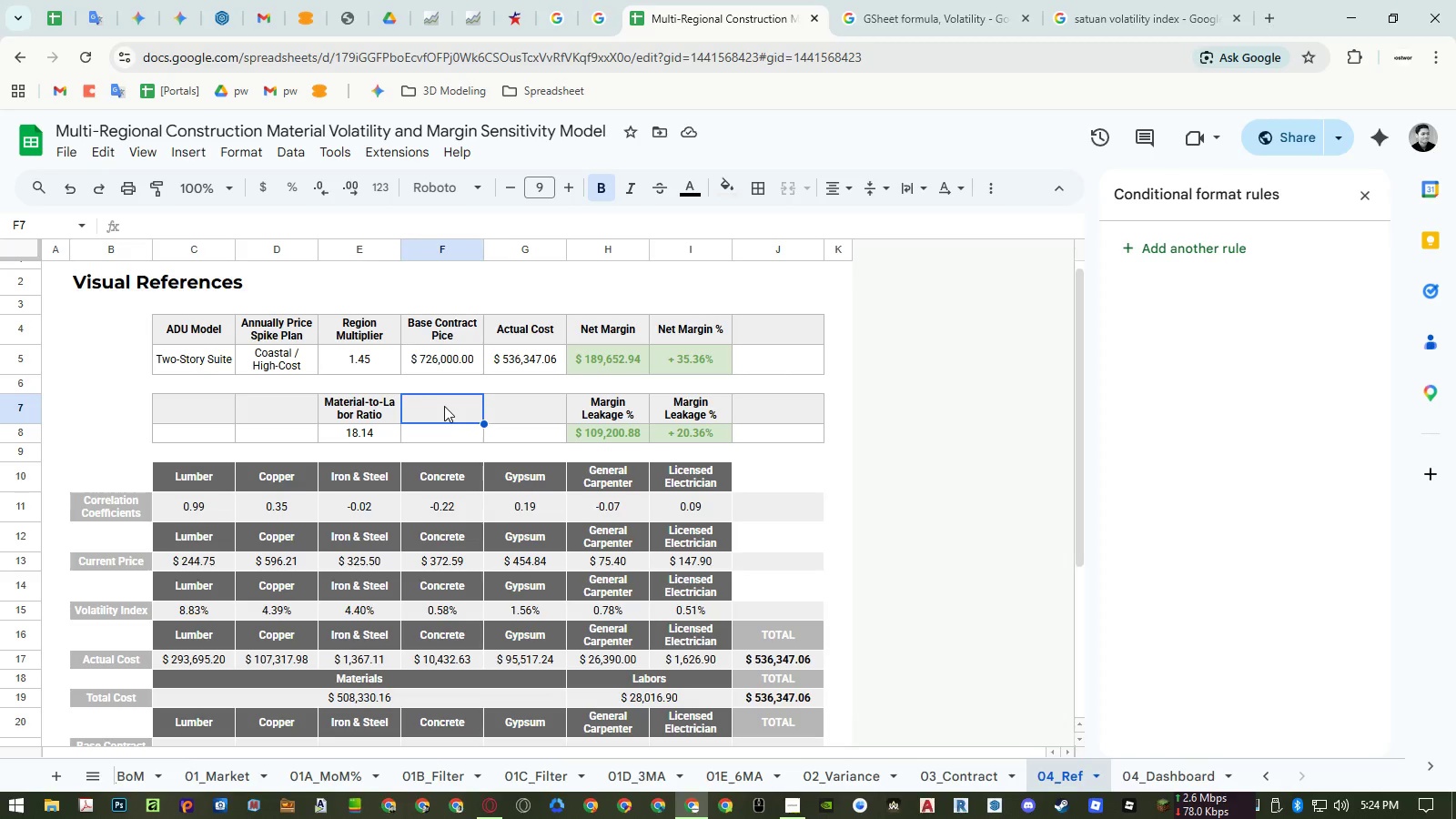 
left_click([1152, 774])
 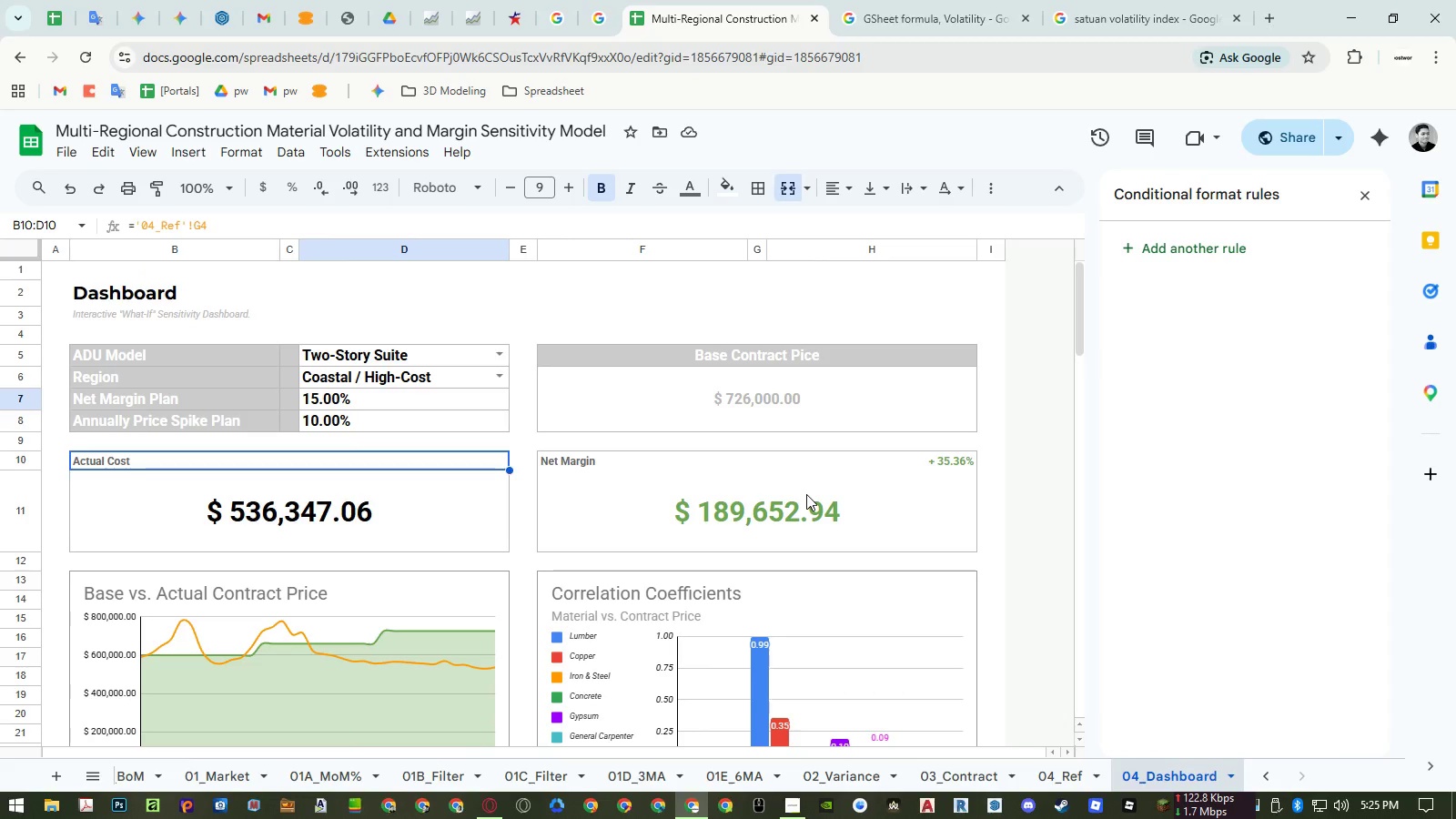 
left_click([806, 494])
 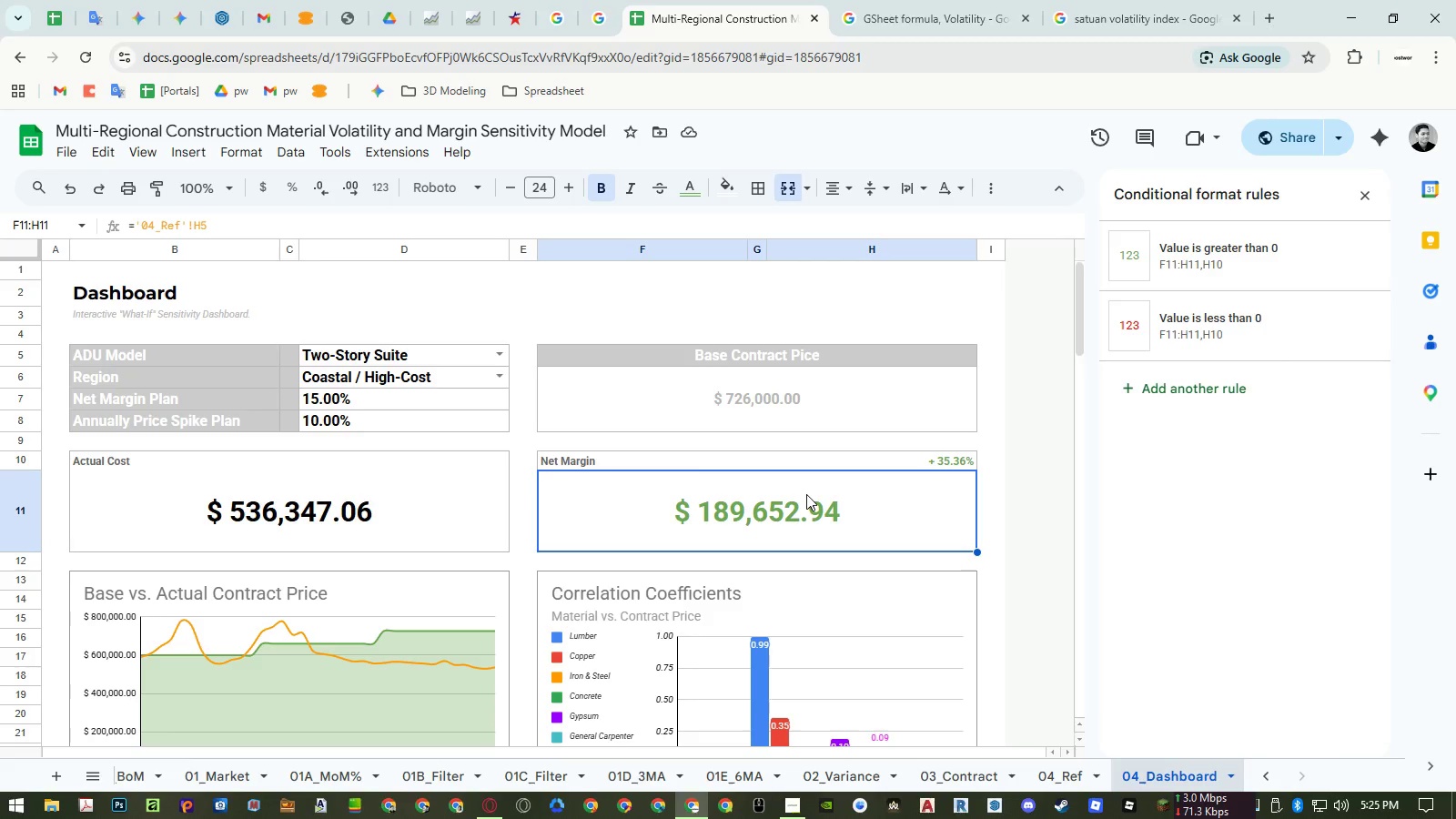 
left_click([773, 463])
 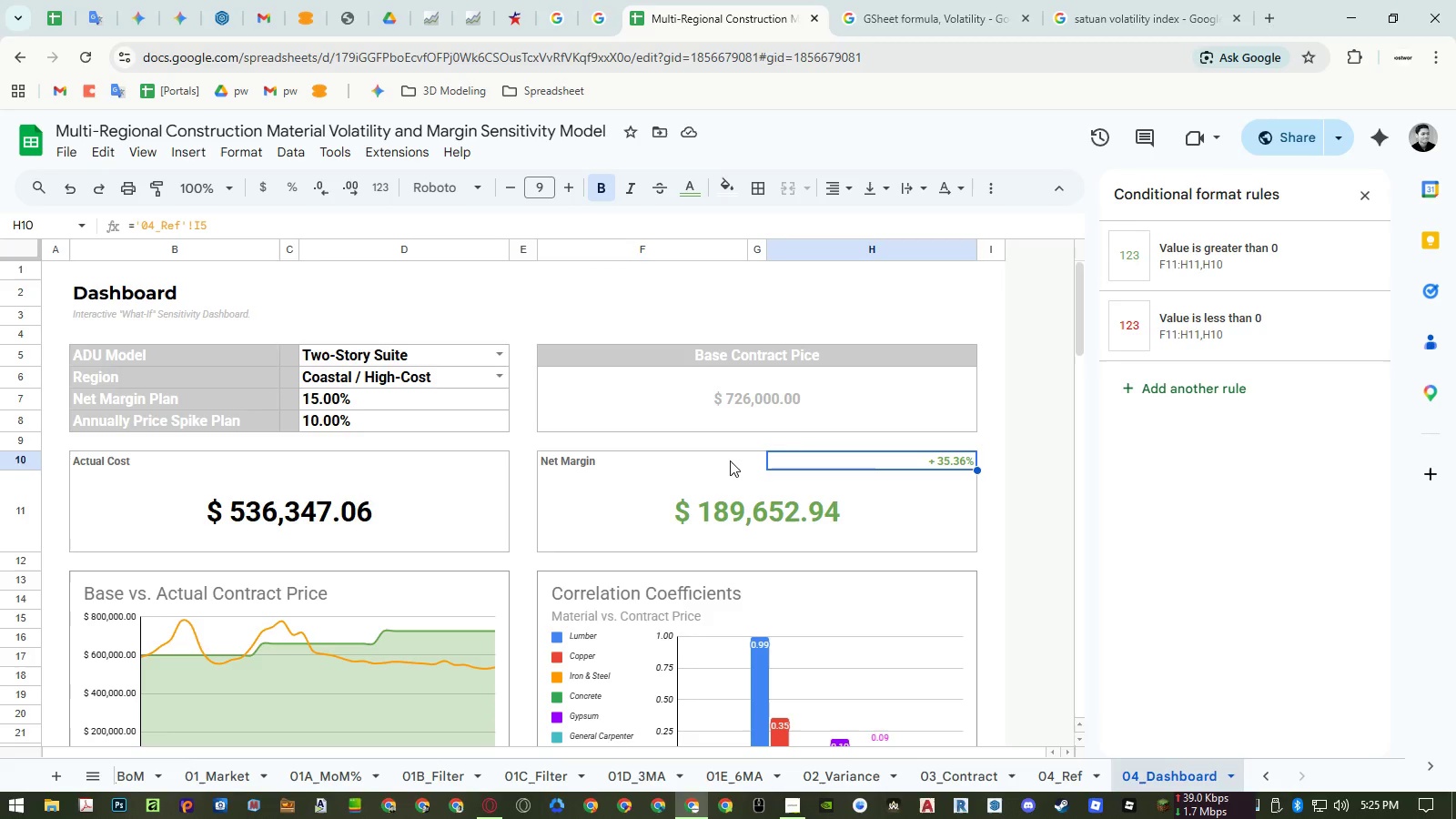 
left_click([723, 460])
 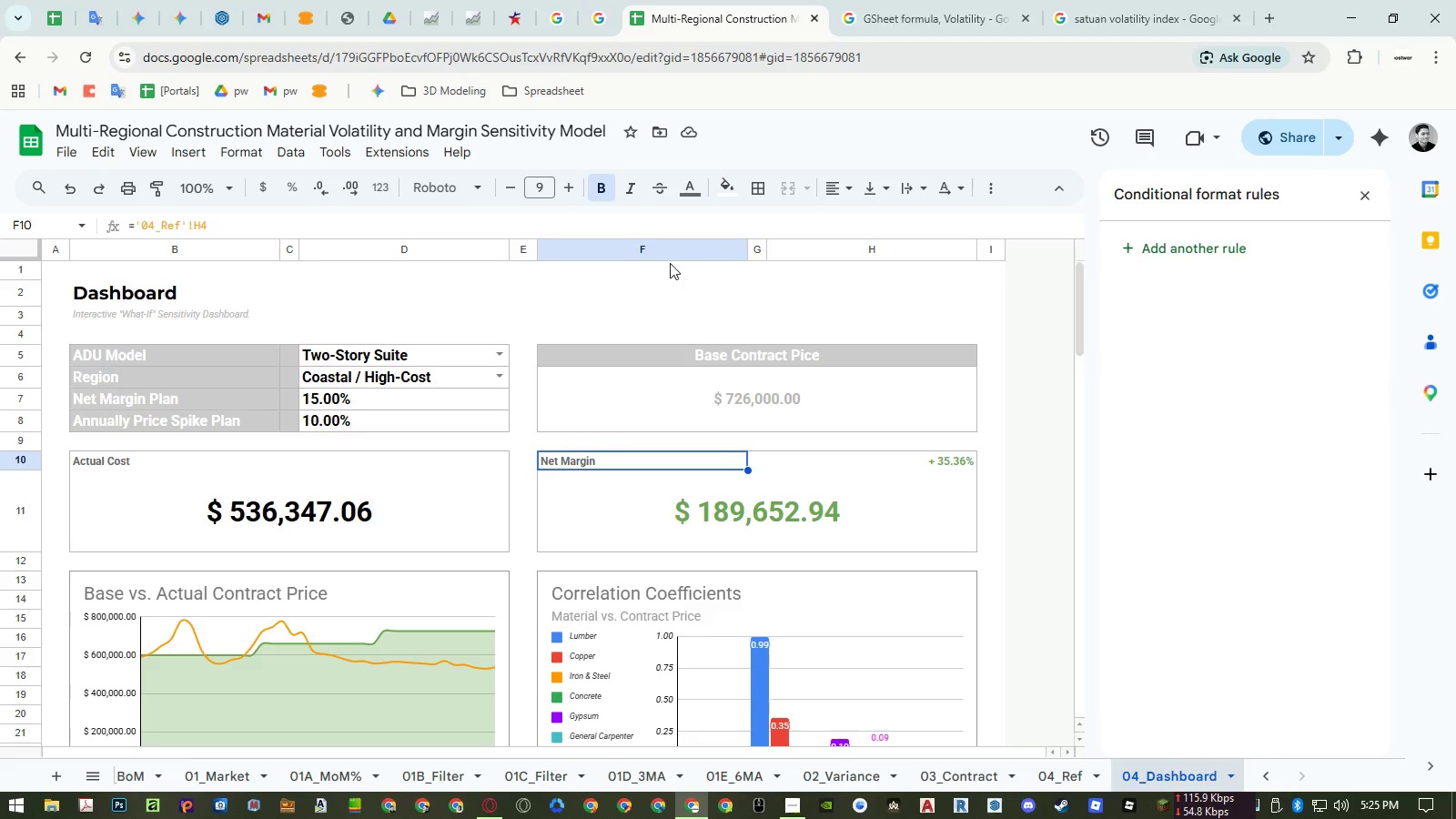 
right_click([670, 254])
 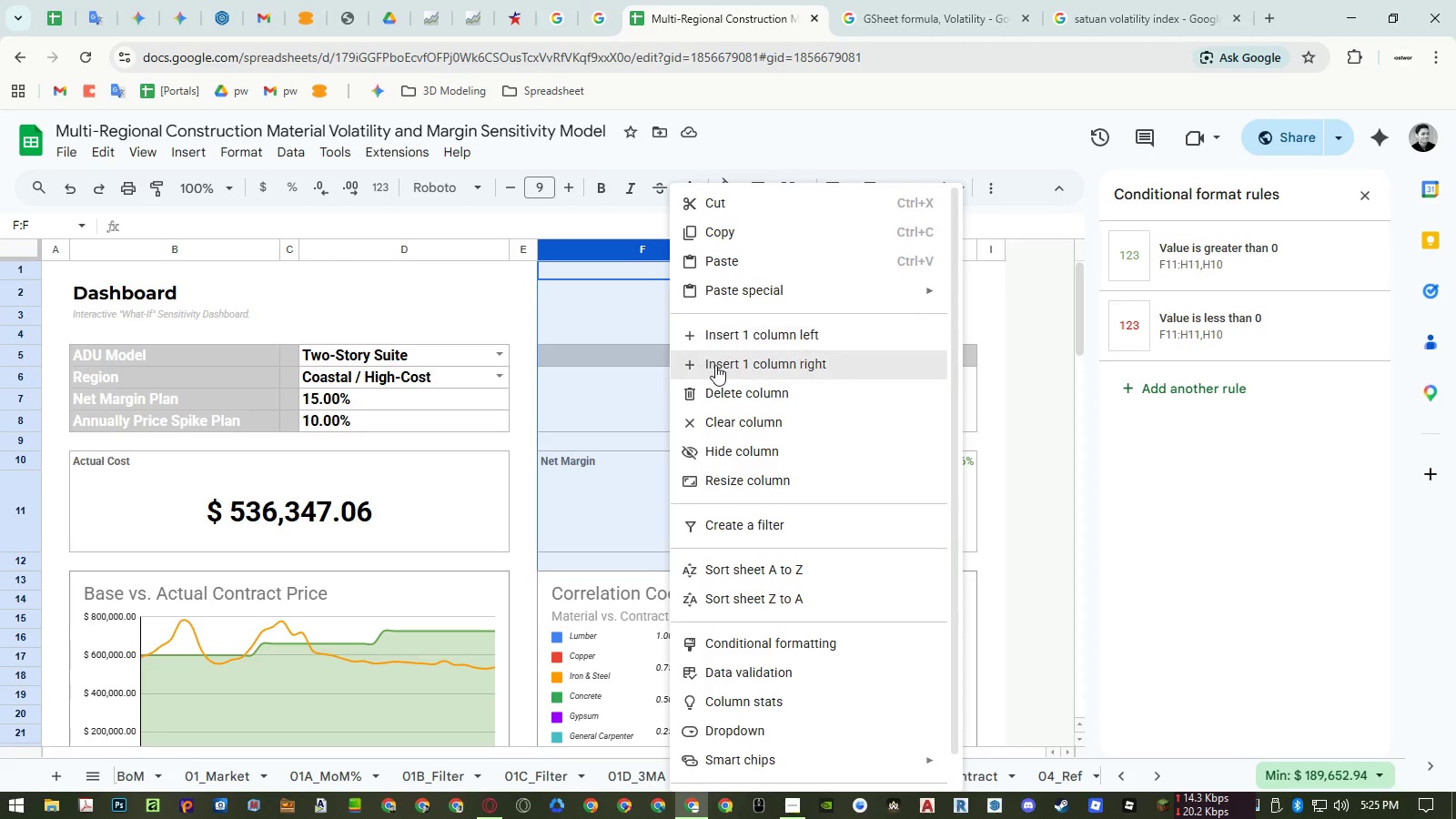 
left_click([716, 365])
 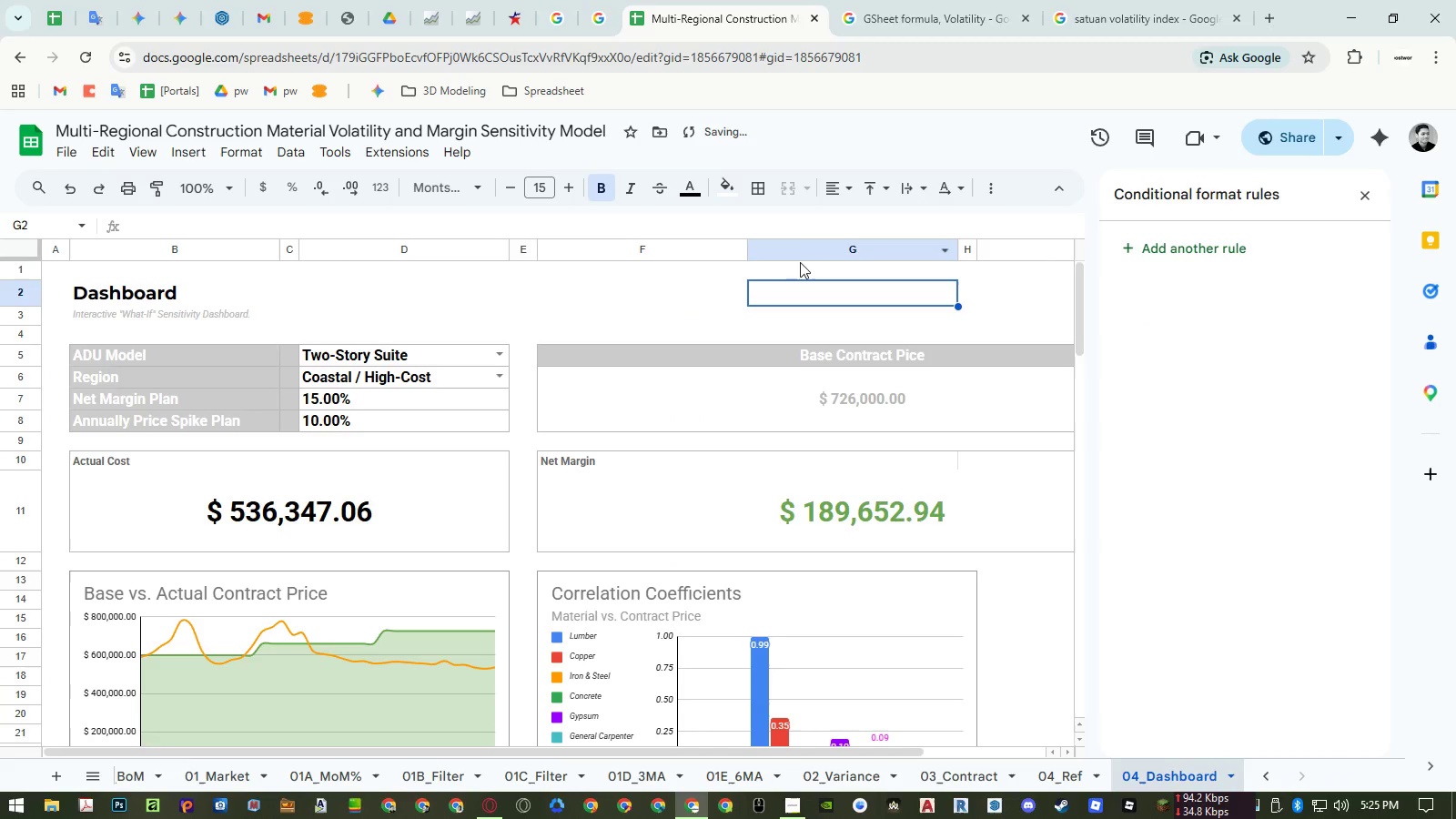 
right_click([794, 245])
 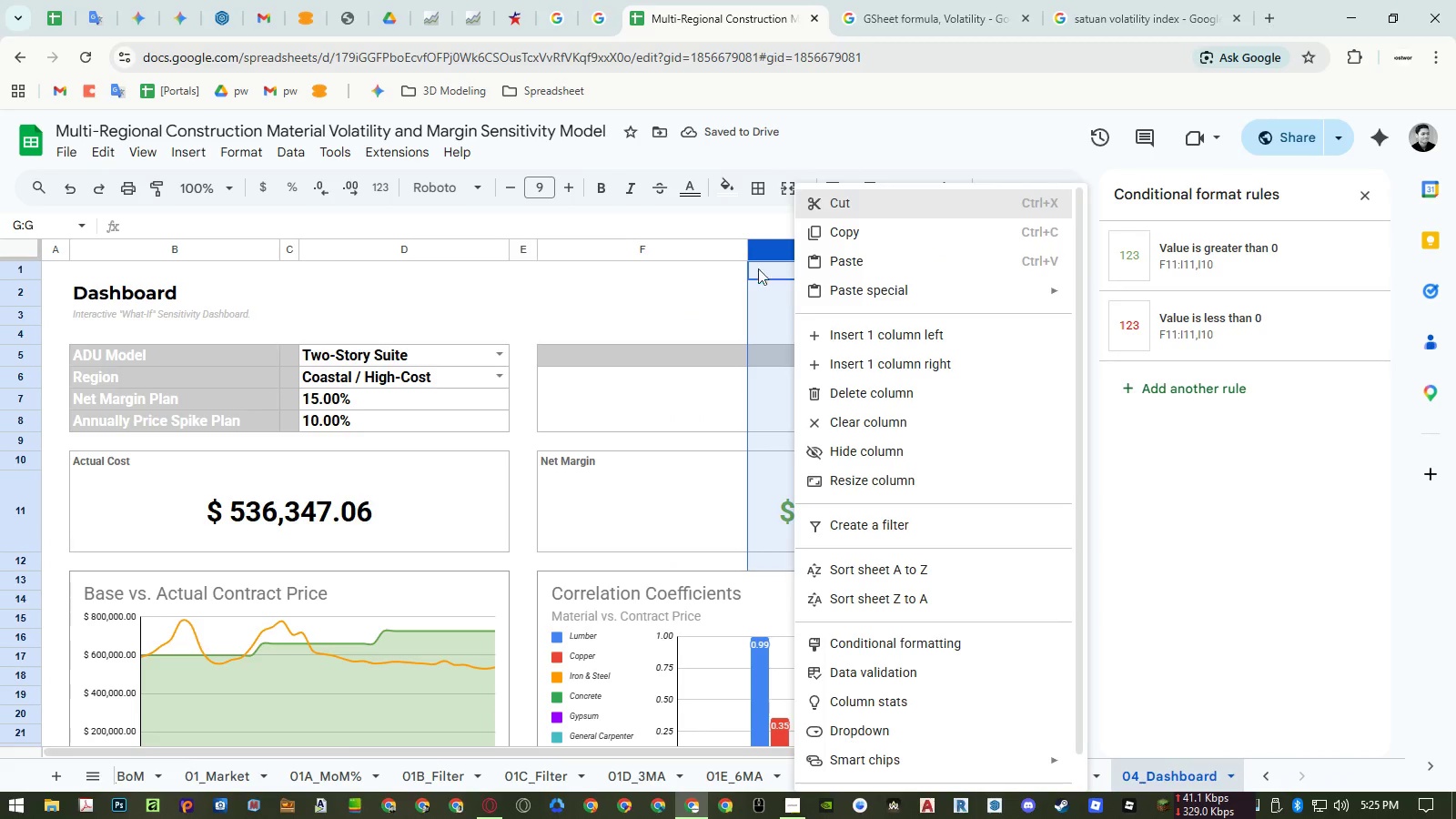 
left_click([720, 285])
 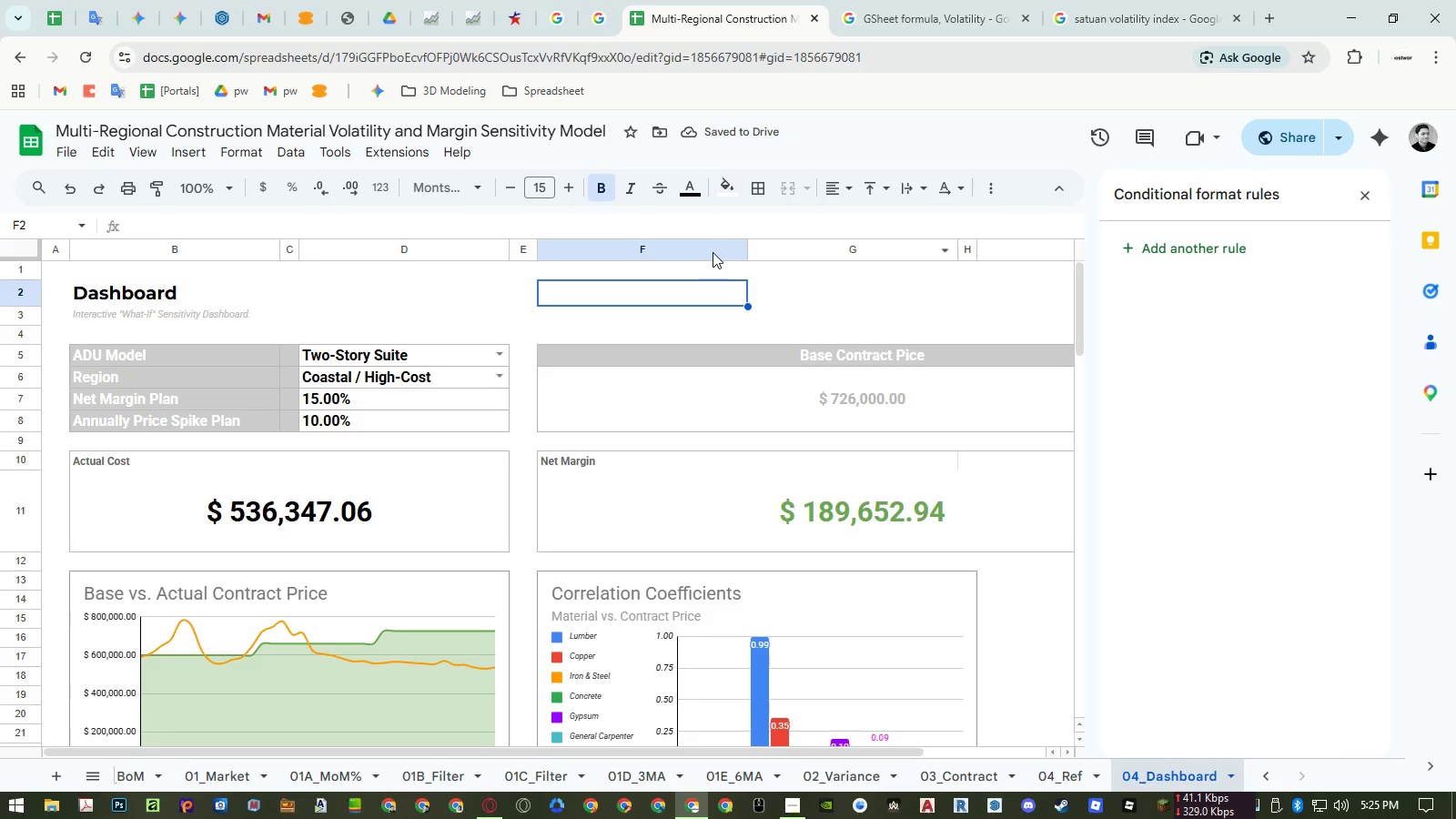 
left_click_drag(start_coordinate=[713, 251], to_coordinate=[775, 252])
 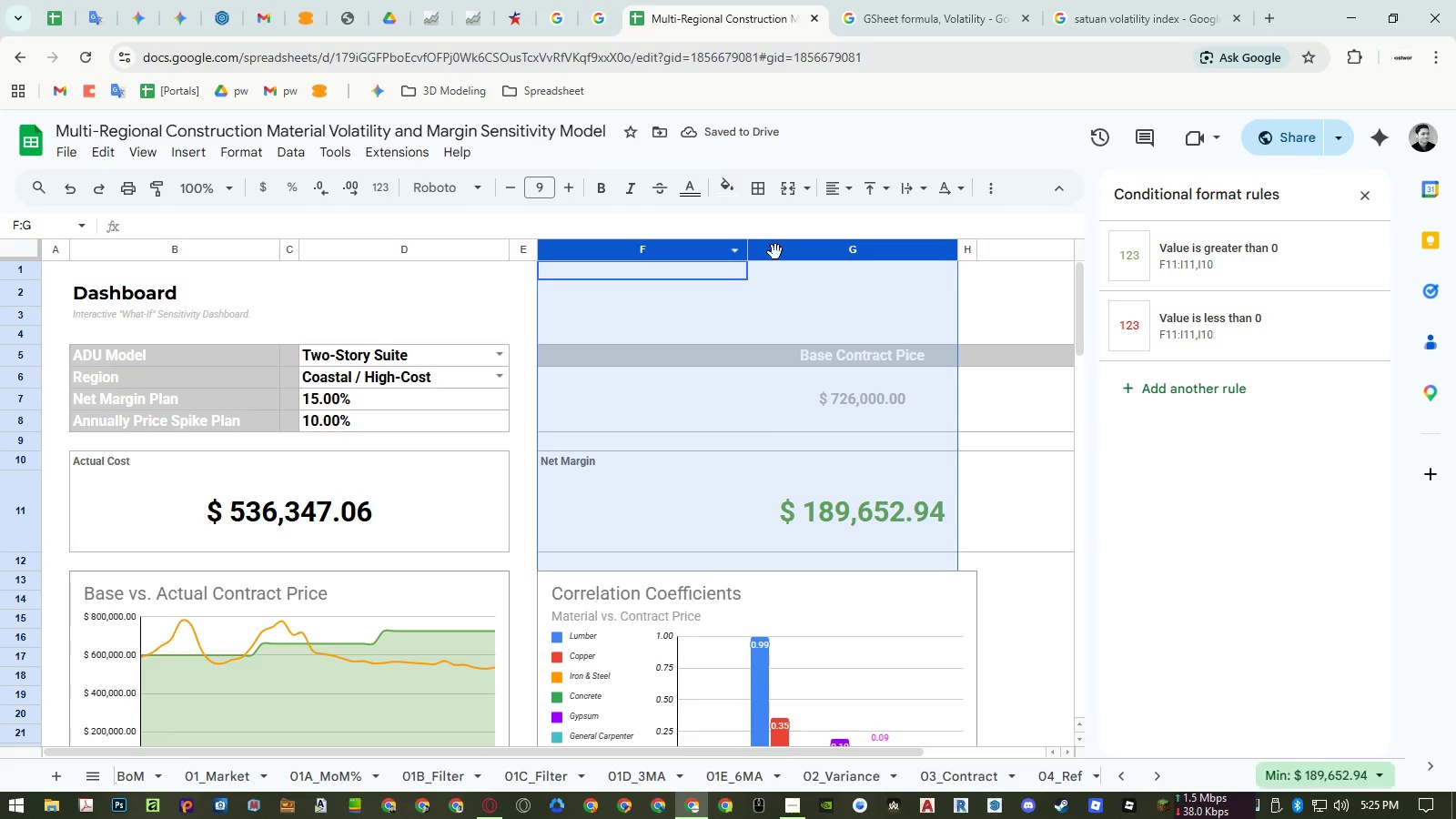 
right_click([775, 252])
 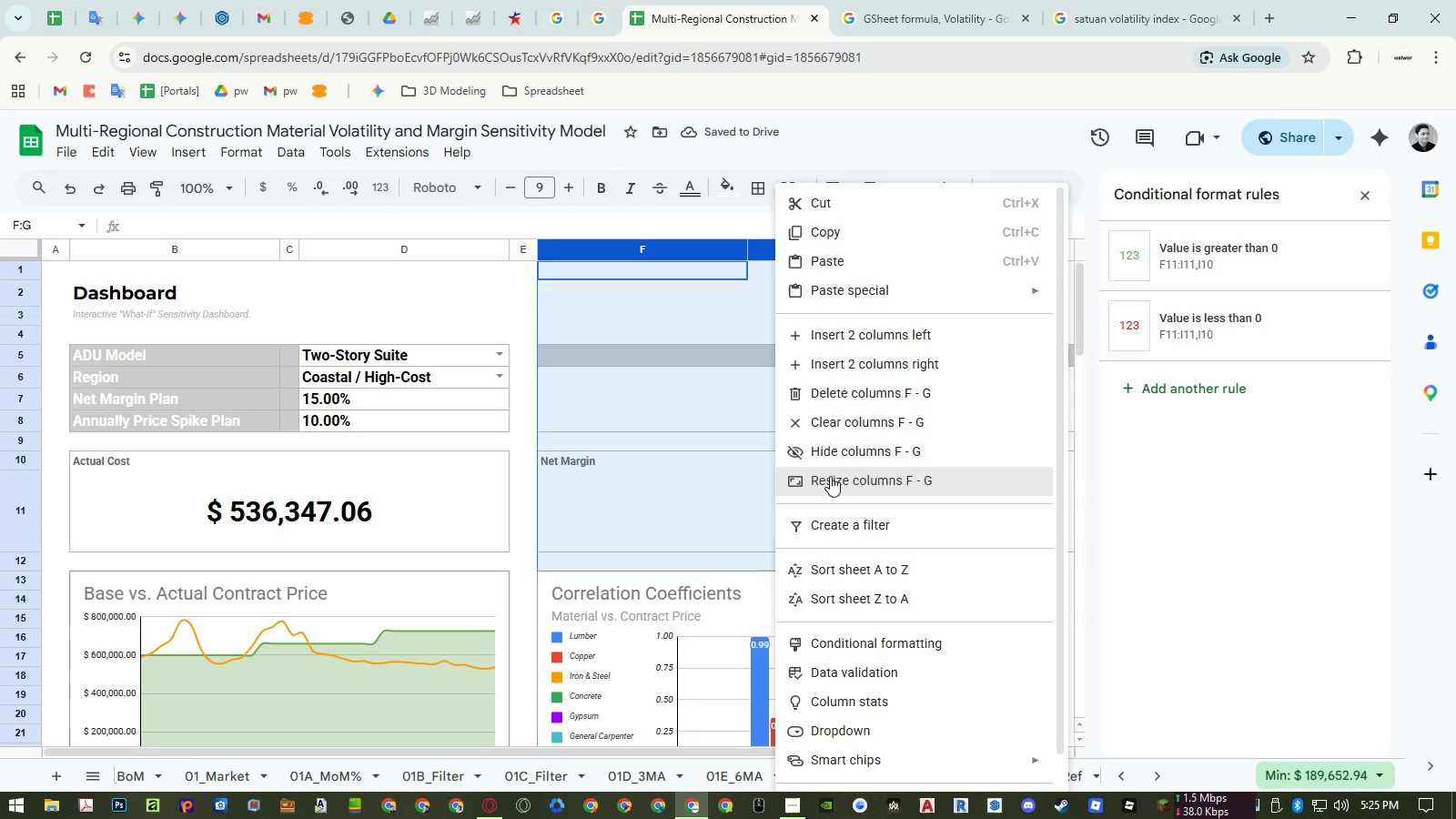 
left_click([830, 476])
 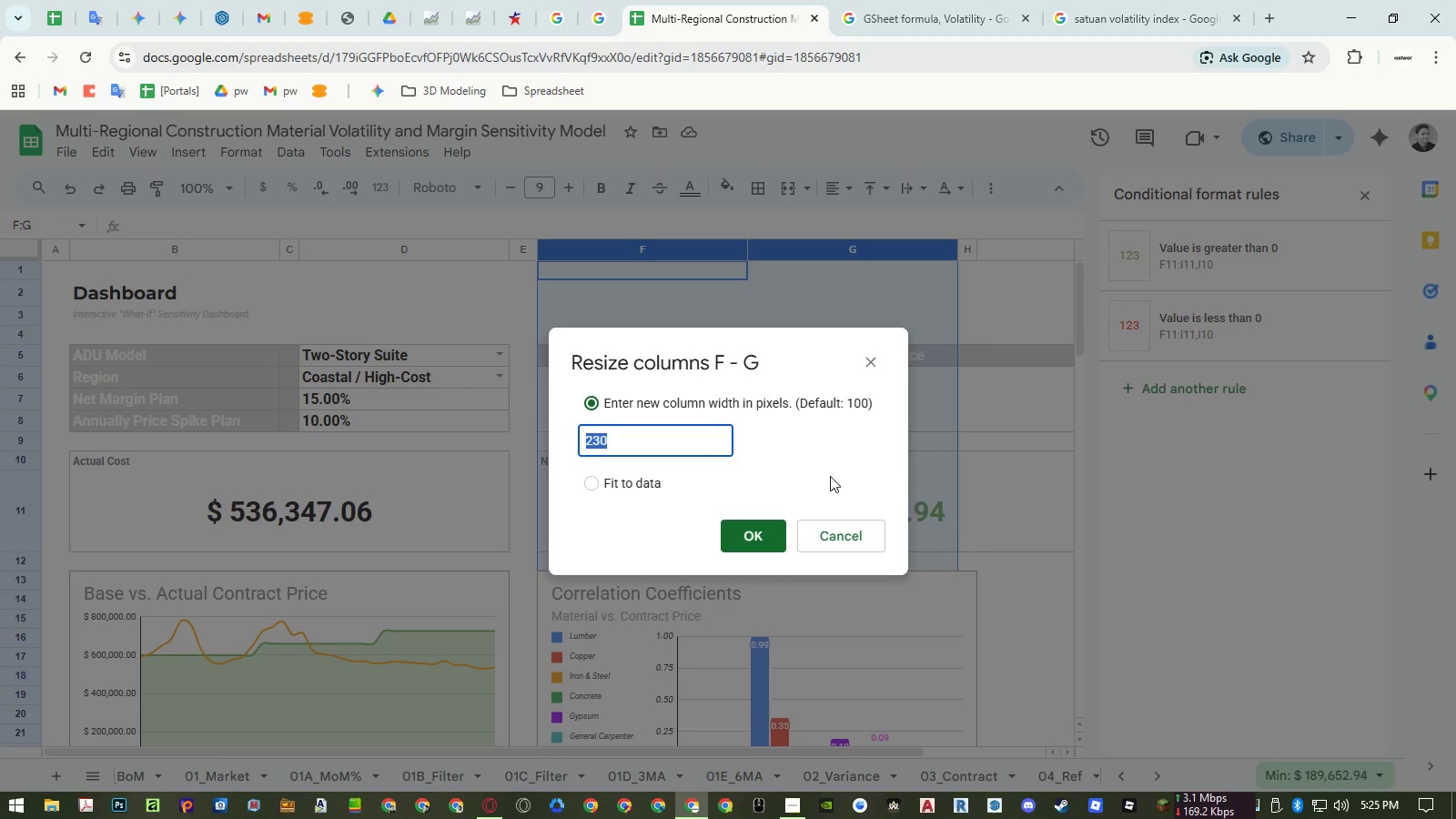 
key(Numpad1)
 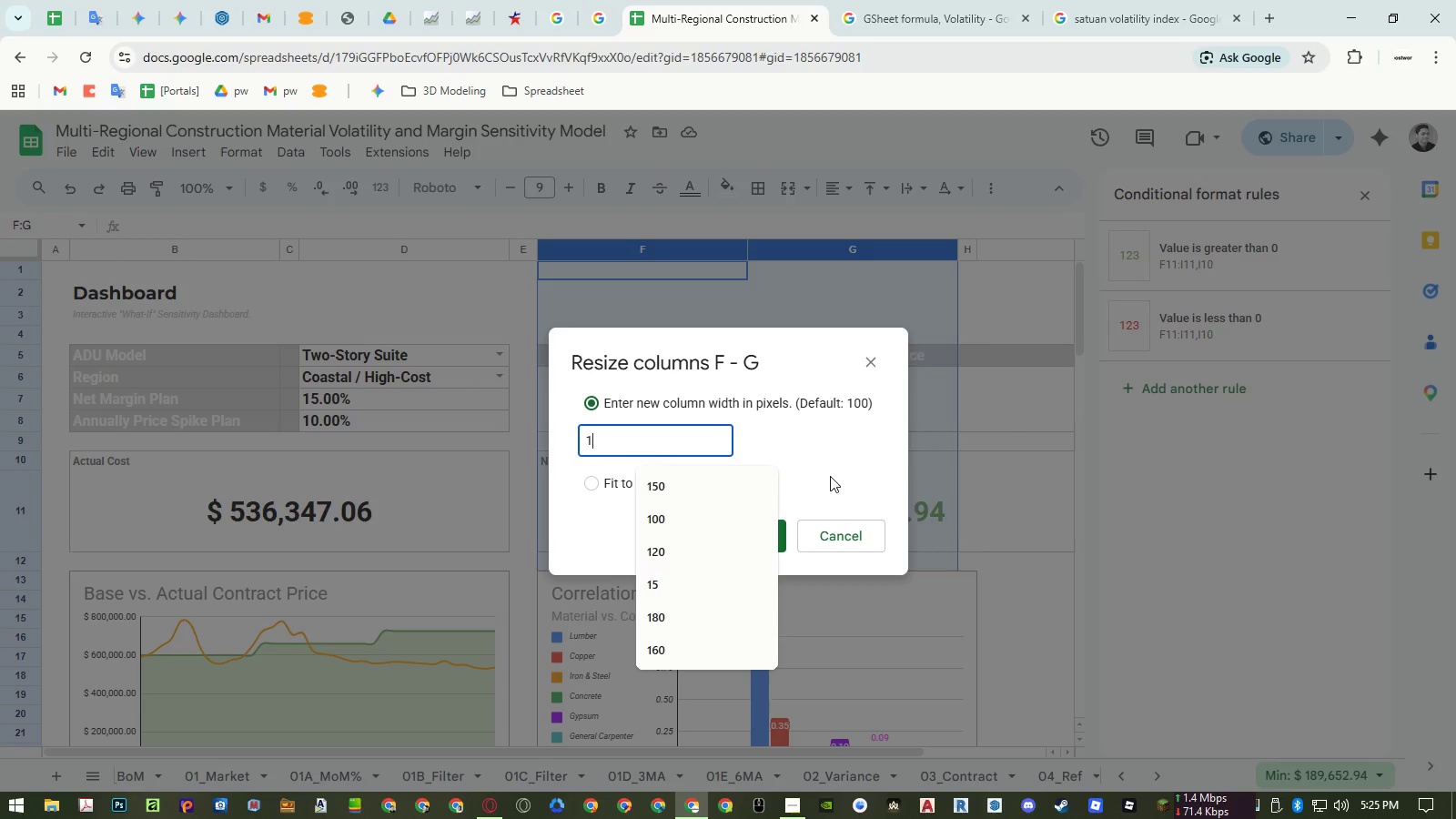 
key(Numpad1)
 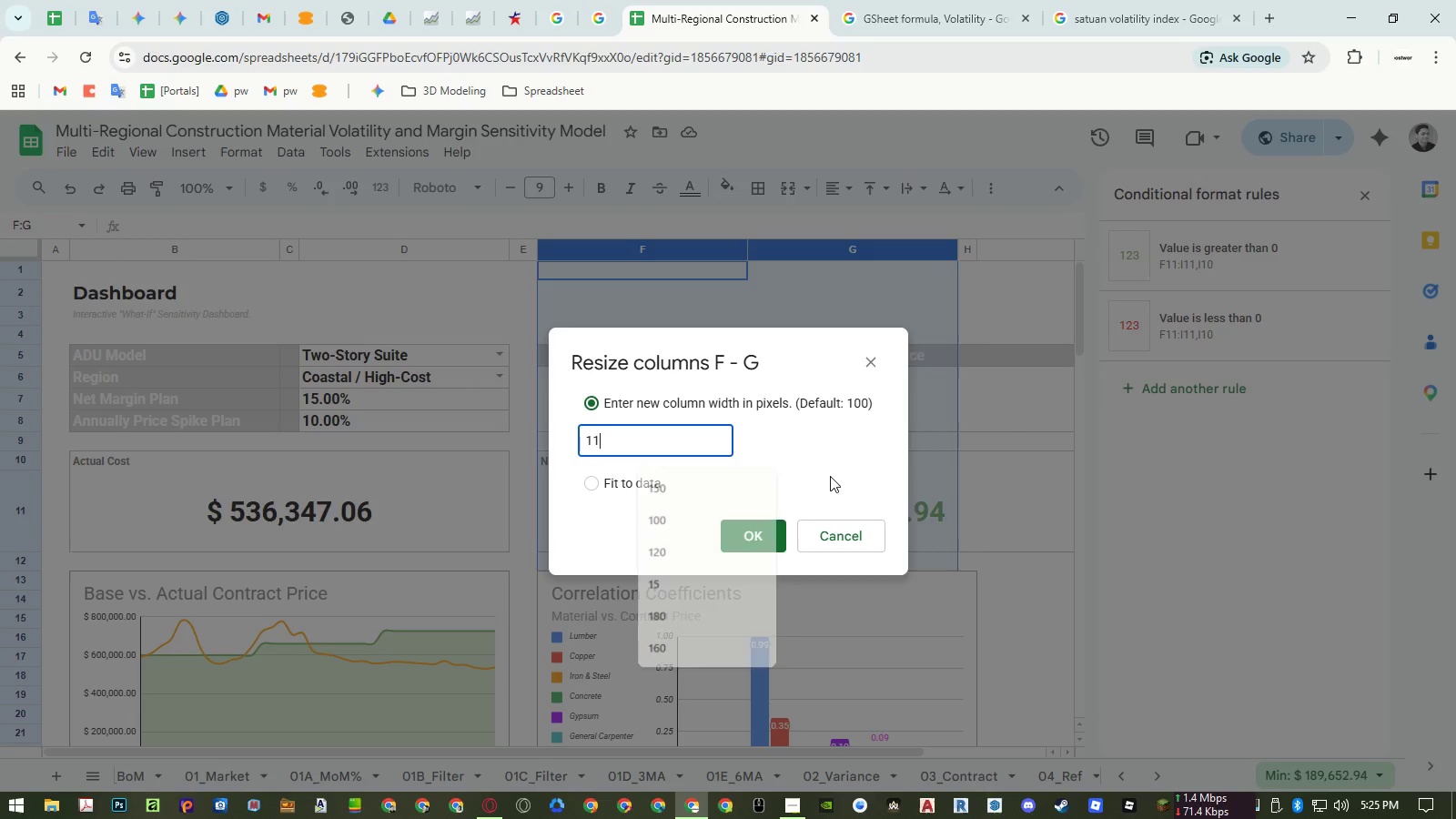 
key(Numpad5)
 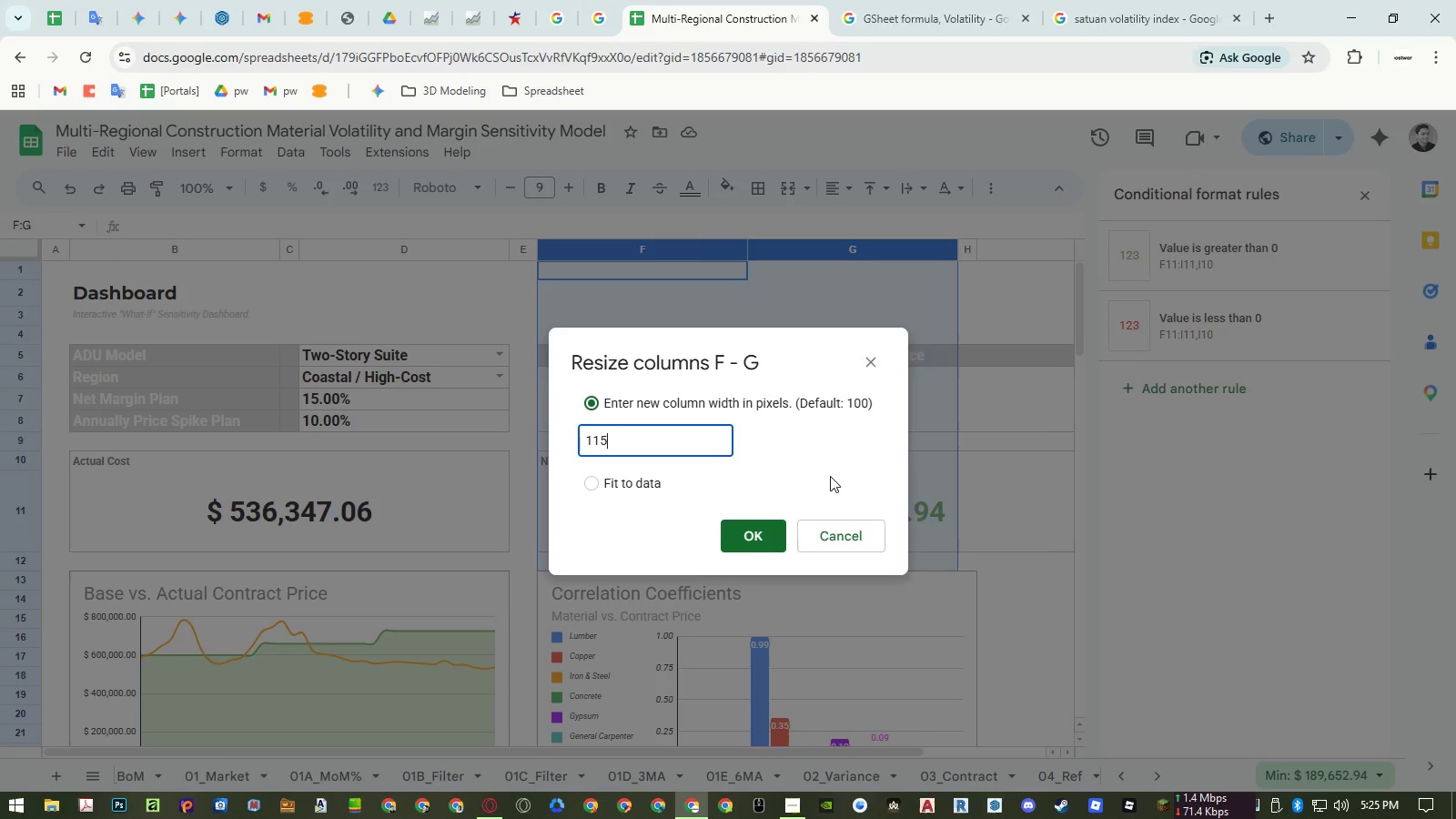 
key(NumpadEnter)
 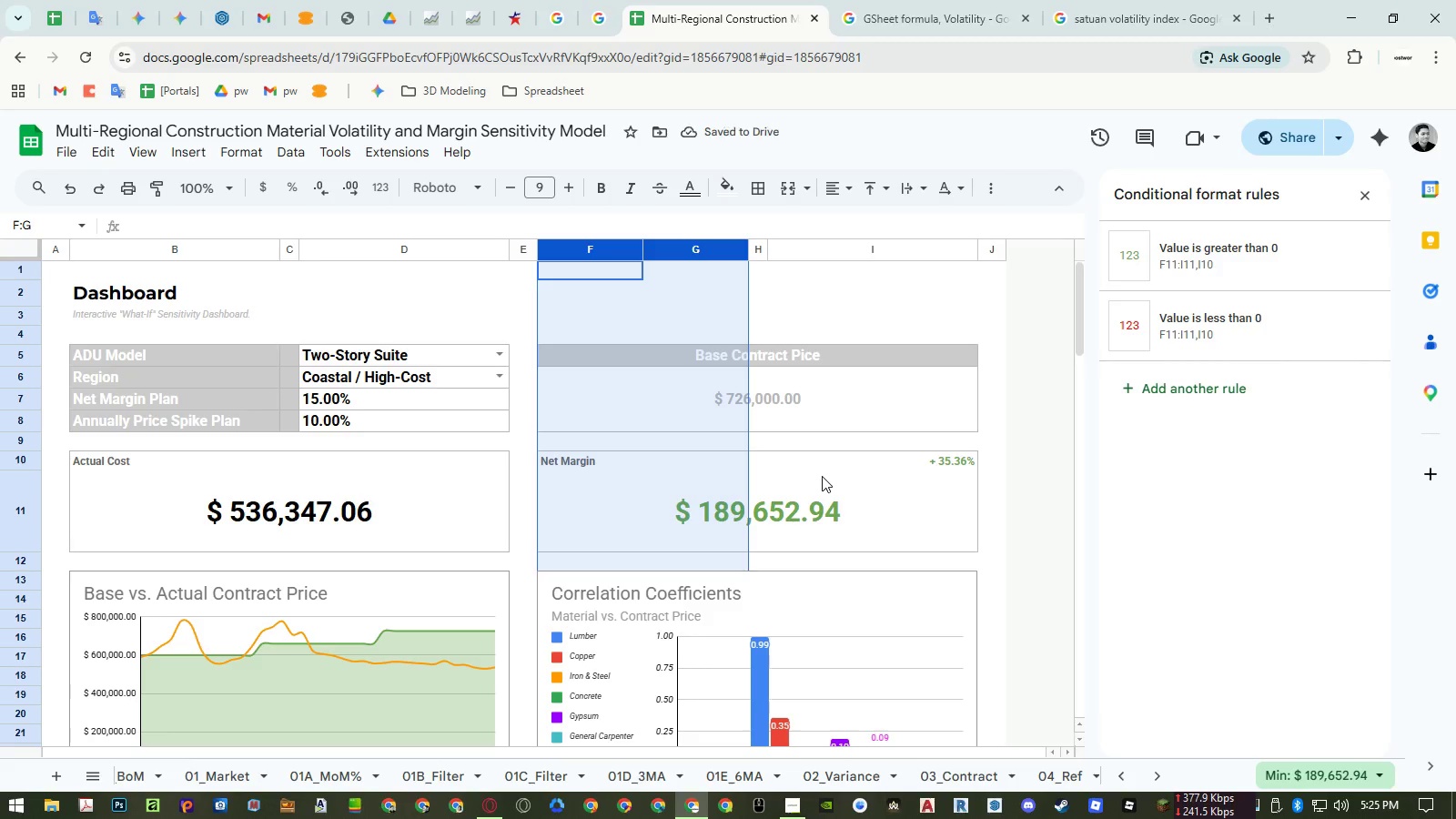 
left_click([688, 468])
 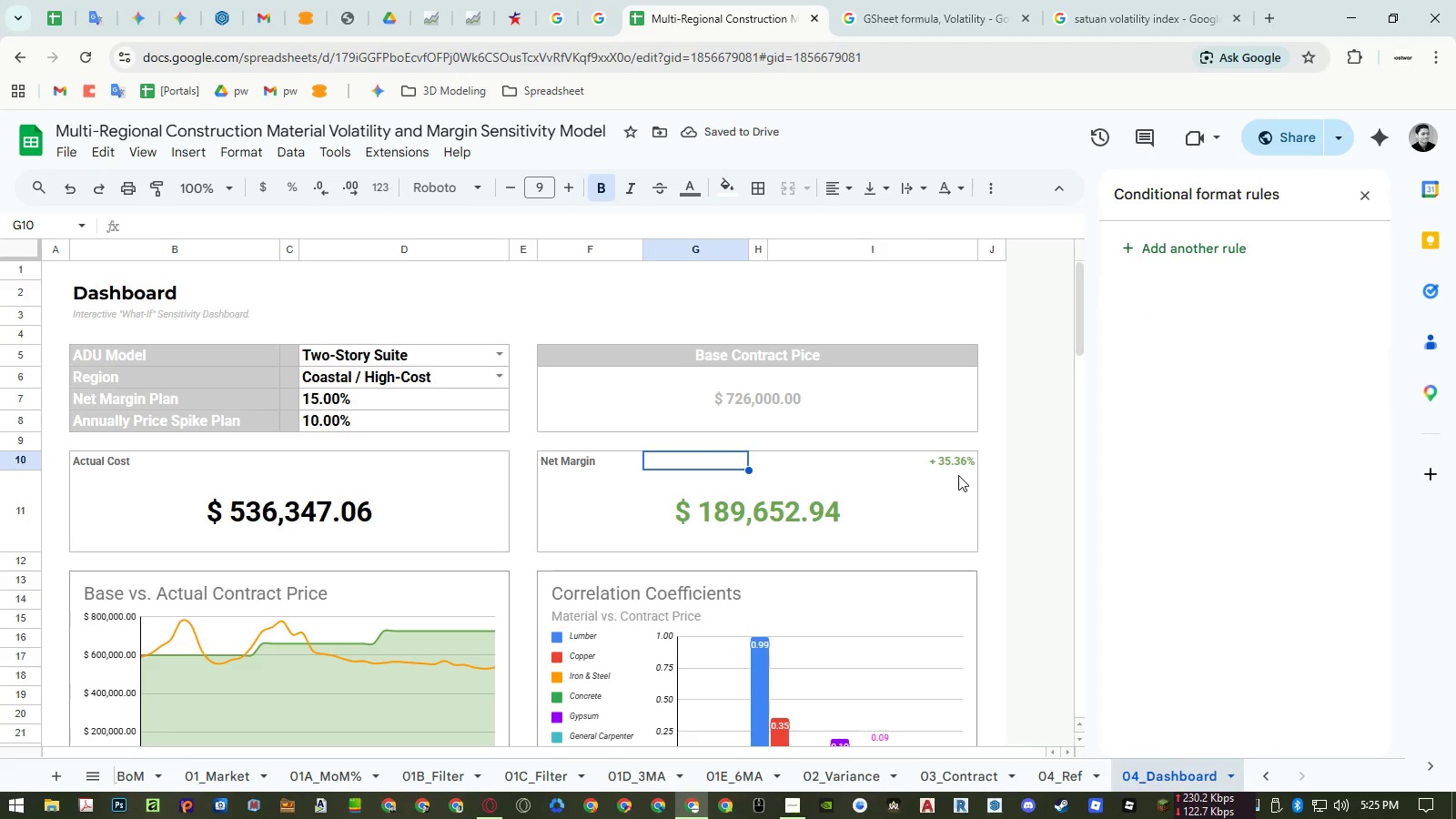 
left_click([956, 467])
 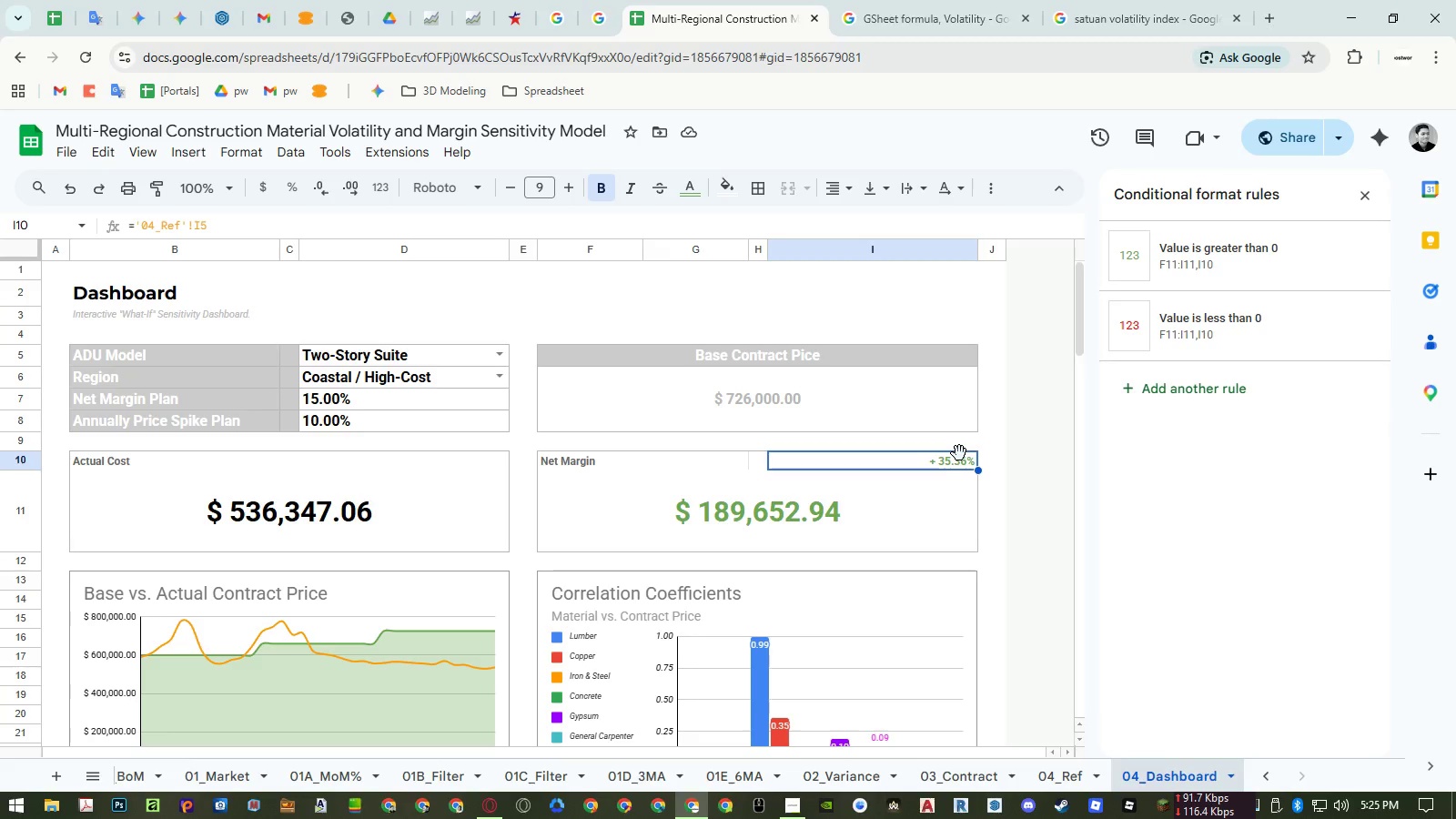 
left_click_drag(start_coordinate=[957, 453], to_coordinate=[732, 462])
 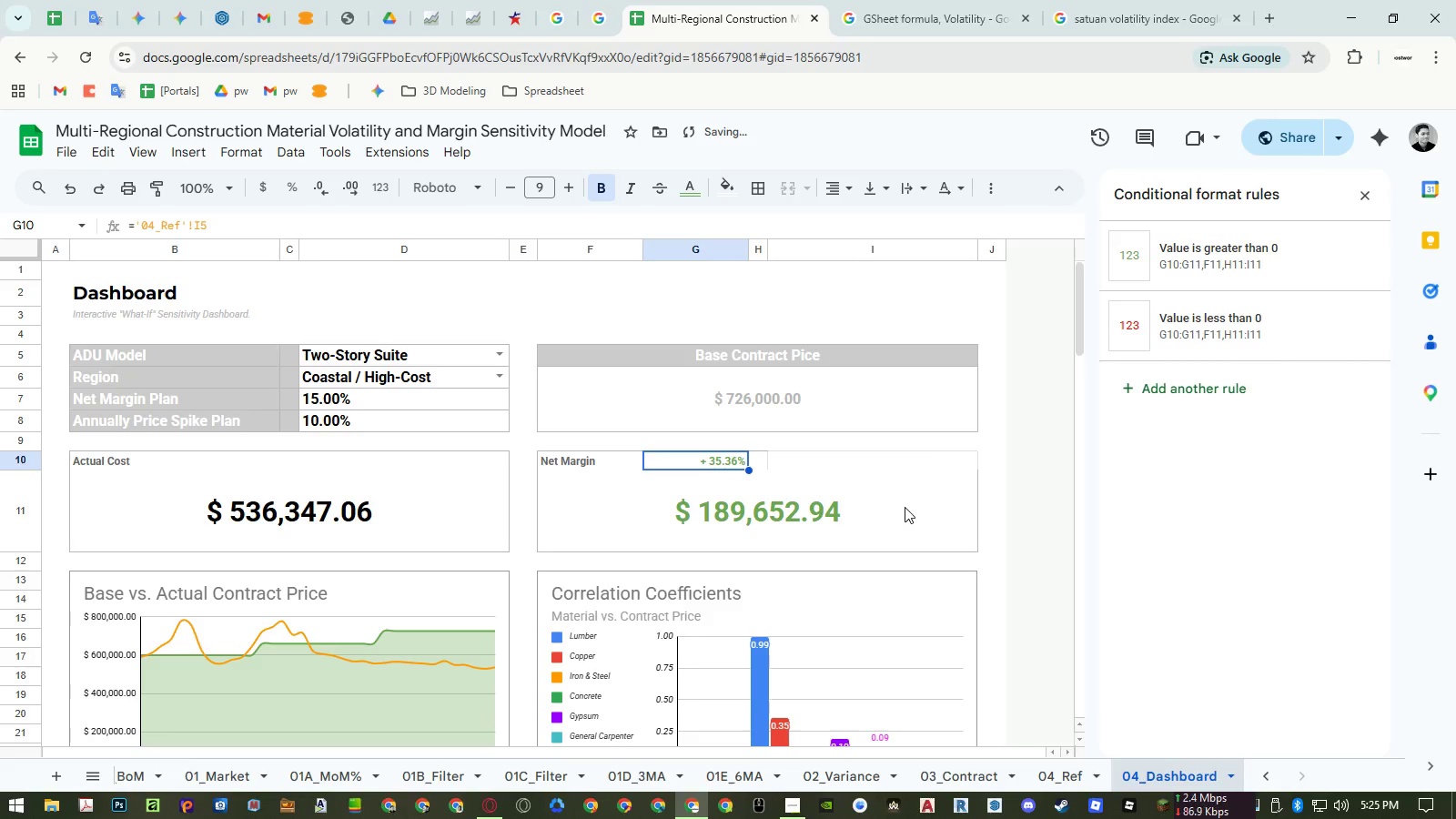 
left_click([905, 507])
 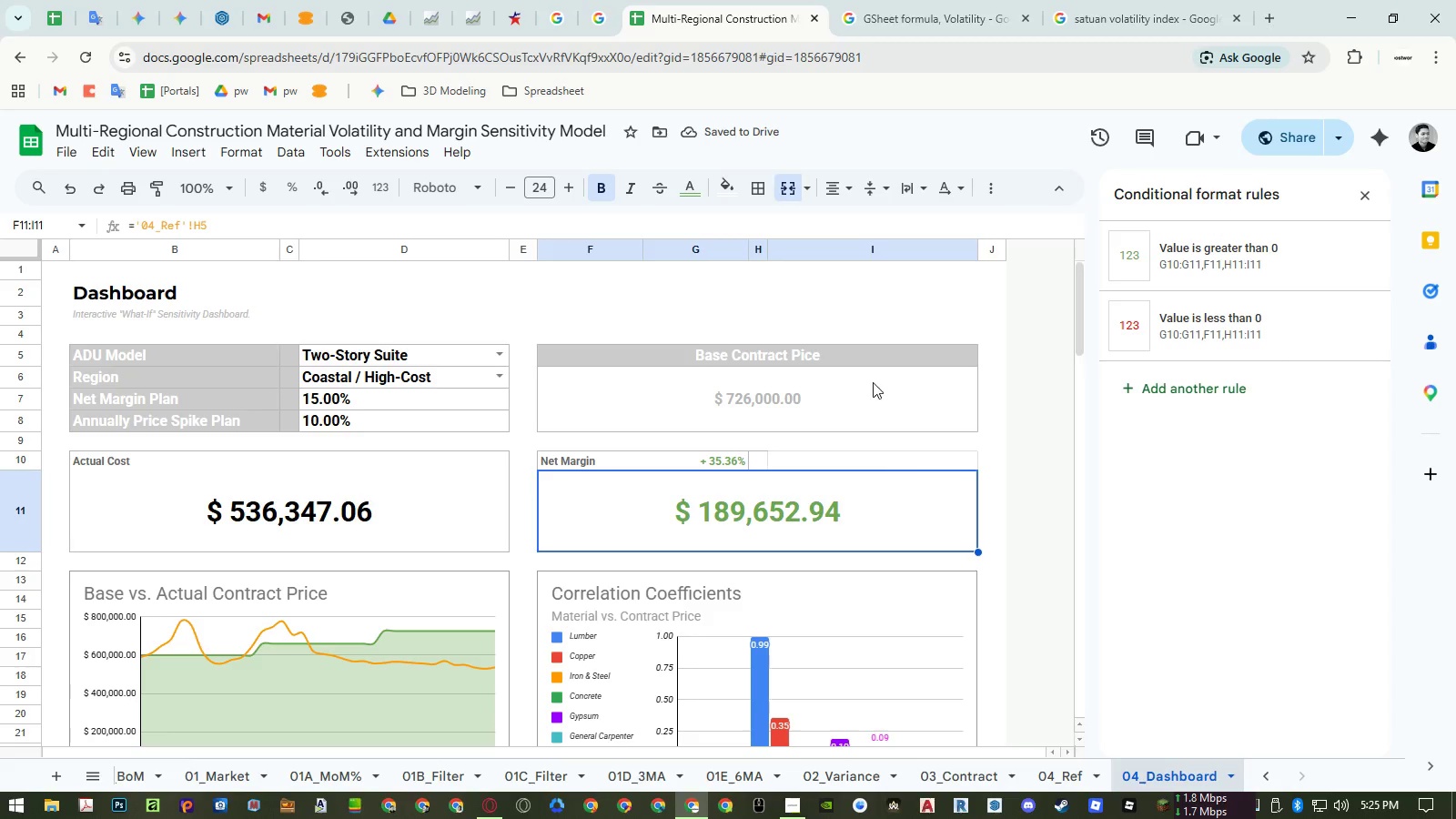 
left_click([829, 248])
 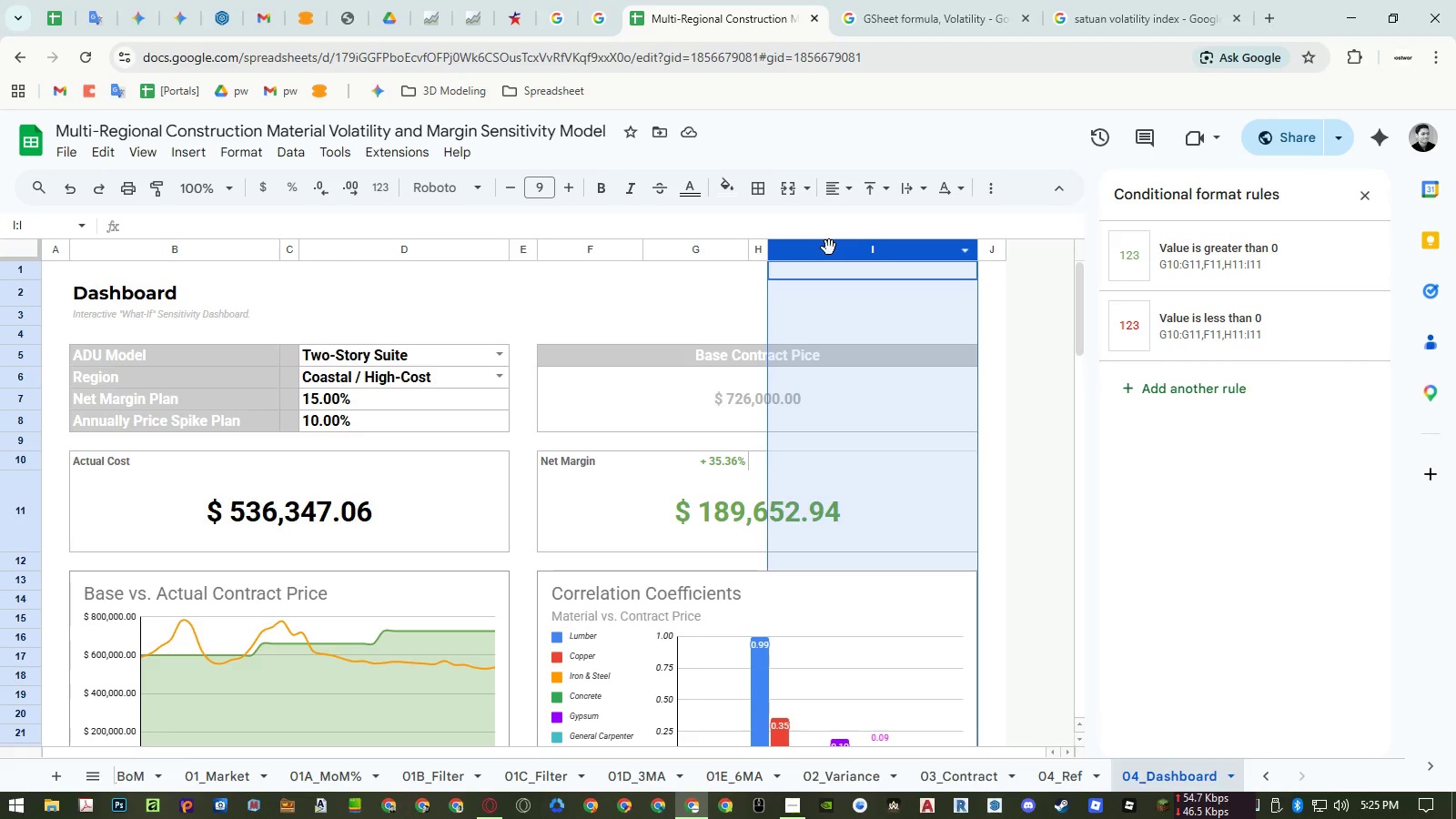 
right_click([829, 248])
 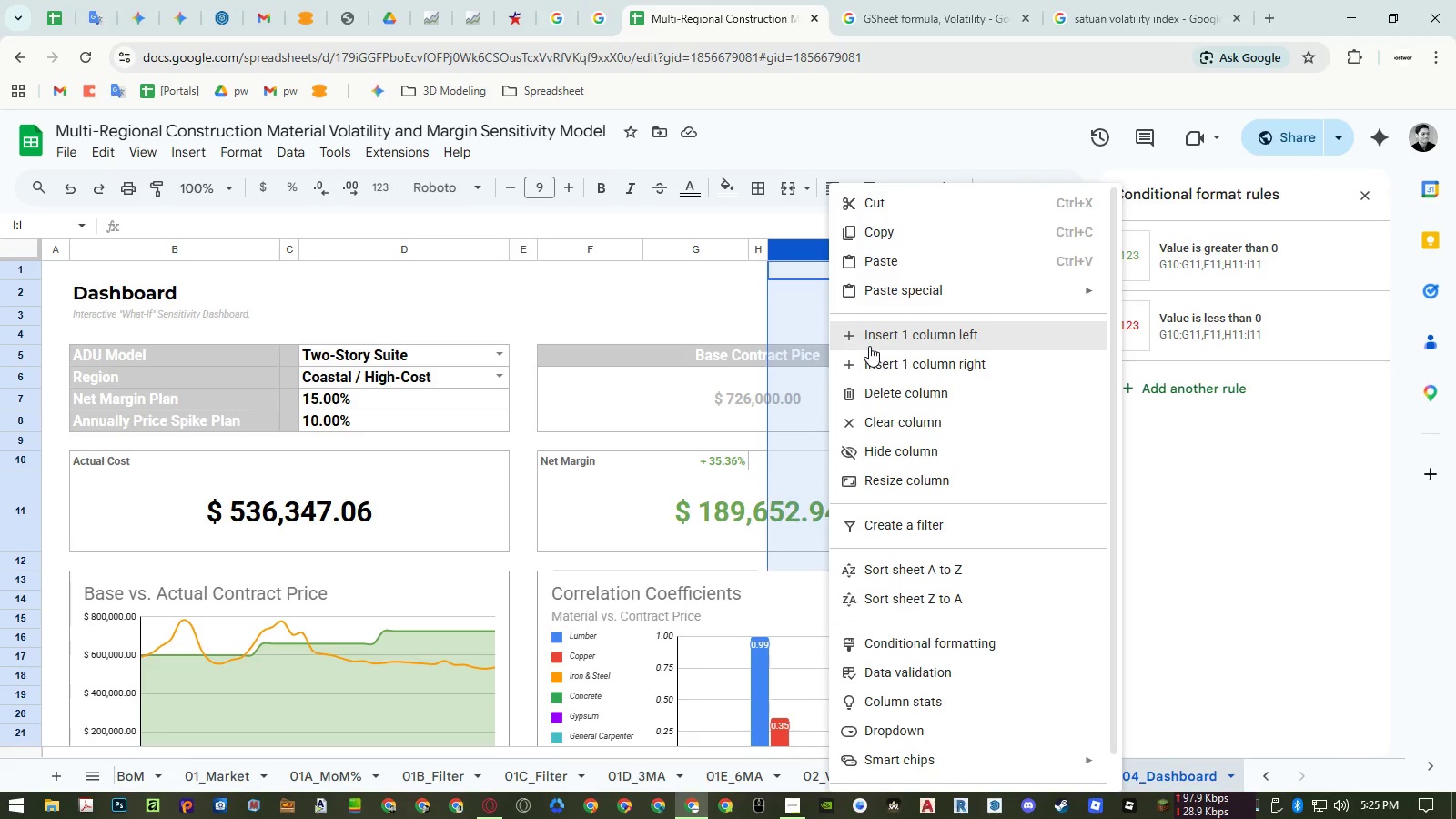 
left_click([873, 334])
 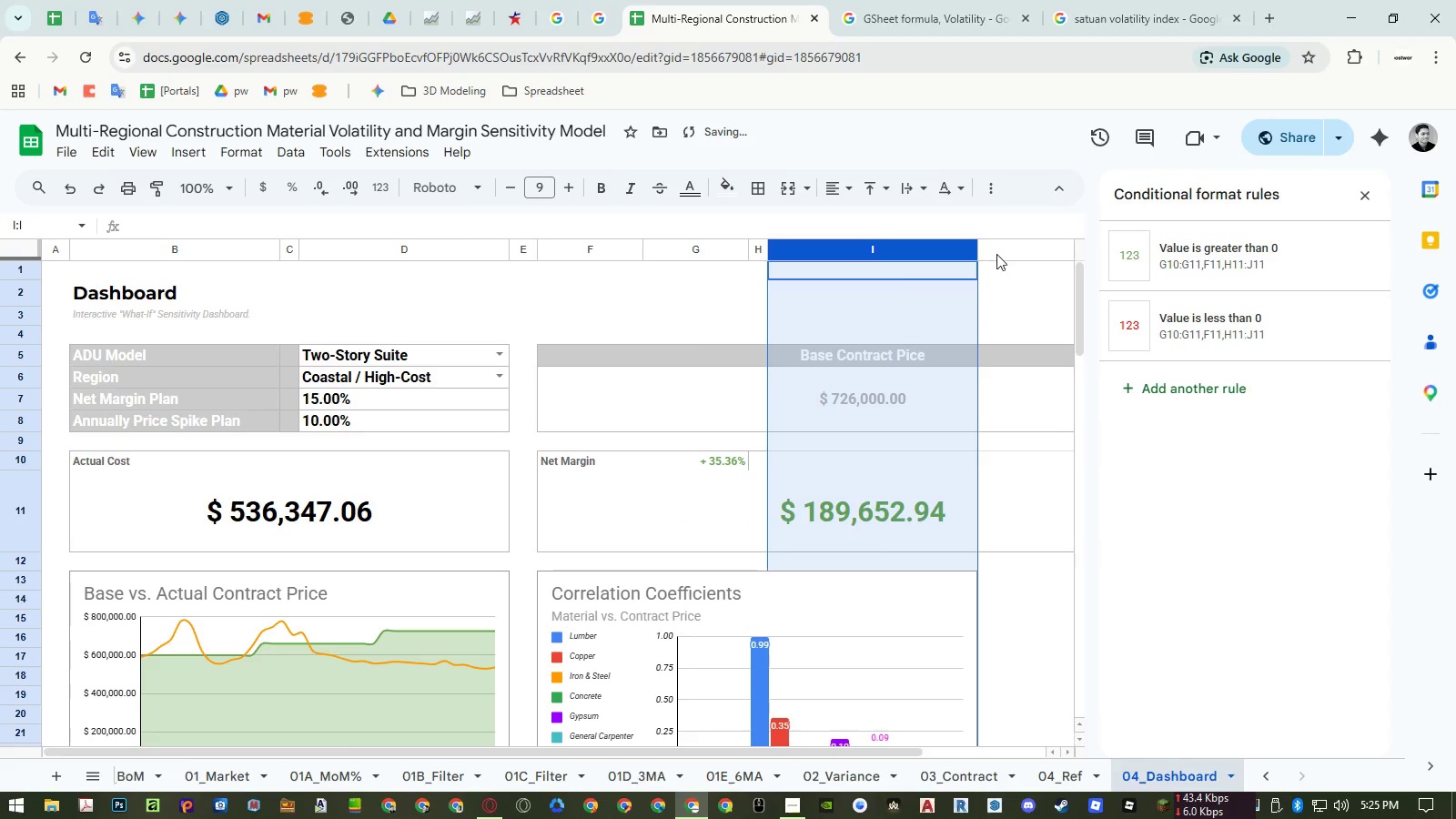 
left_click_drag(start_coordinate=[999, 250], to_coordinate=[930, 250])
 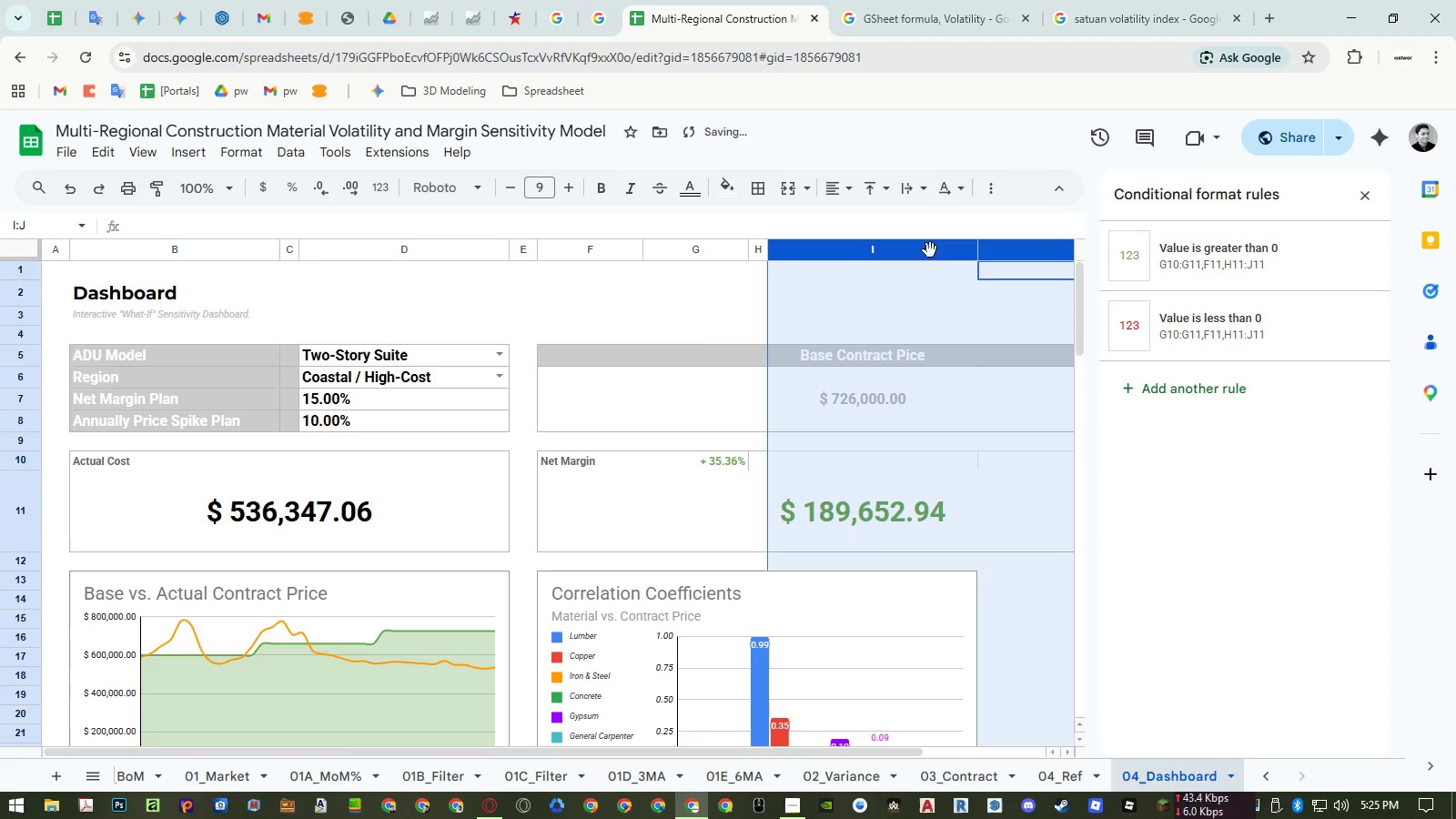 
right_click([930, 250])
 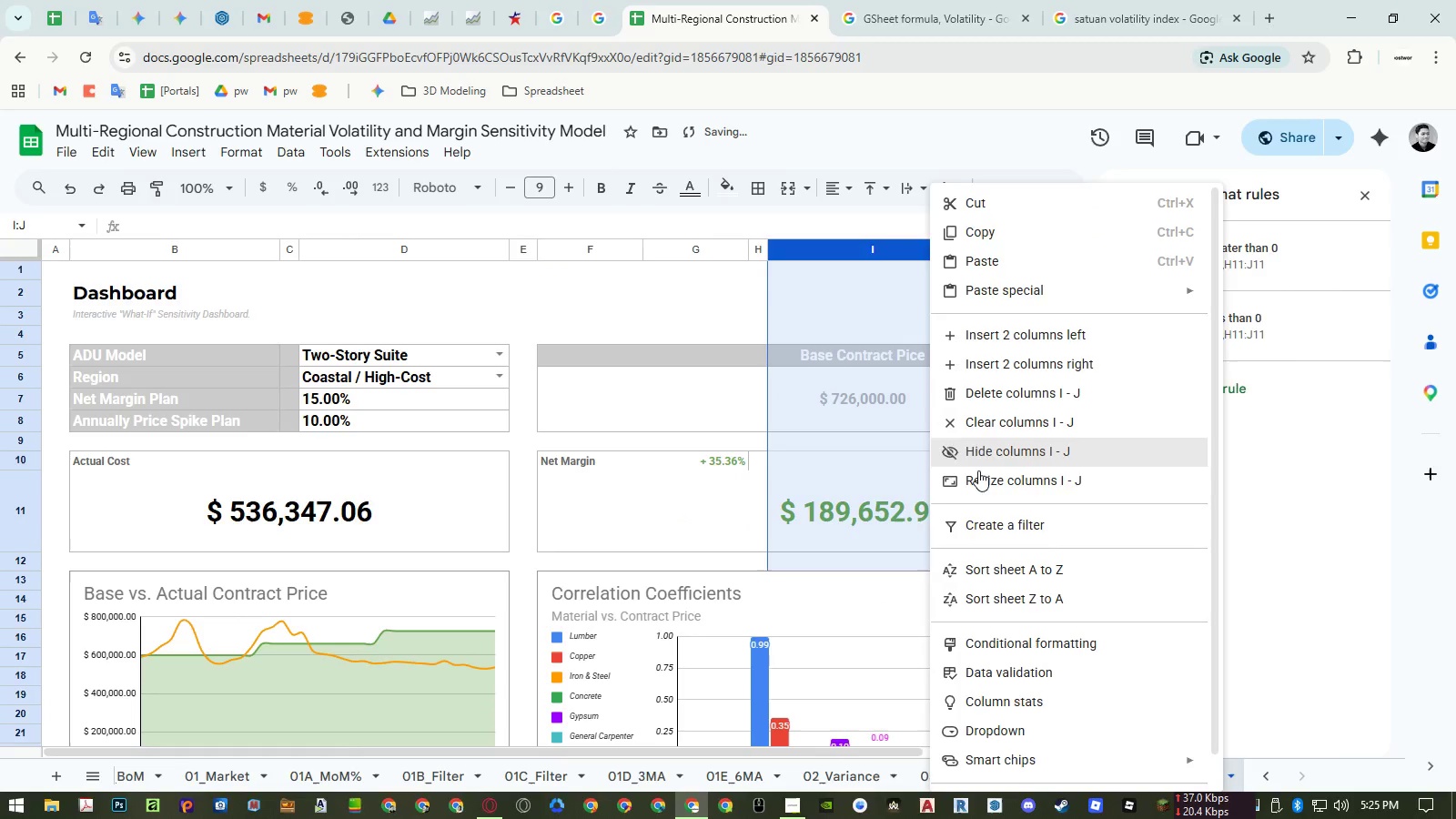 
left_click([979, 476])
 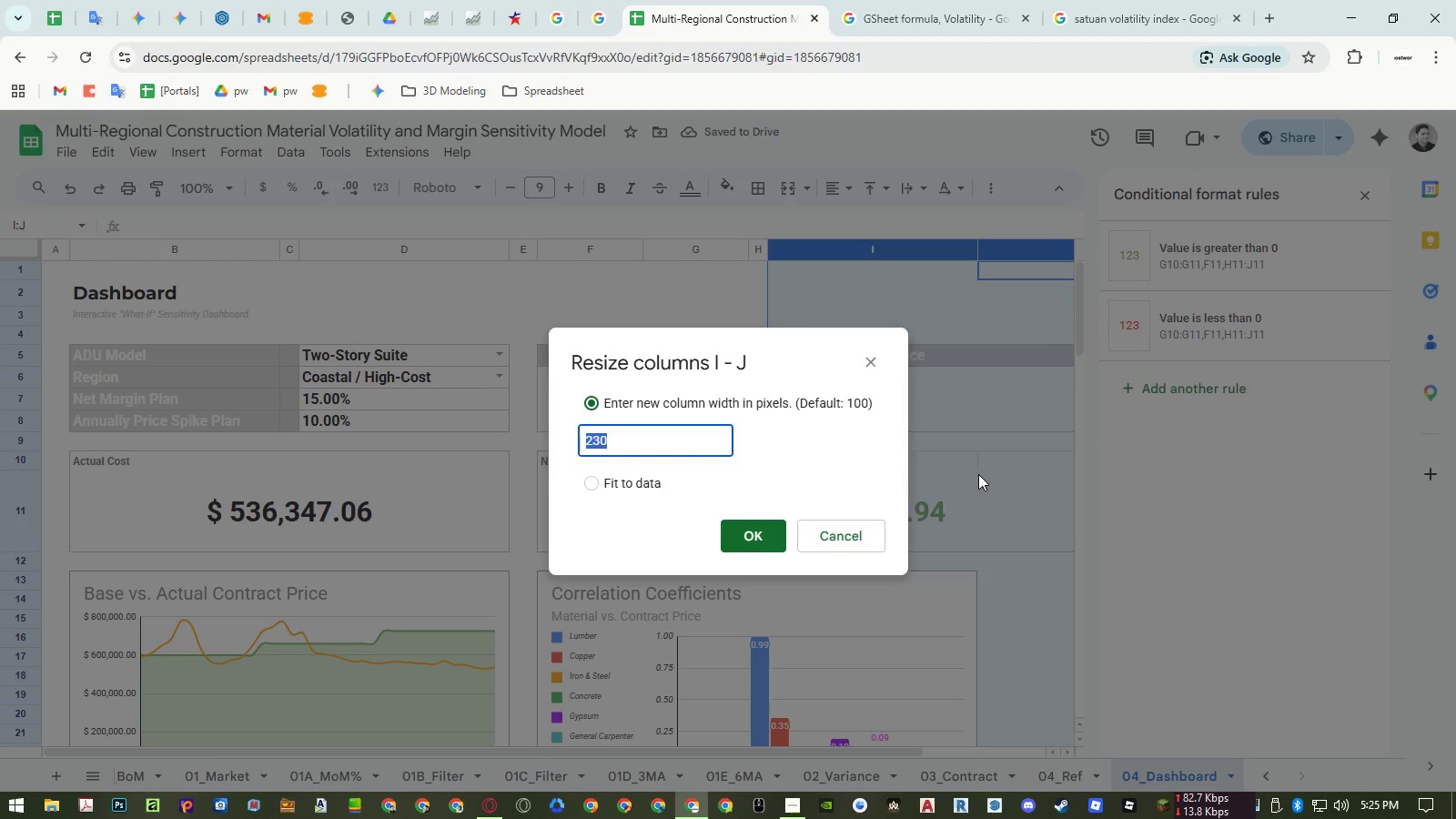 
key(Numpad1)
 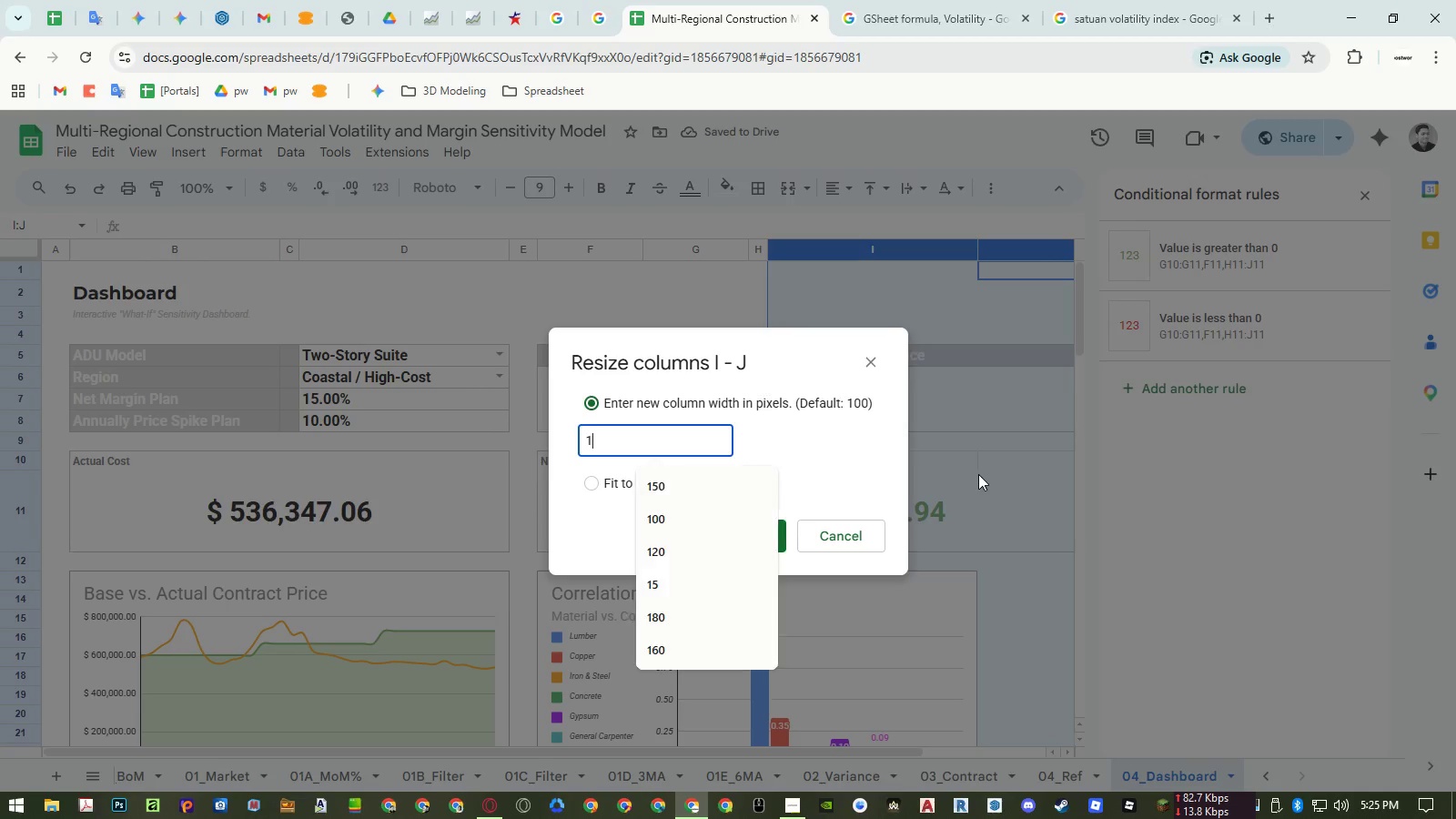 
key(Numpad1)
 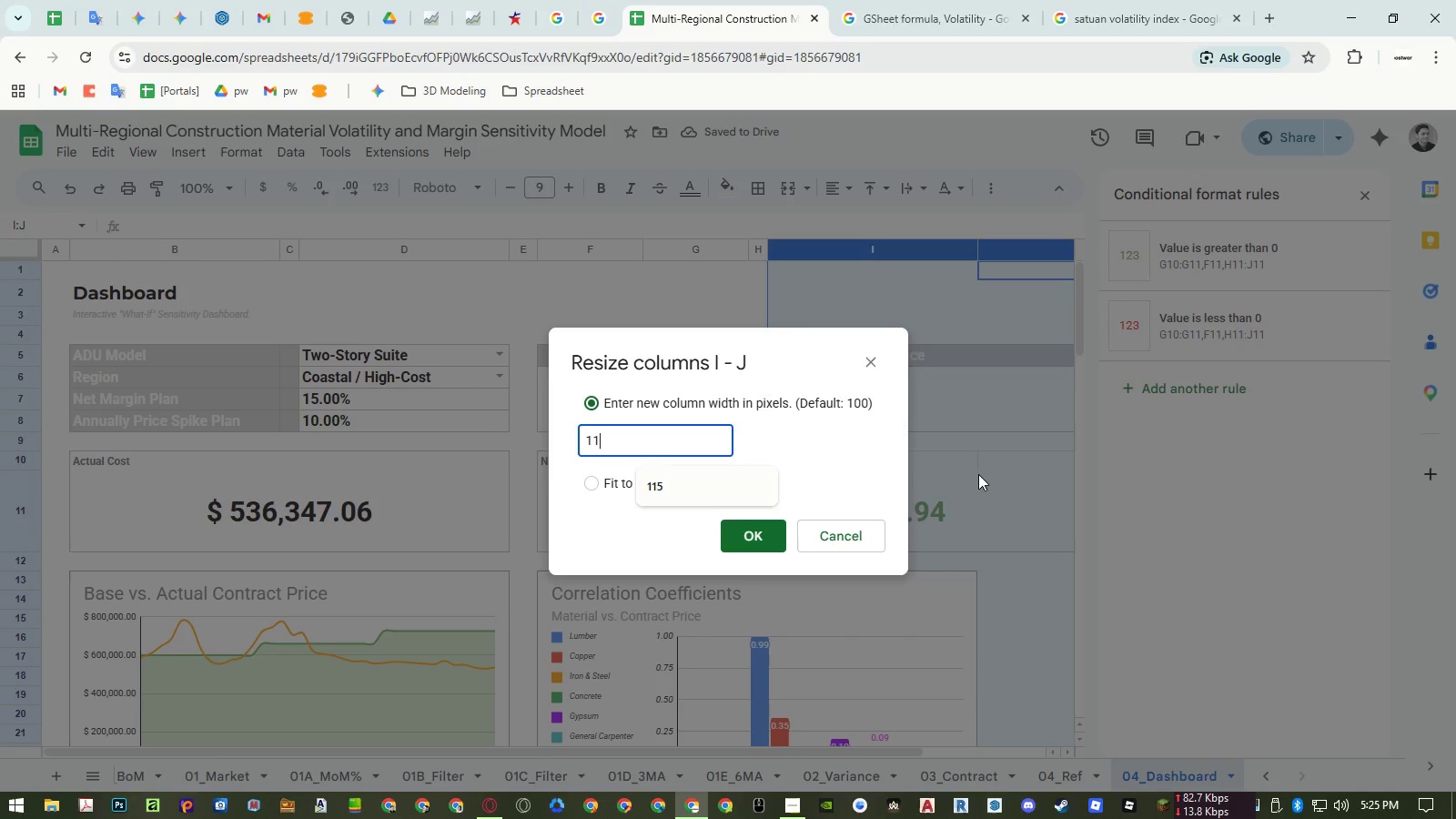 
key(Numpad5)
 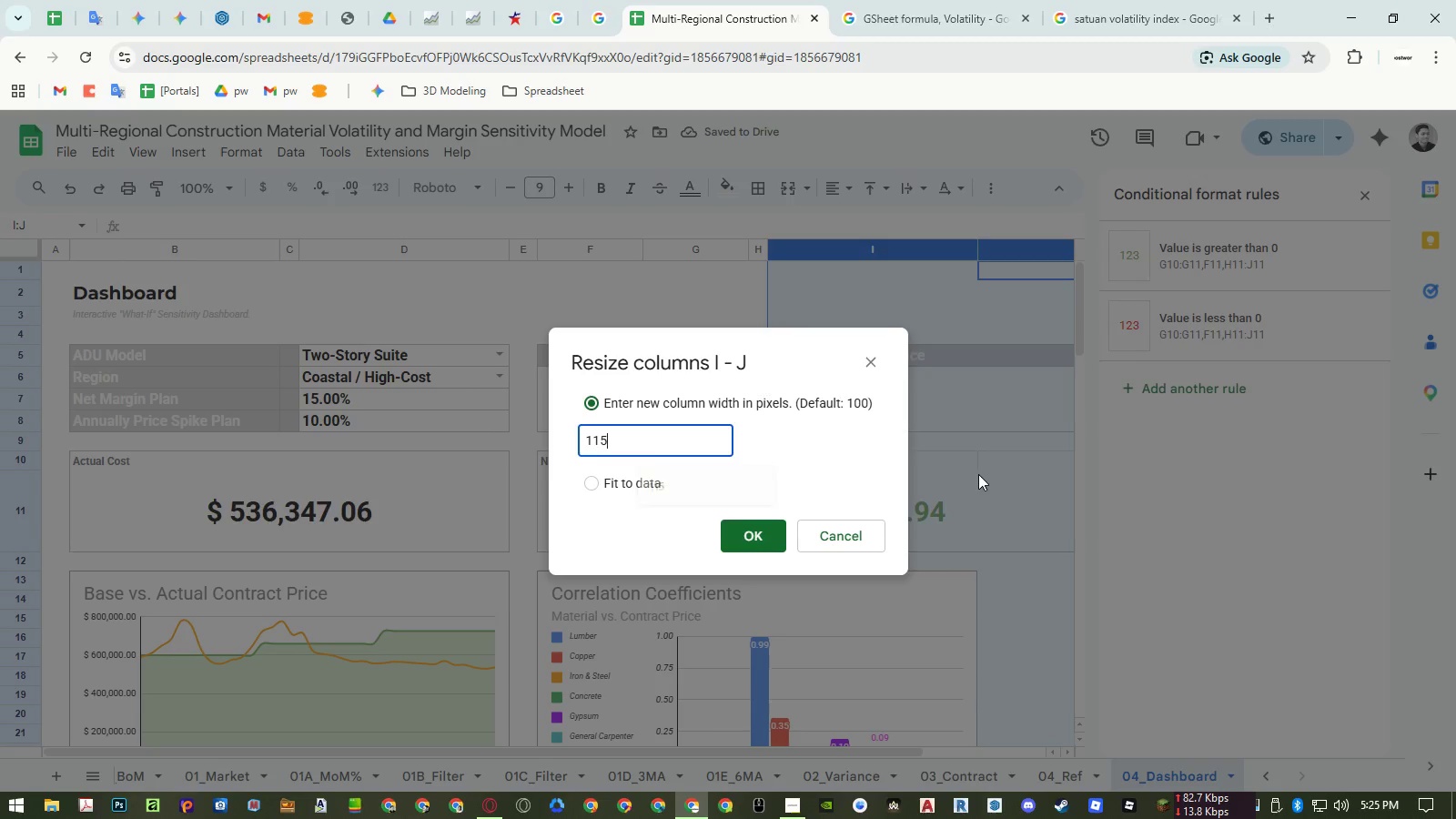 
key(NumpadEnter)
 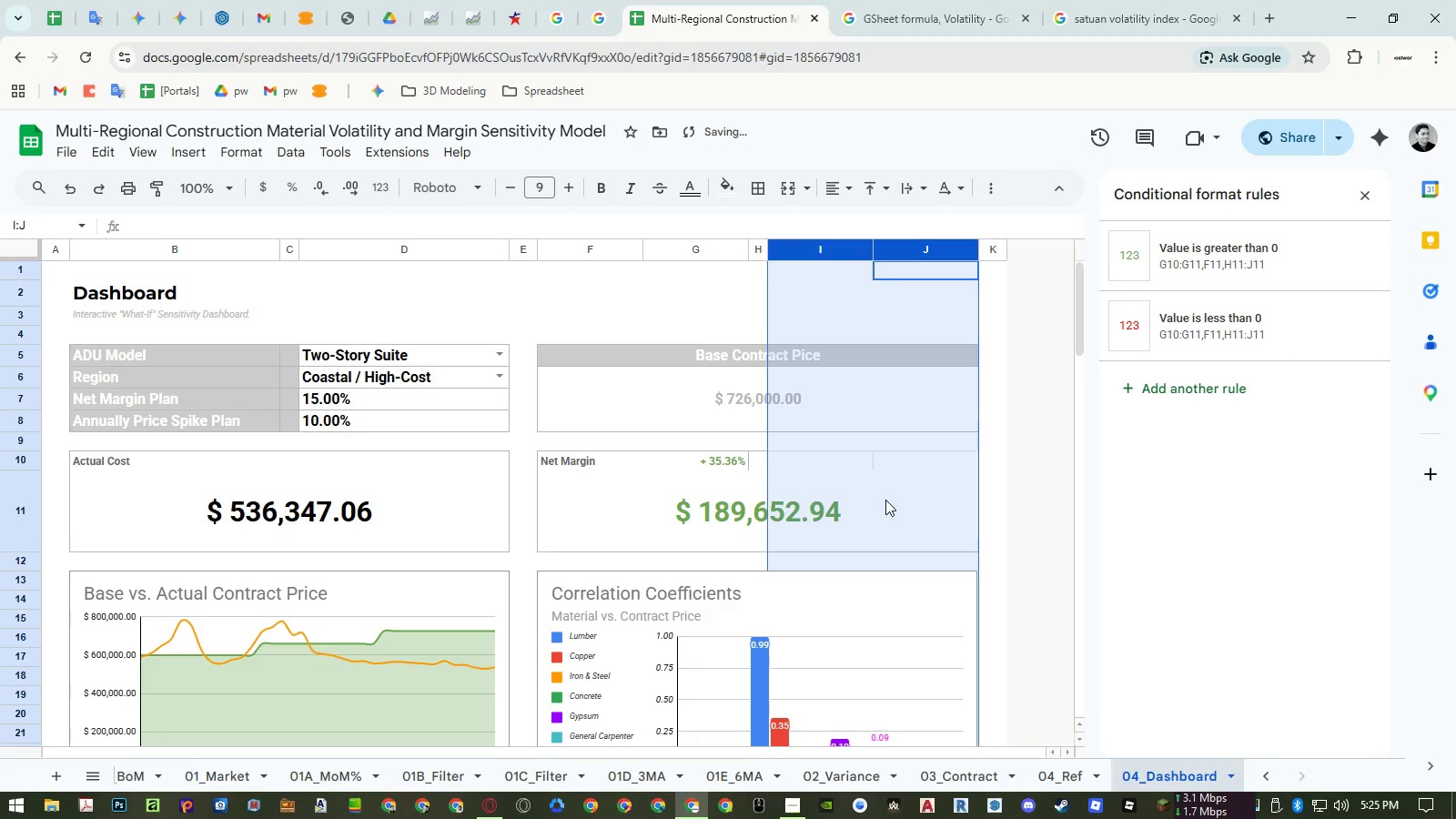 
left_click([885, 500])
 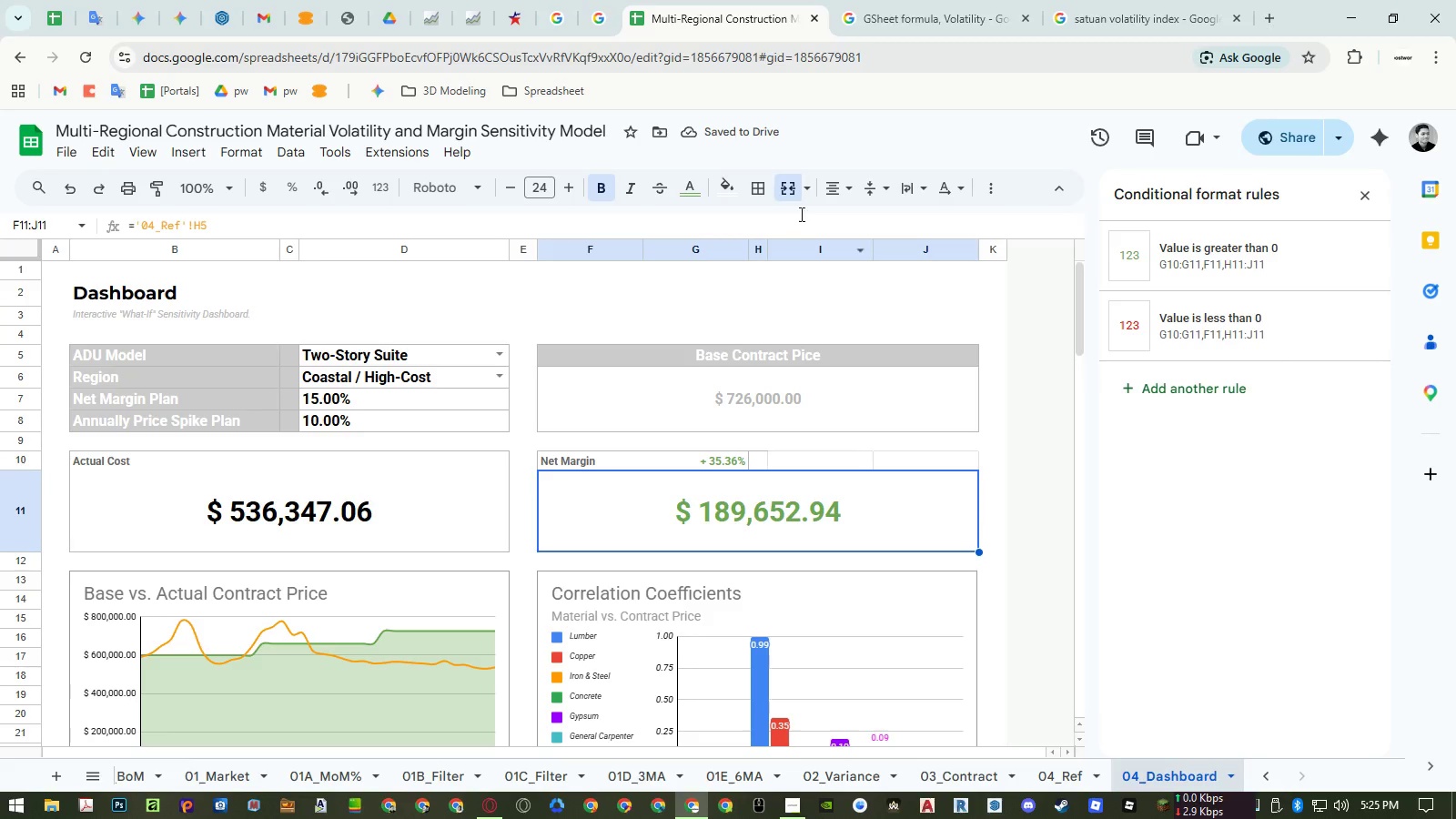 
left_click([792, 189])
 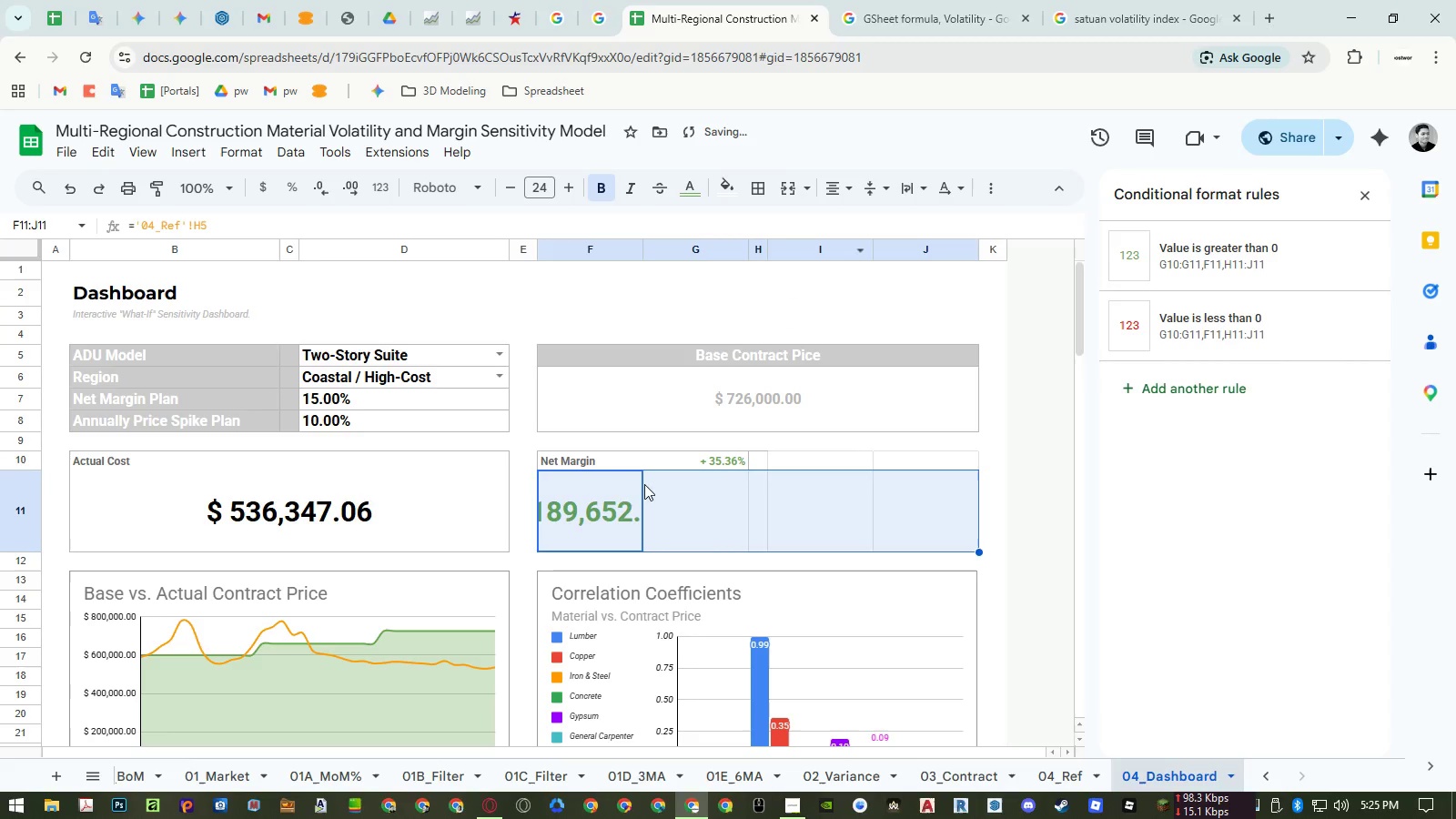 
left_click_drag(start_coordinate=[596, 511], to_coordinate=[666, 512])
 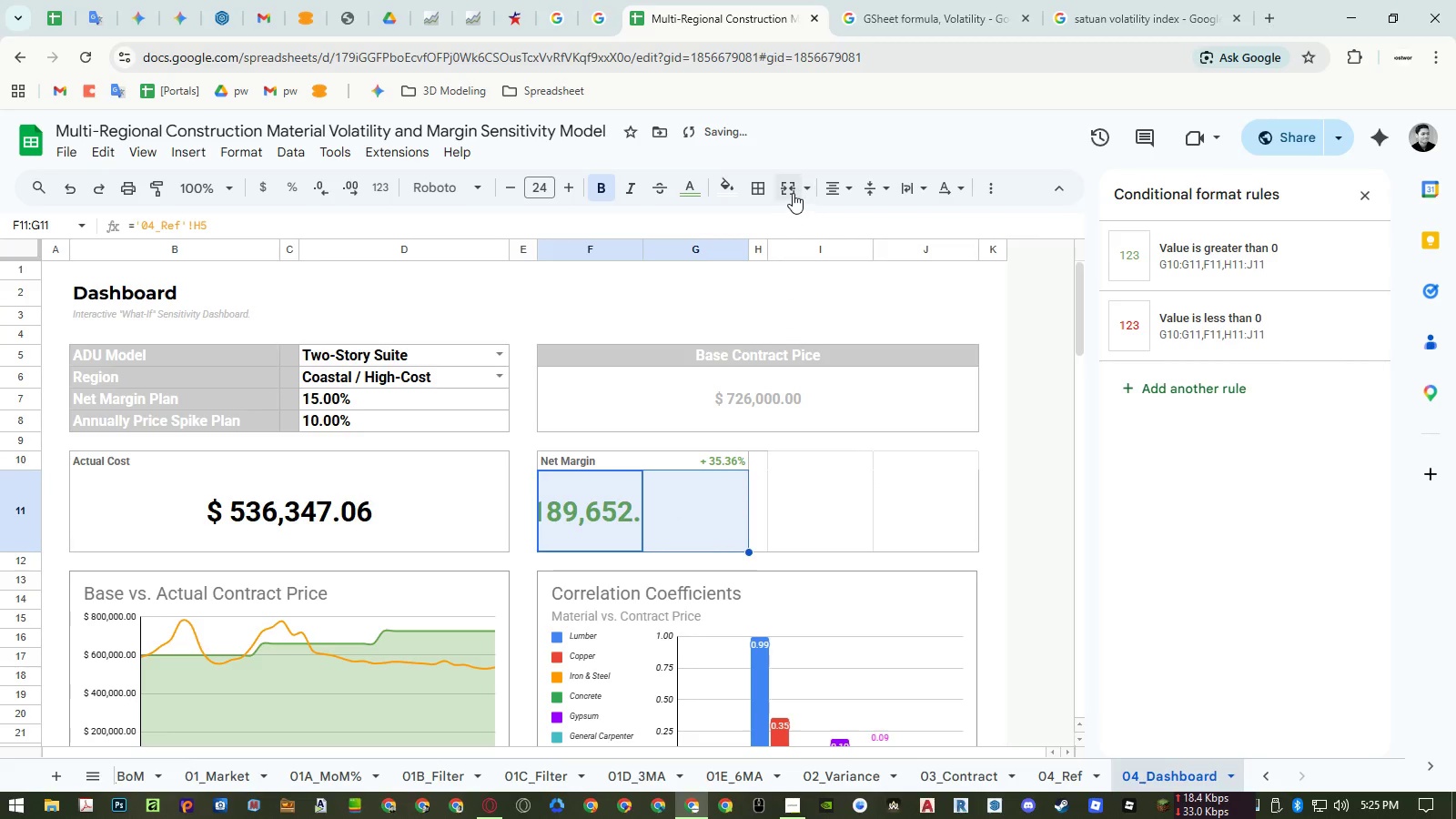 
left_click([789, 191])
 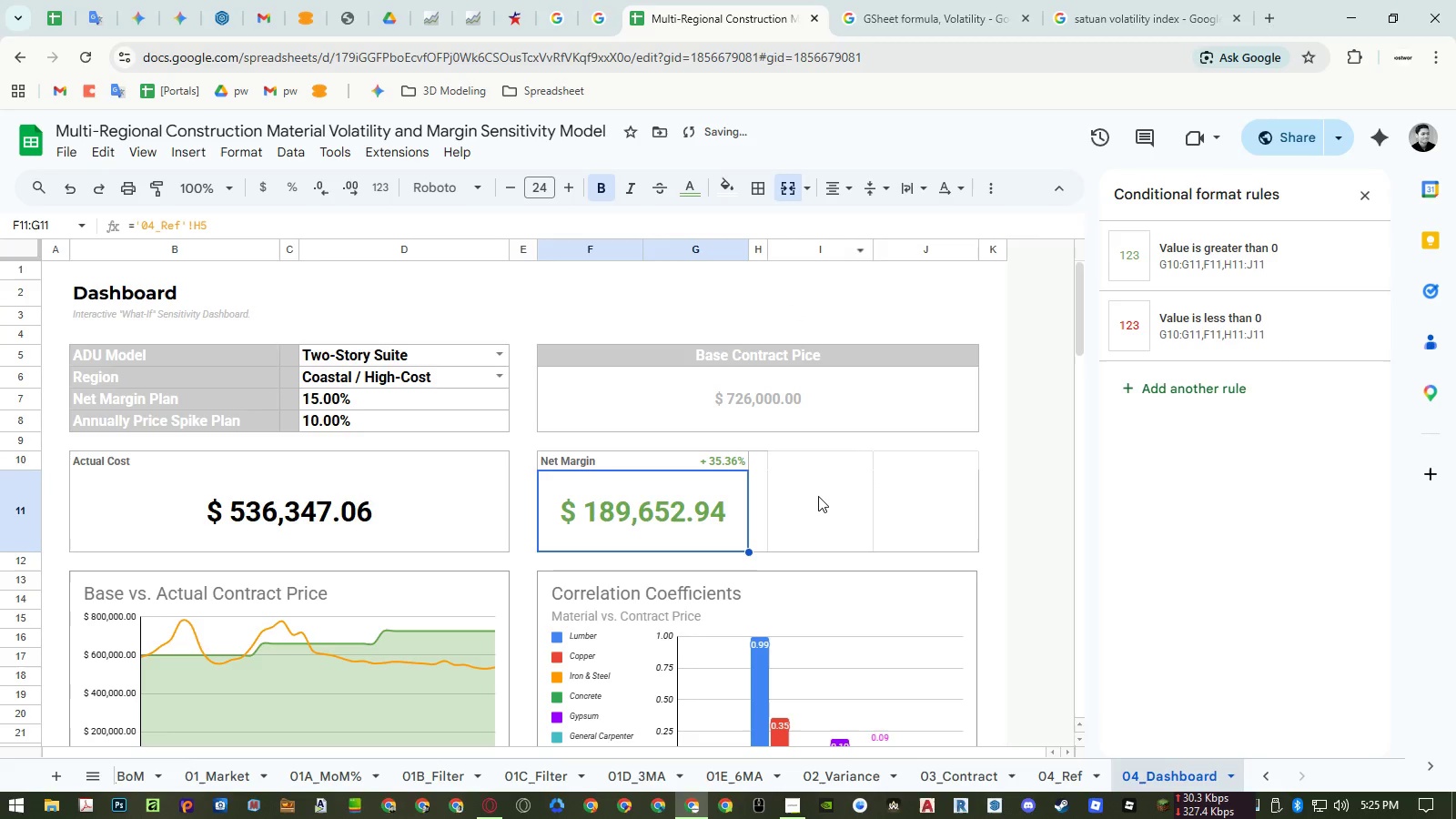 
left_click([818, 496])
 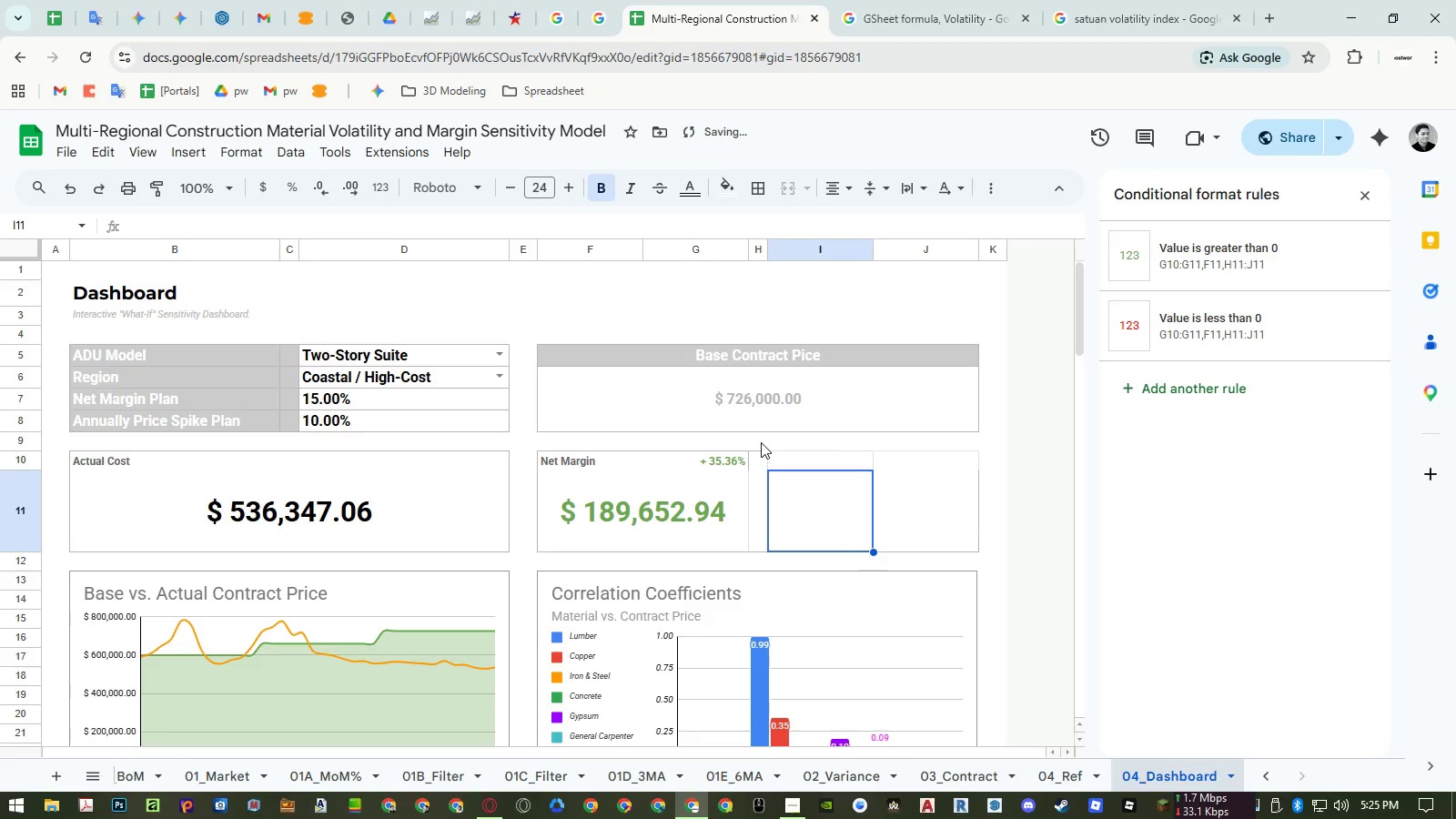 
left_click([761, 442])
 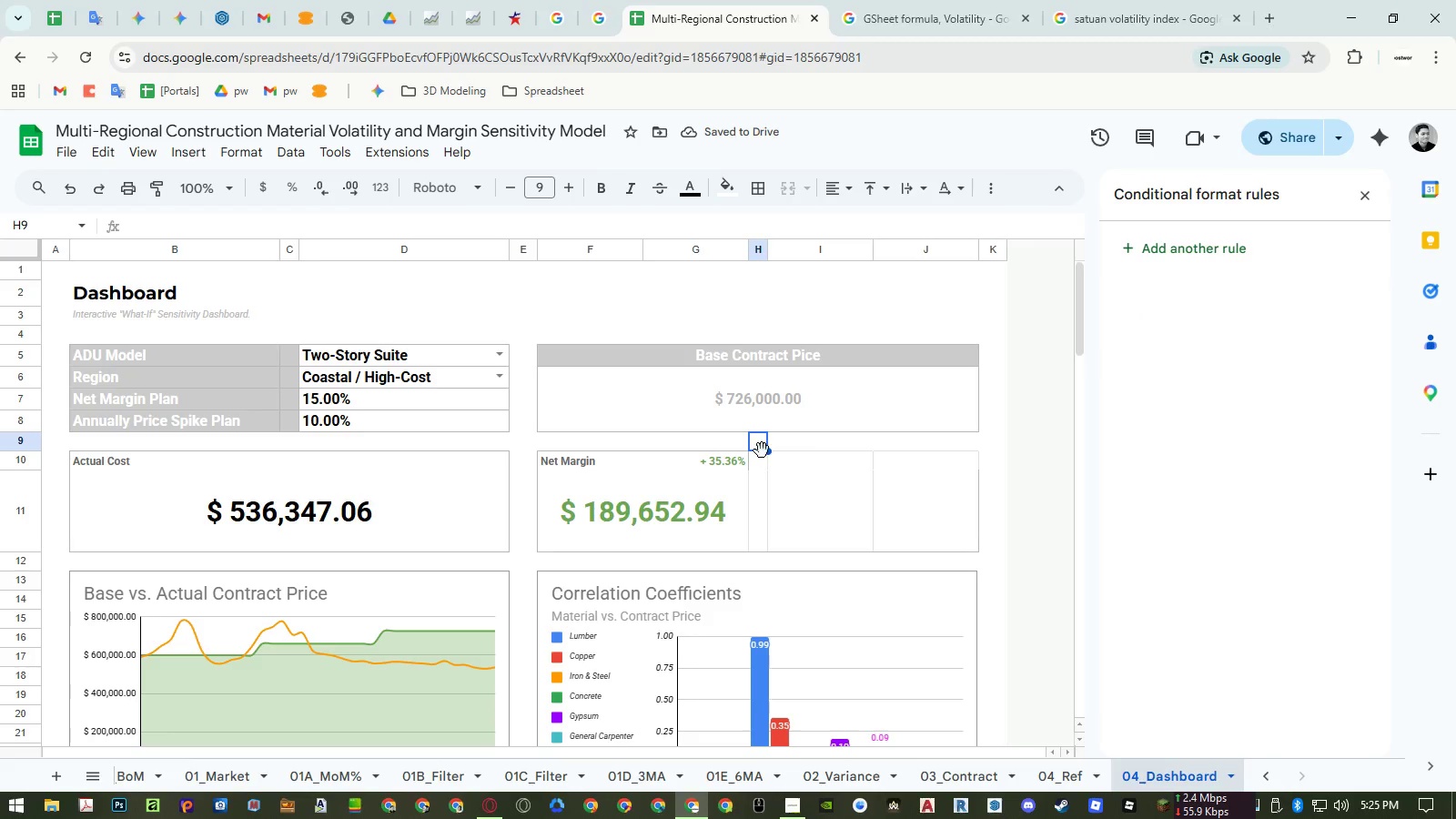 
key(Control+ControlLeft)
 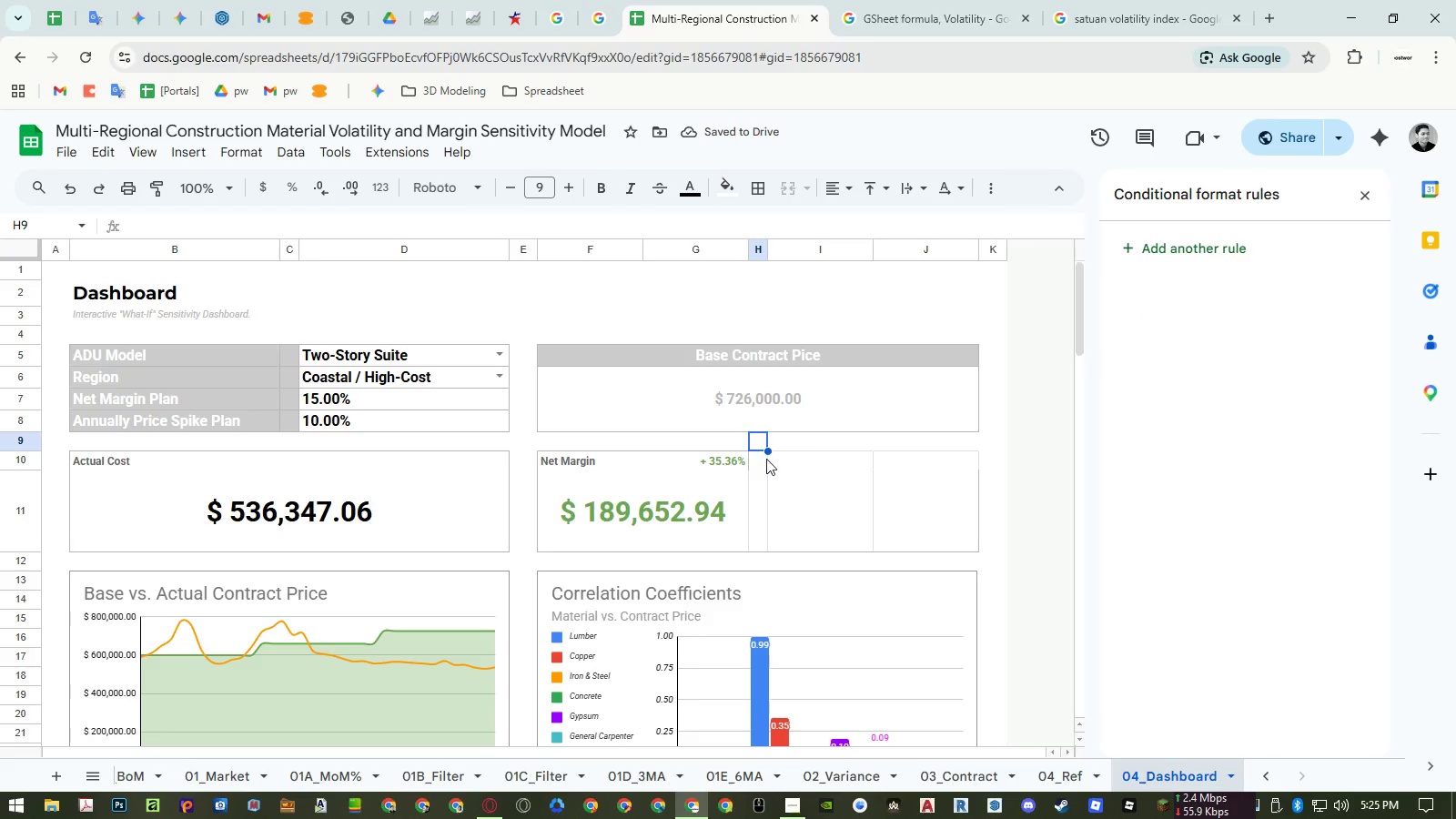 
key(Control+C)
 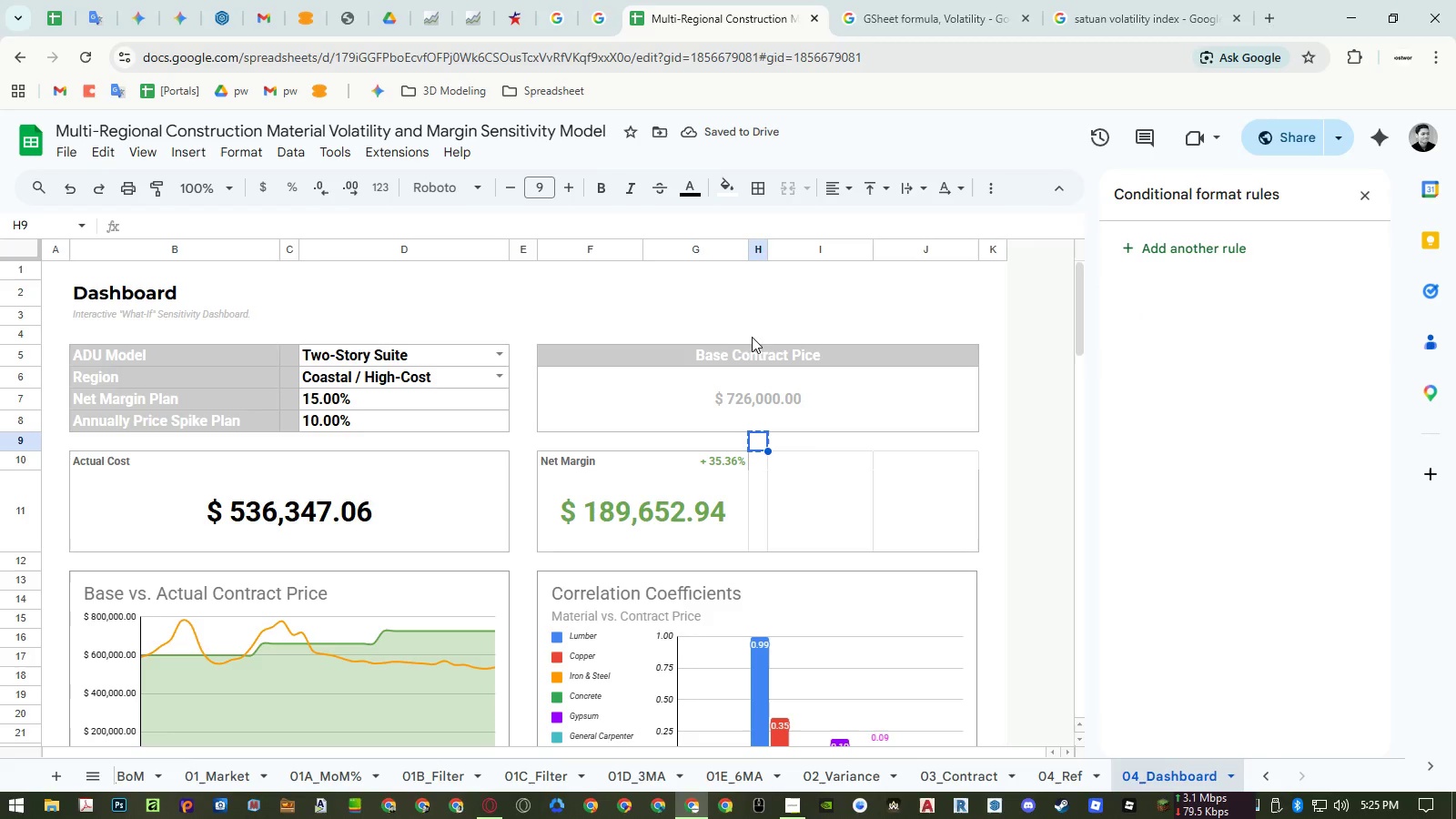 
left_click([758, 315])
 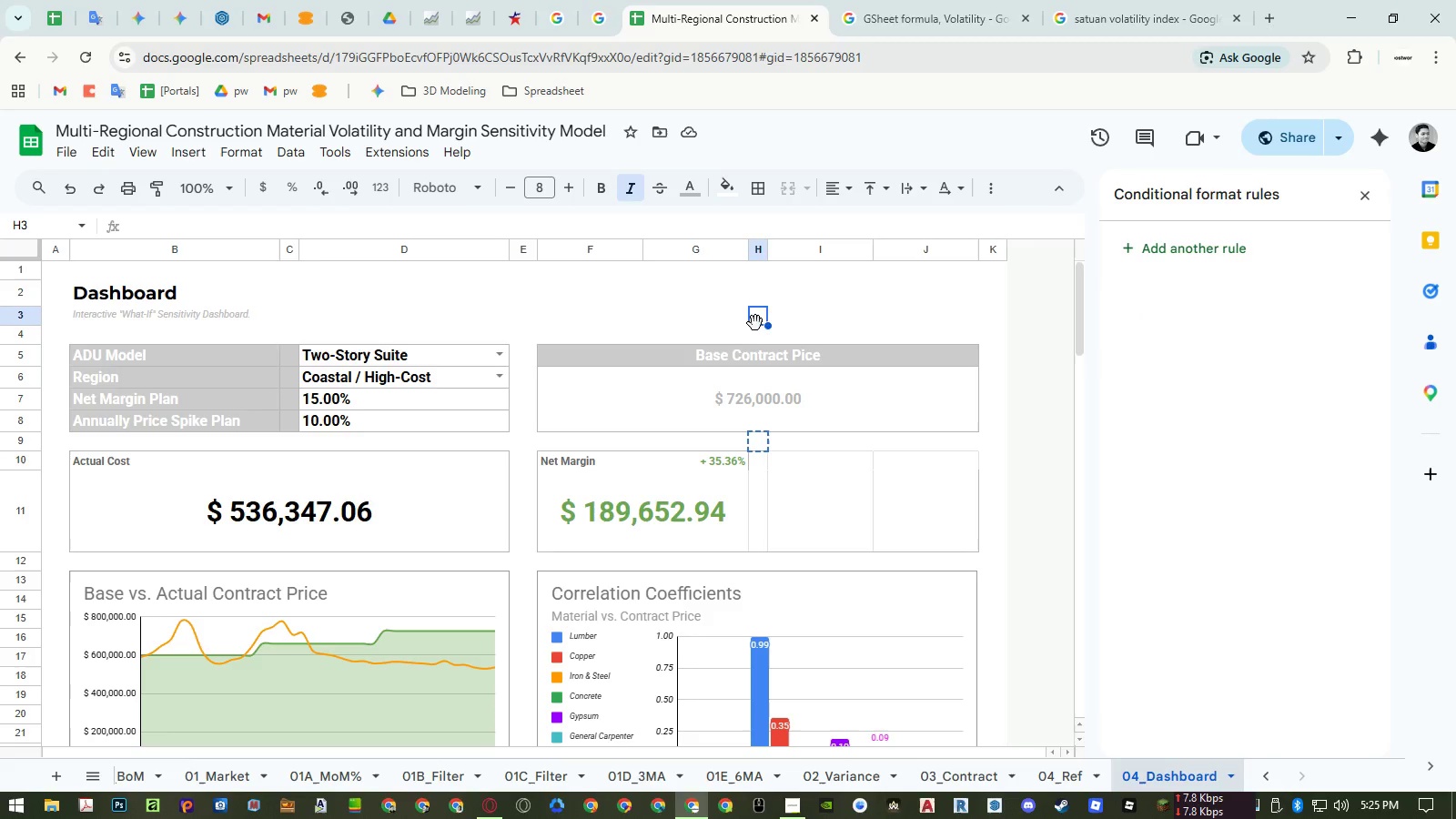 
left_click([753, 333])
 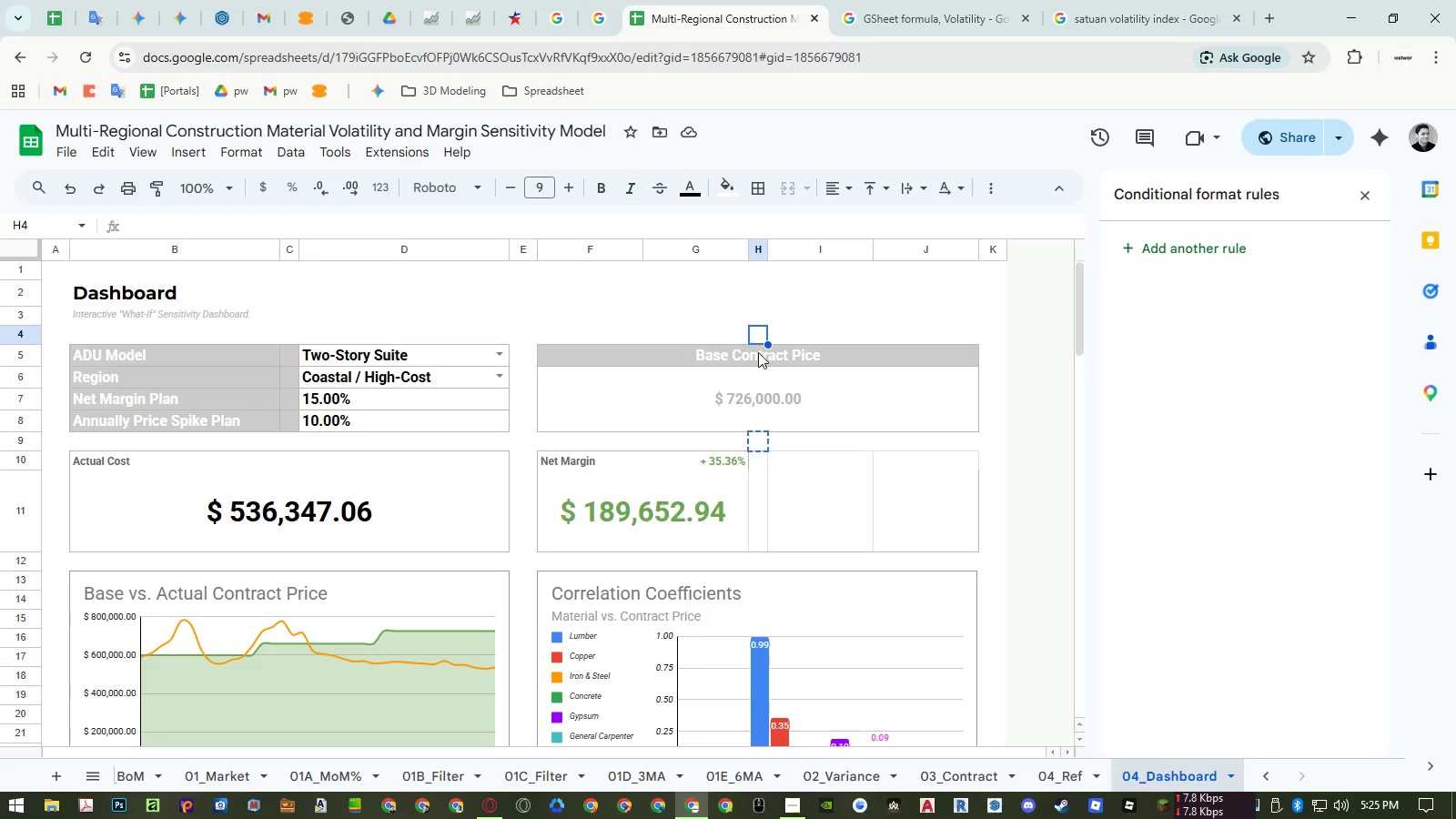 
key(Control+ControlLeft)
 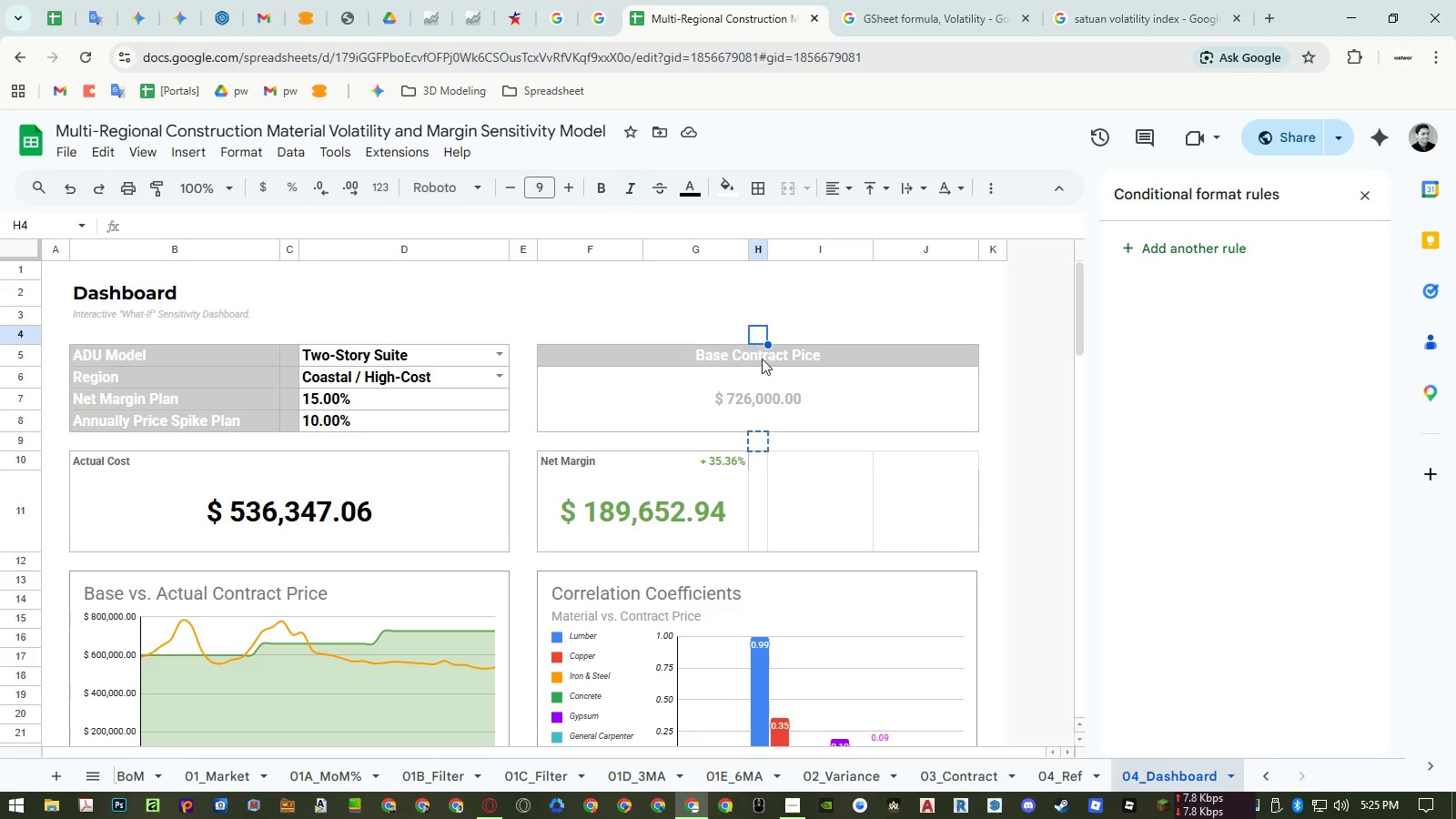 
key(Control+C)
 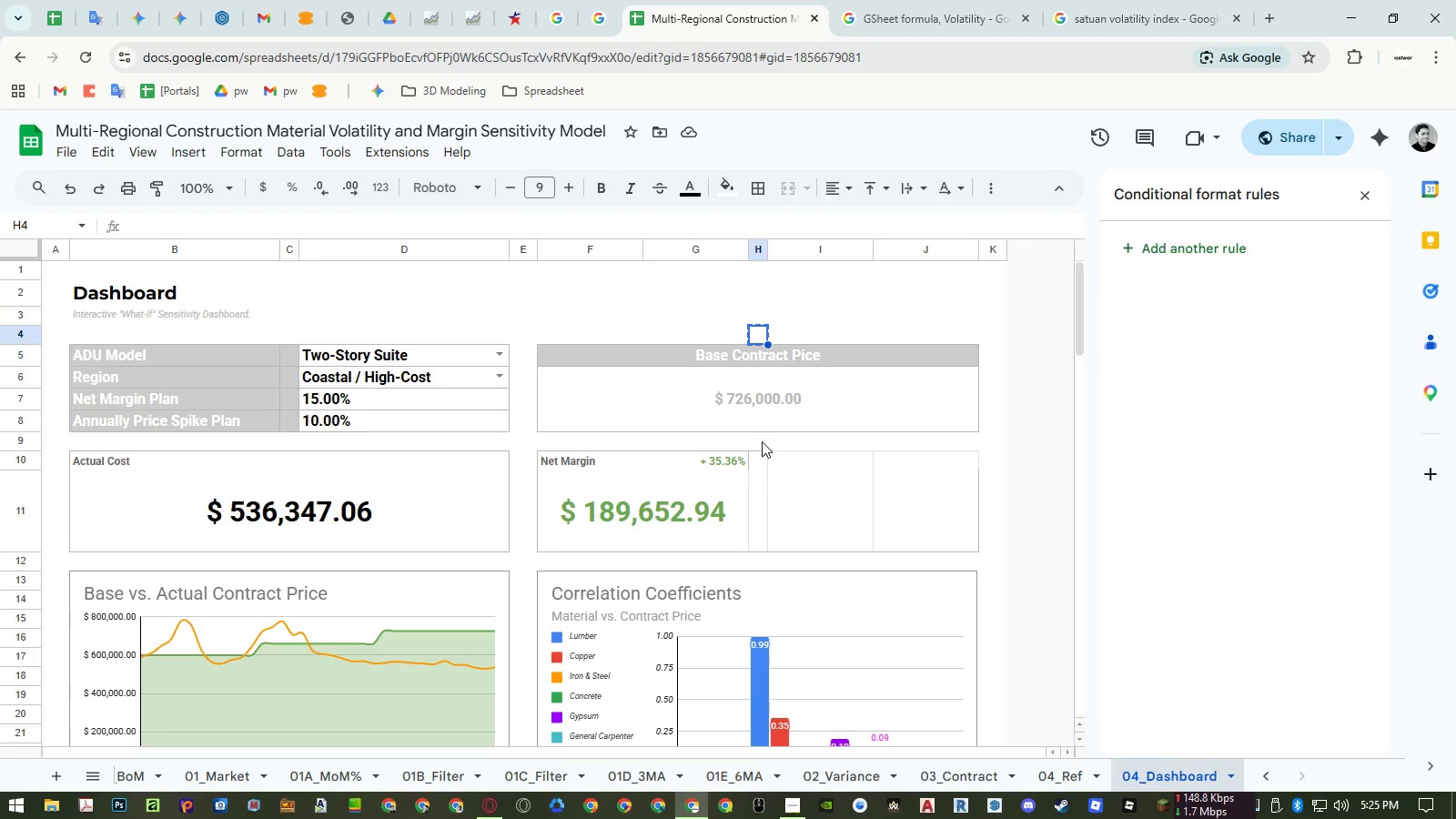 
left_click_drag(start_coordinate=[761, 441], to_coordinate=[762, 559])
 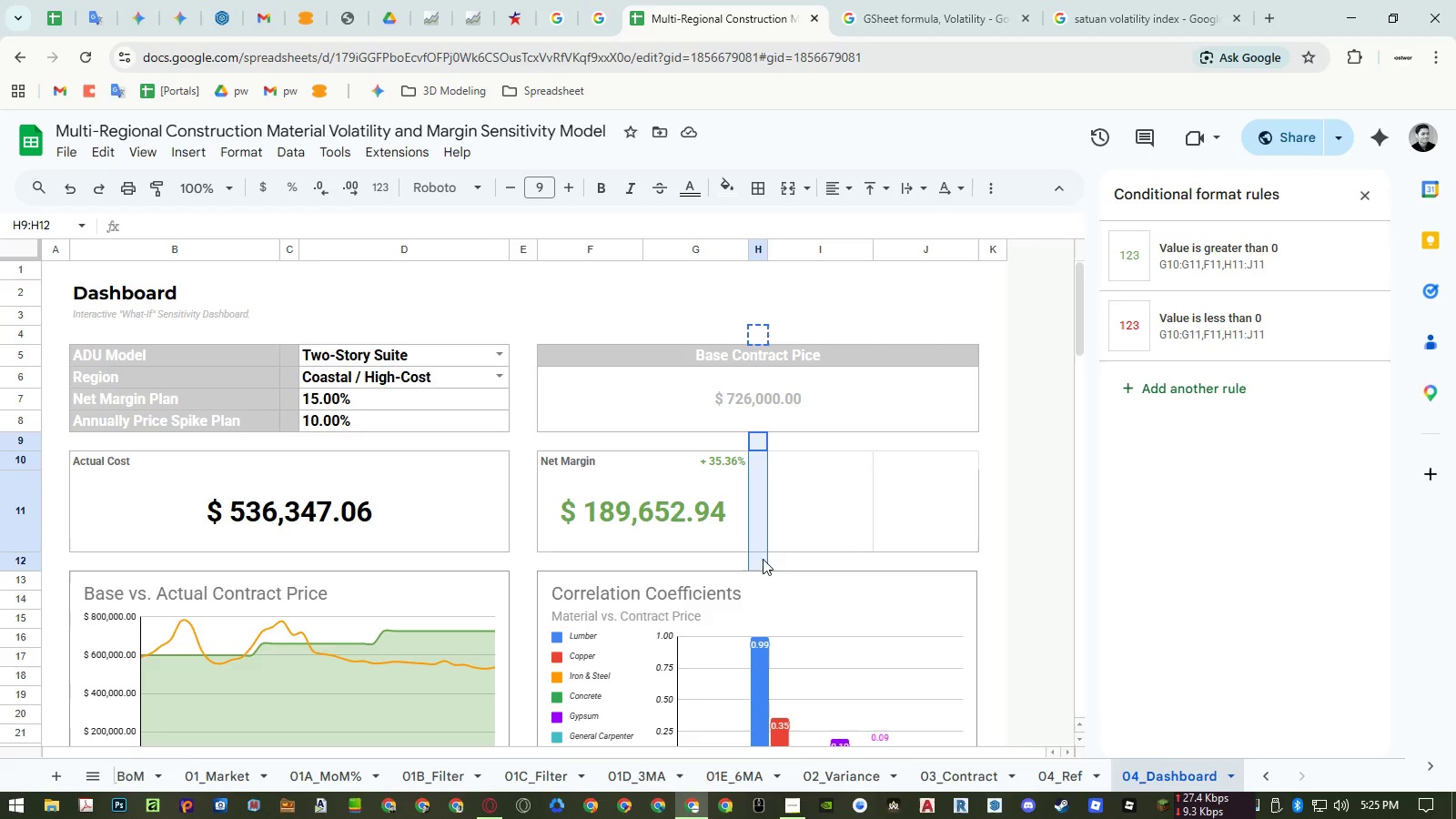 
key(Control+ControlLeft)
 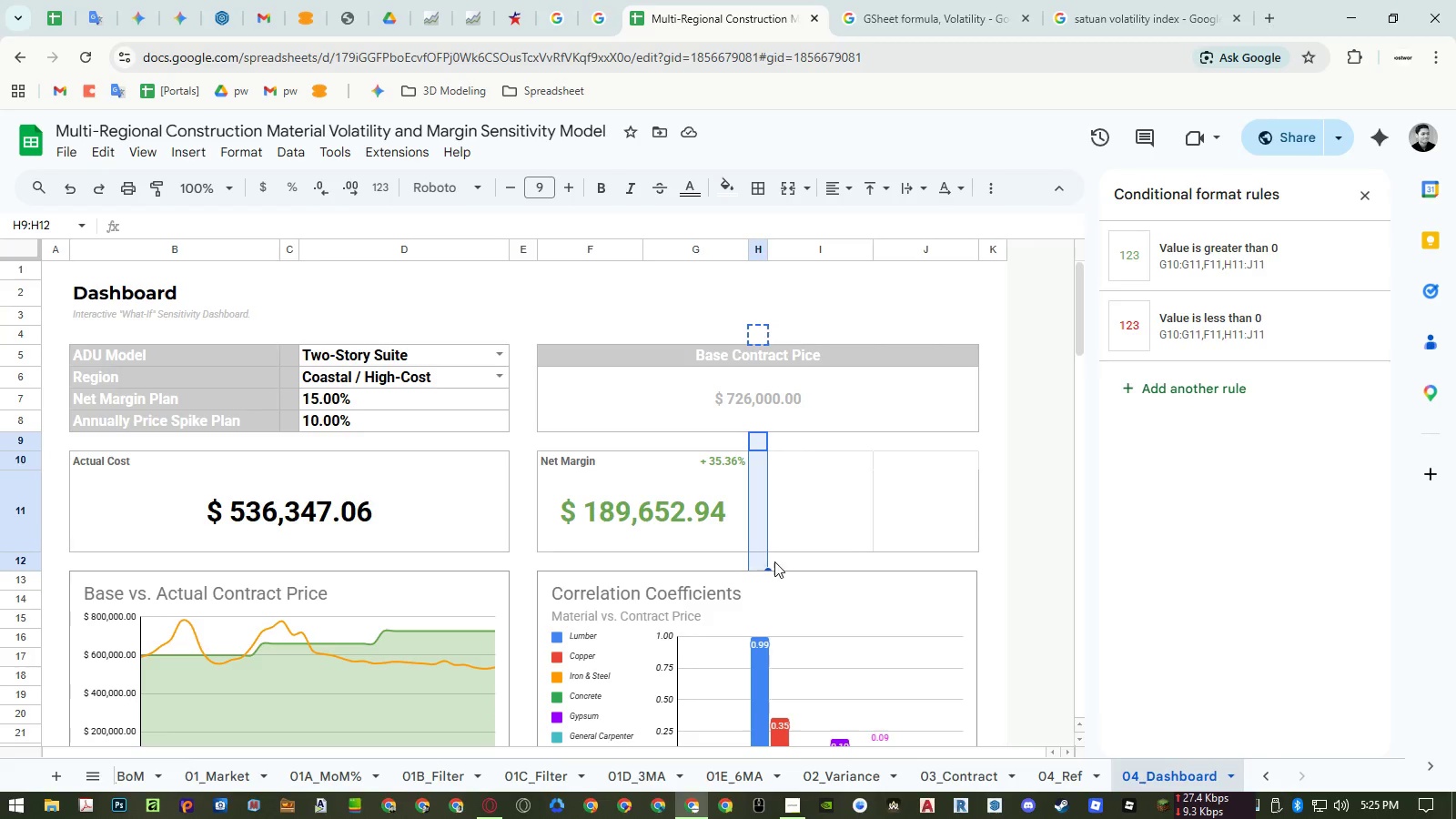 
key(Control+V)
 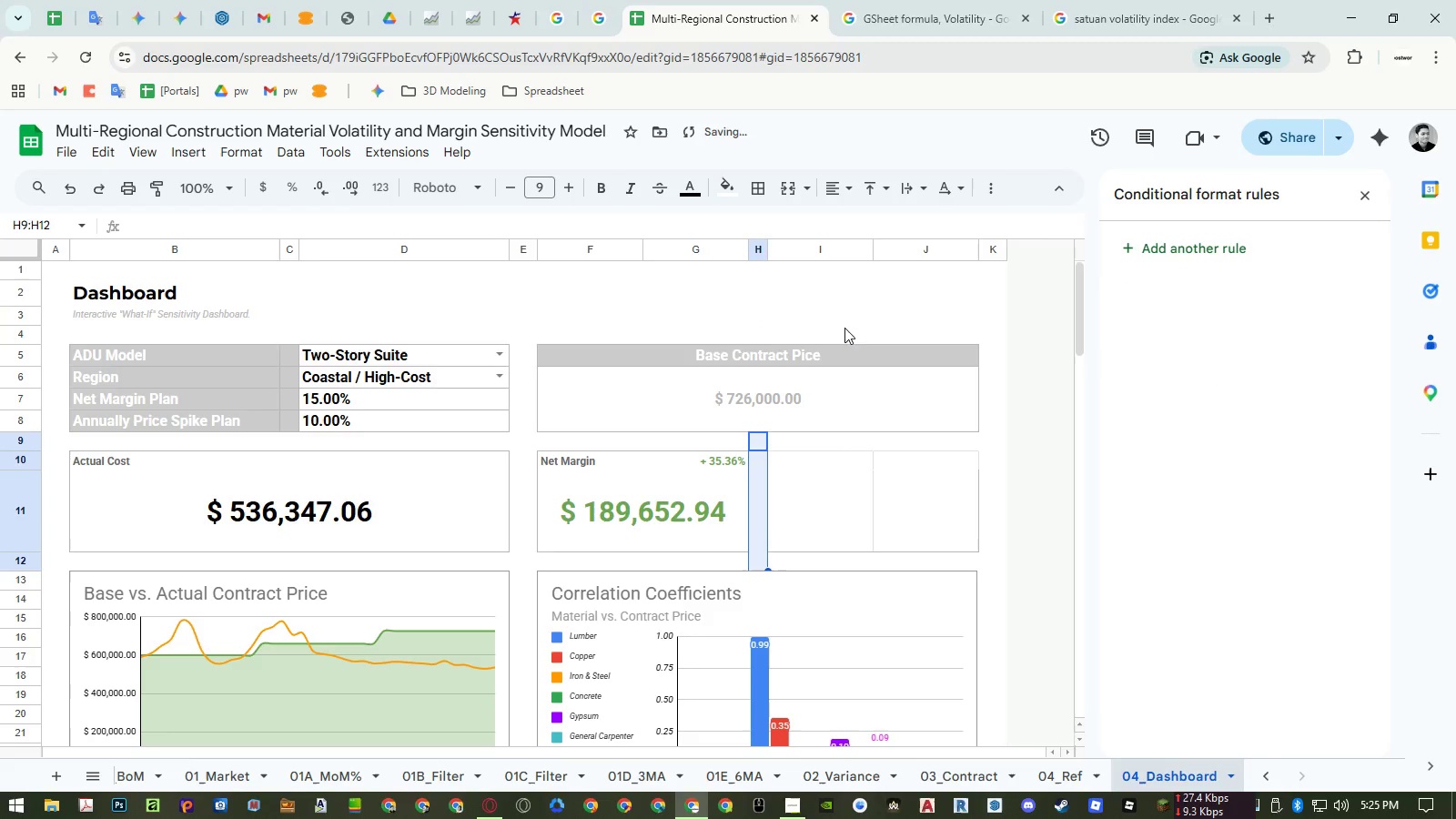 
left_click([847, 294])
 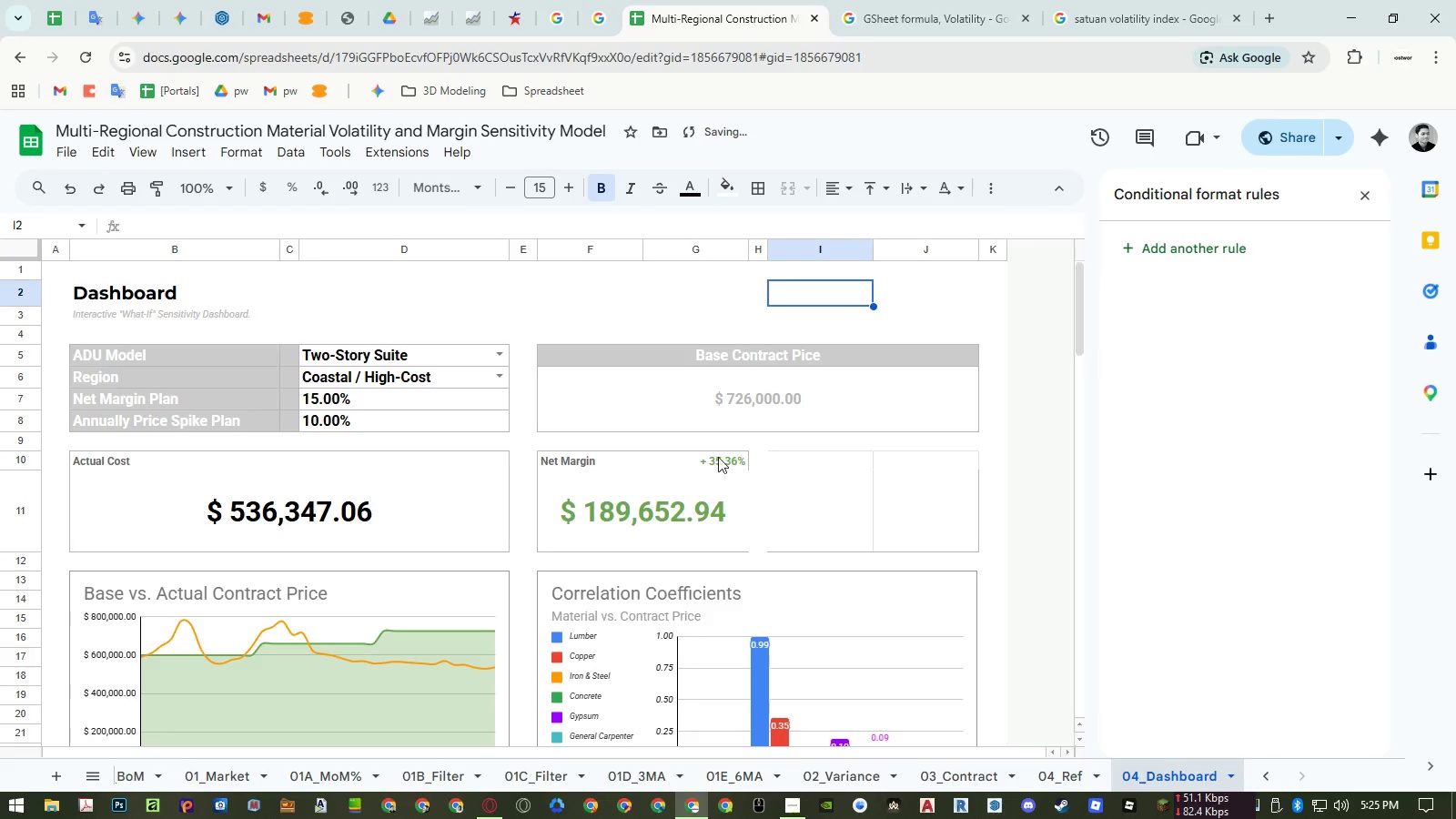 
left_click_drag(start_coordinate=[708, 460], to_coordinate=[709, 528])
 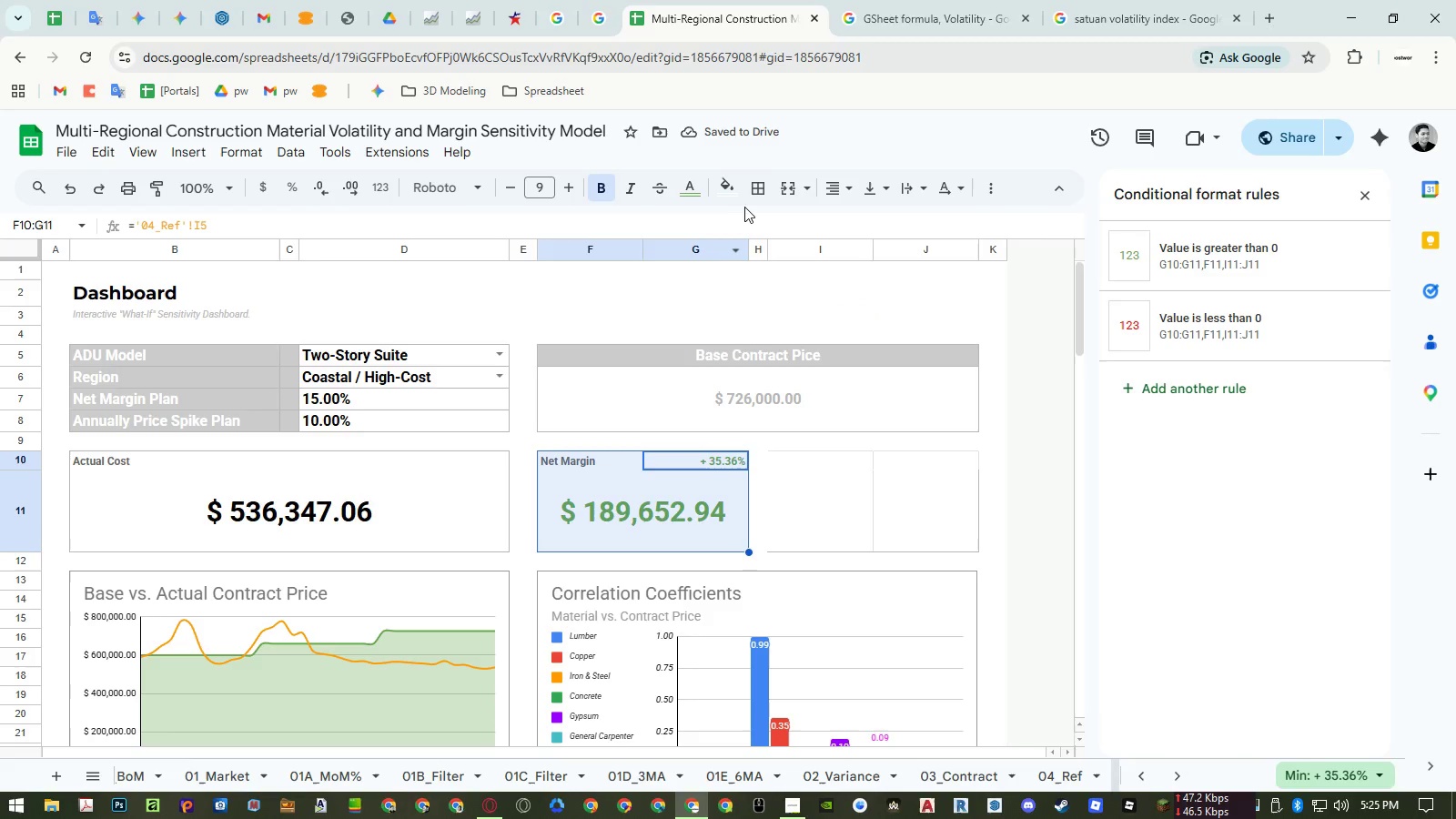 
left_click([753, 191])
 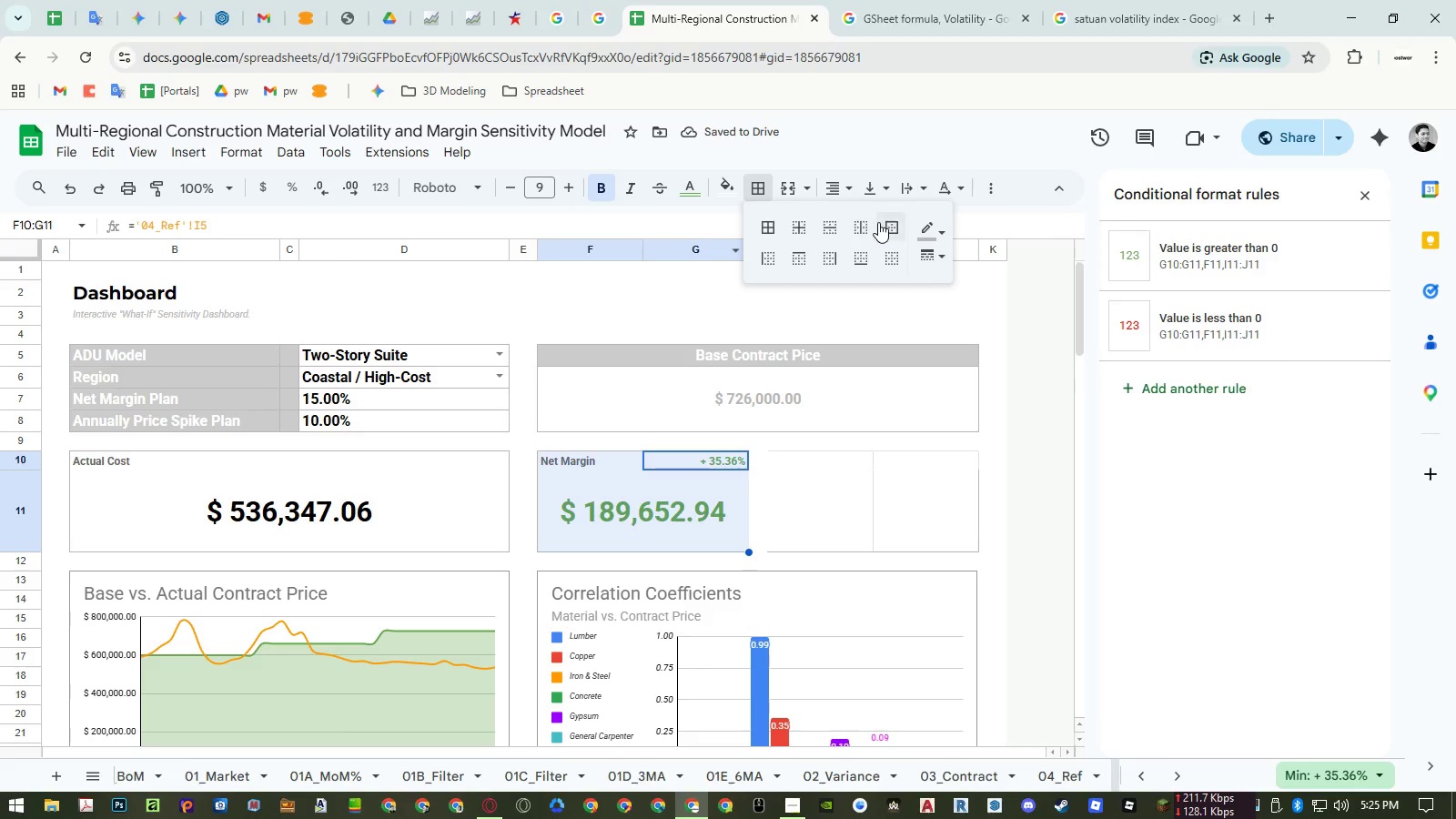 
left_click([888, 222])
 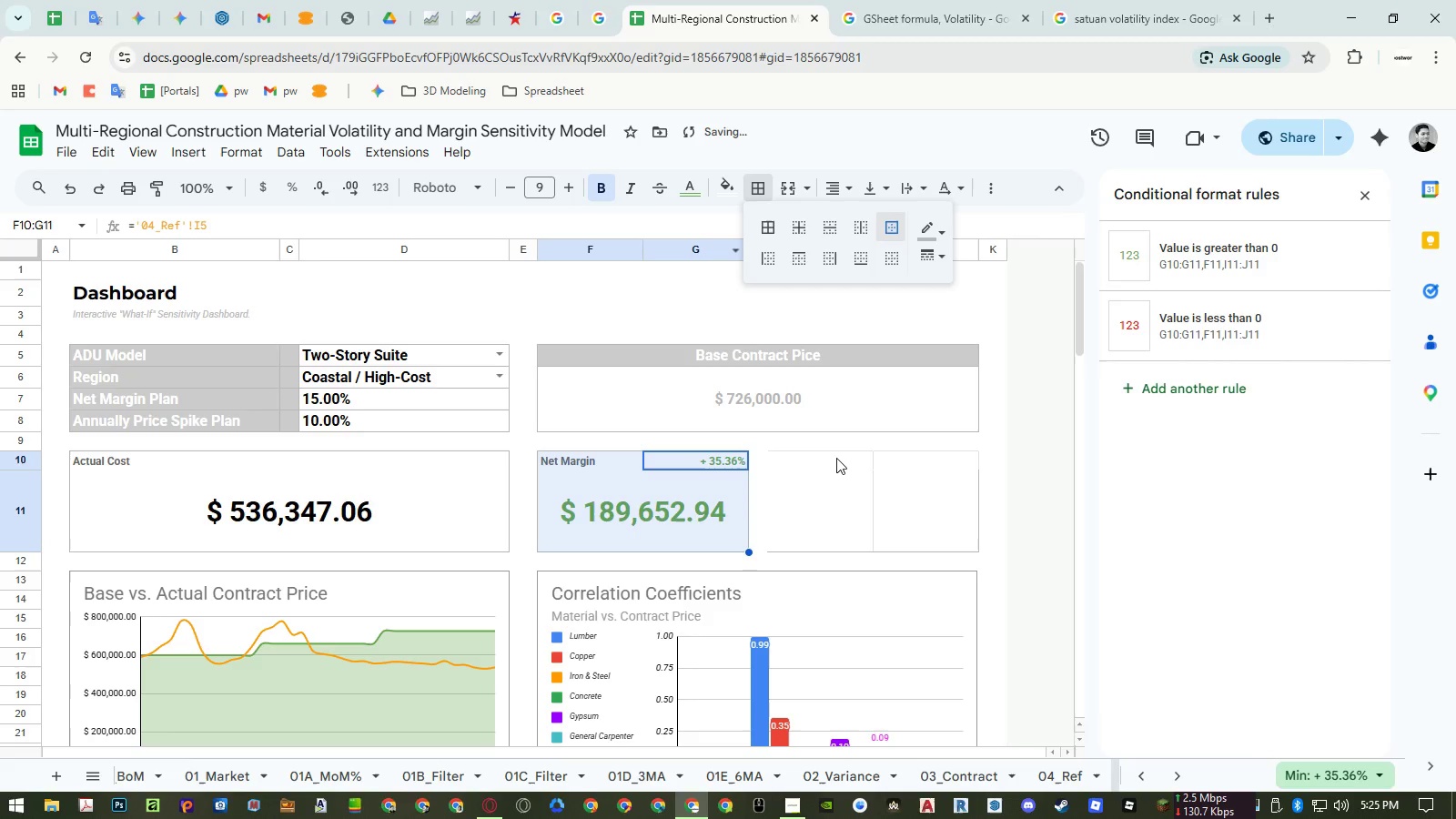 
left_click_drag(start_coordinate=[836, 458], to_coordinate=[922, 528])
 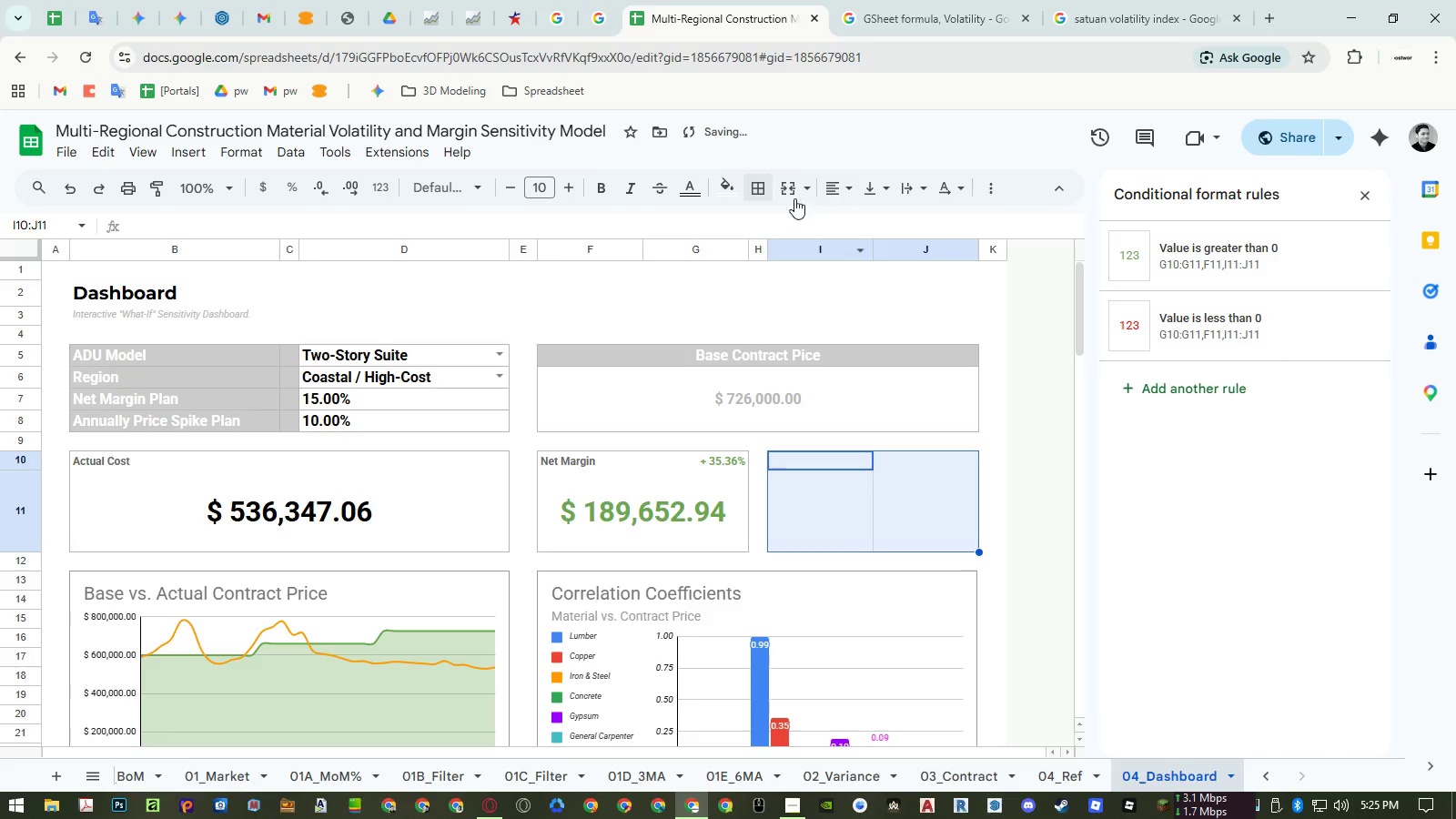 
left_click([754, 189])
 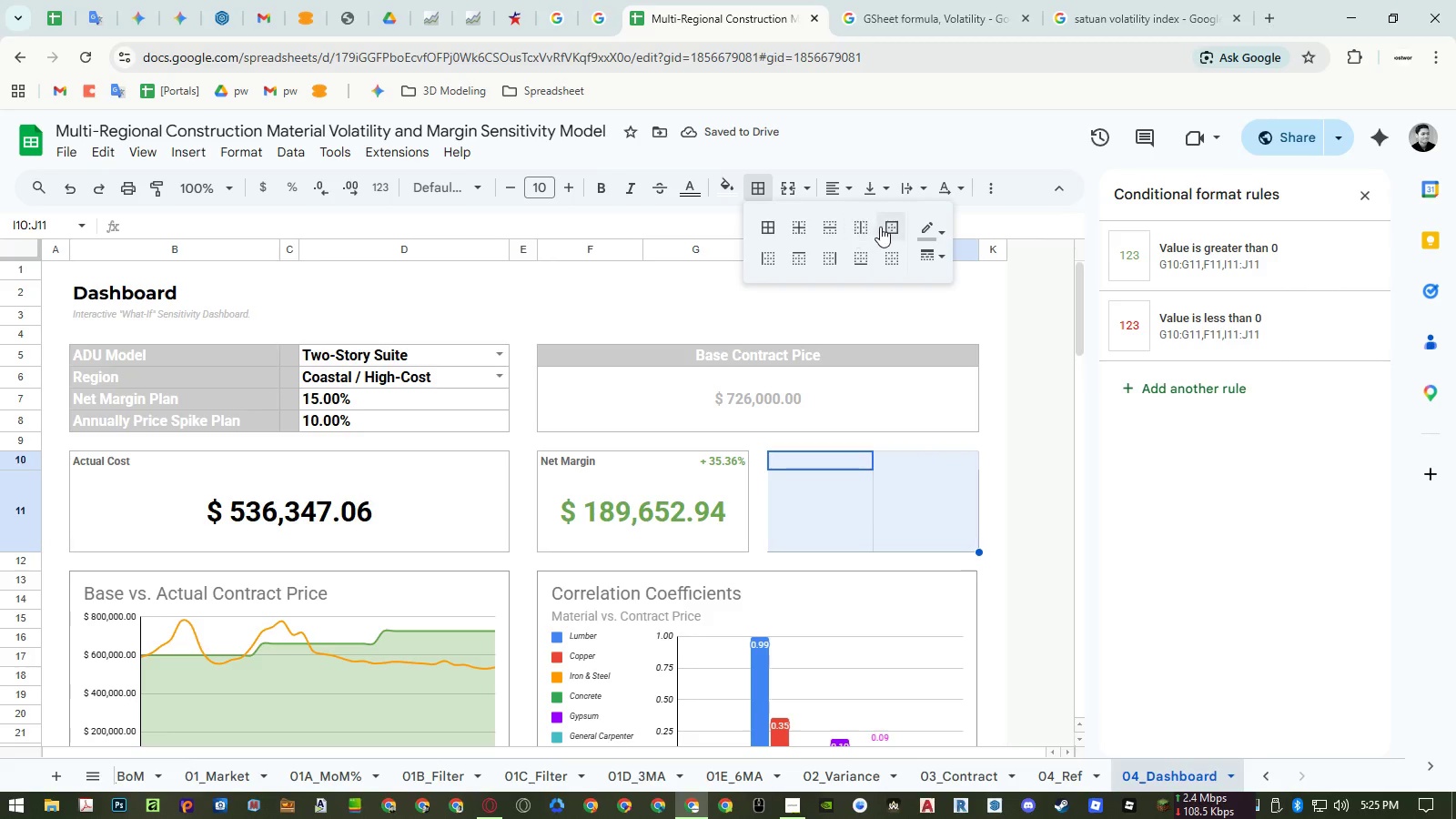 
left_click([885, 225])
 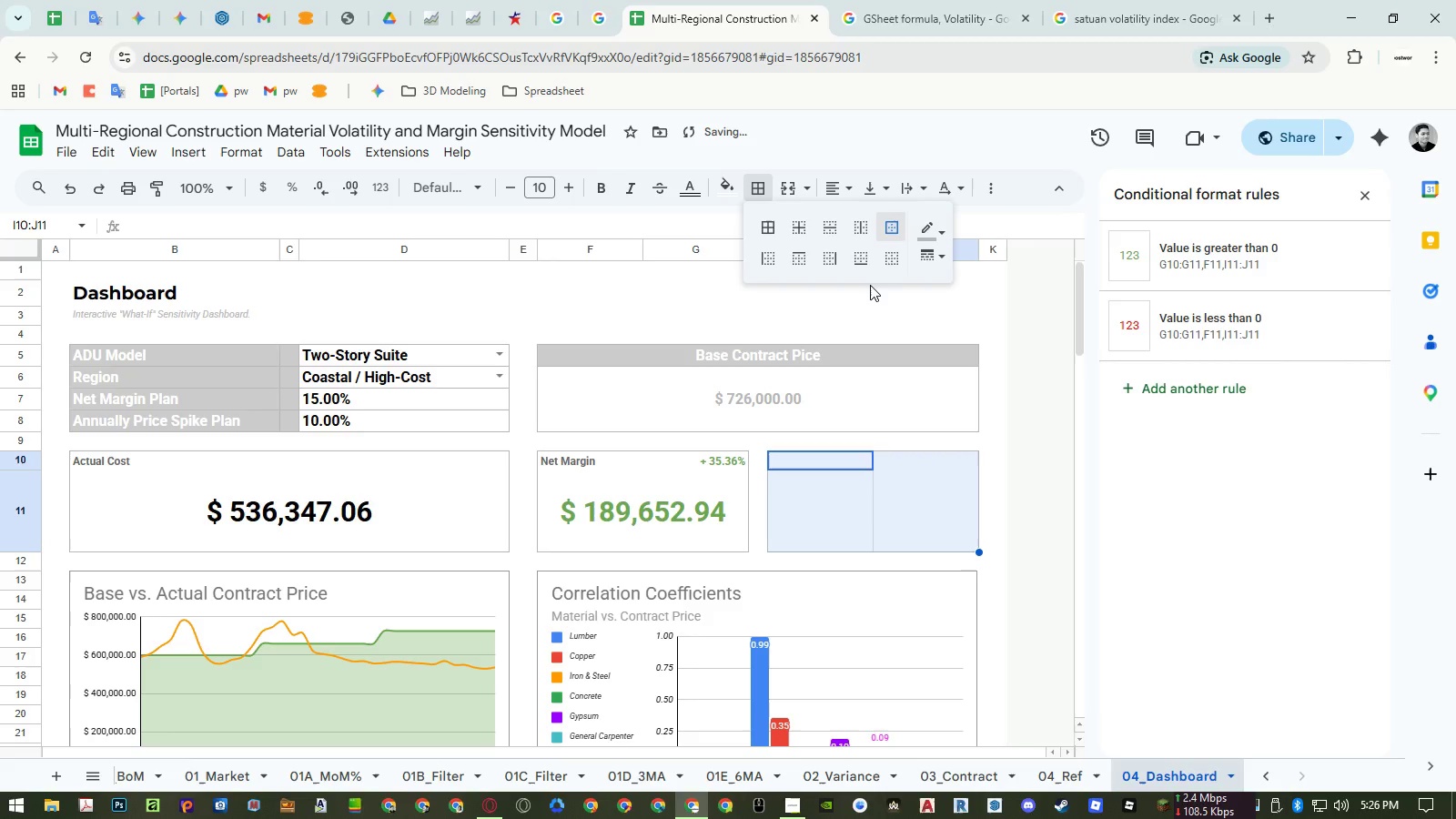 
left_click([927, 221])
 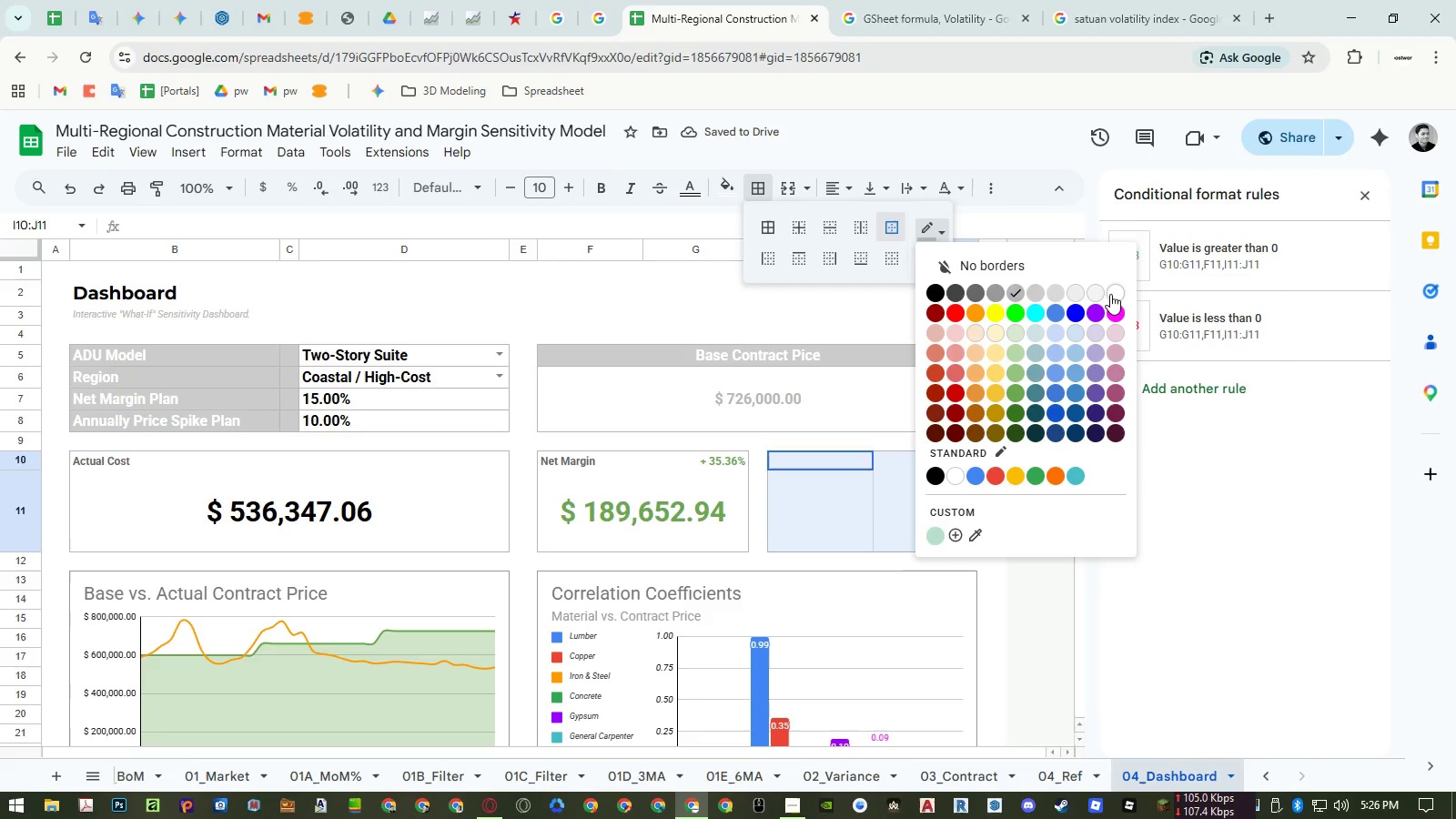 
left_click([1110, 294])
 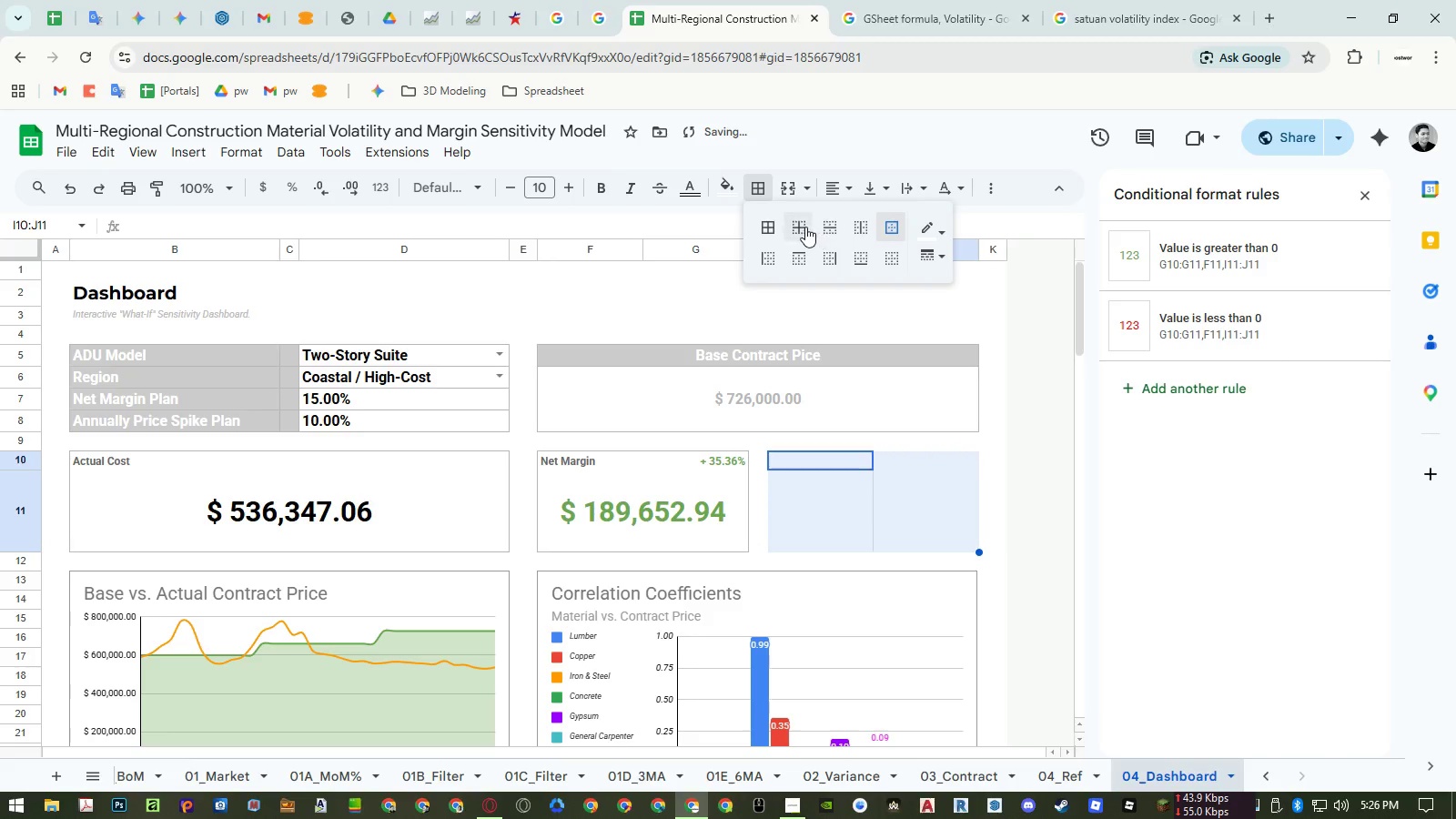 
left_click([803, 227])
 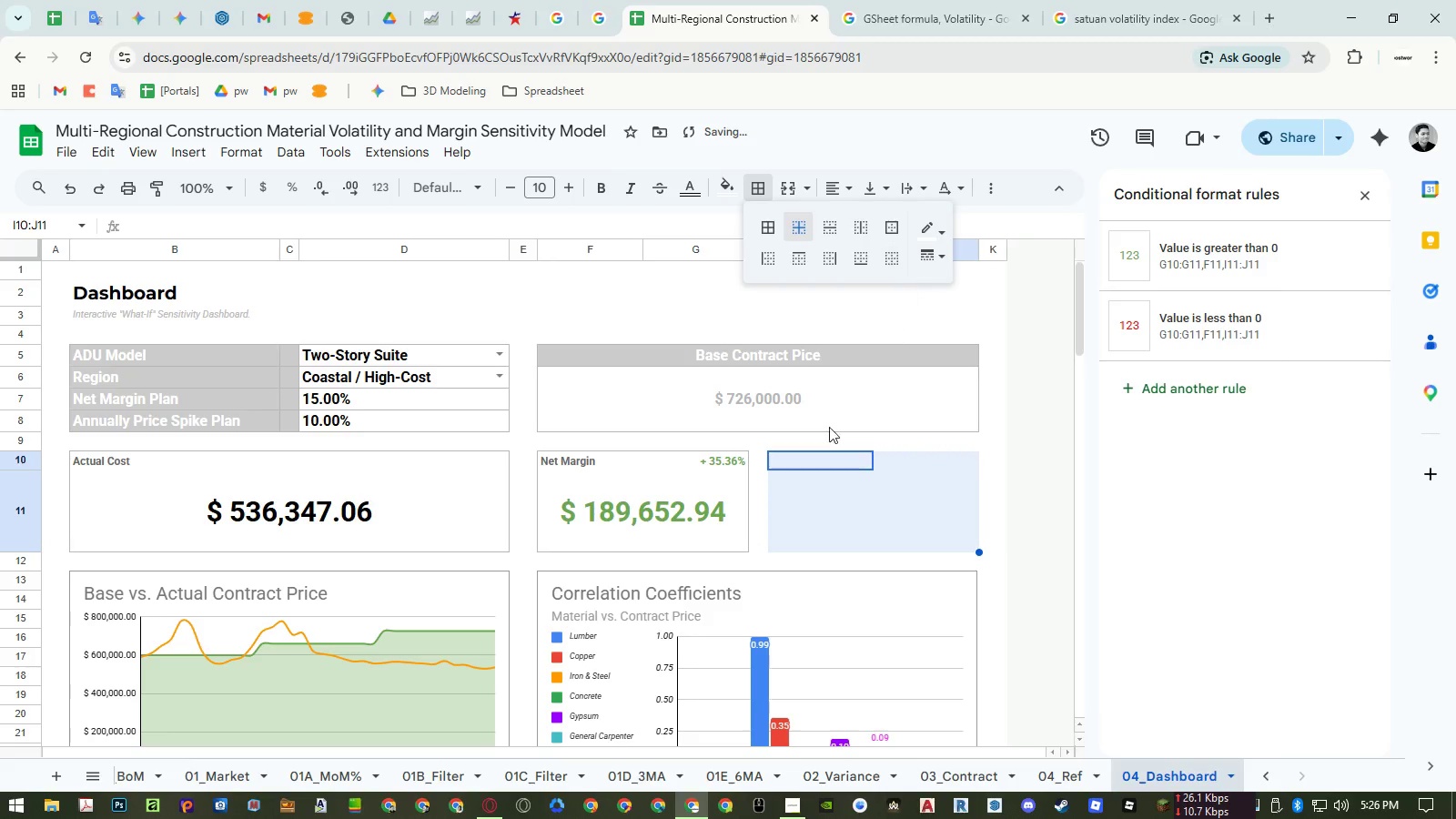 
left_click([805, 437])
 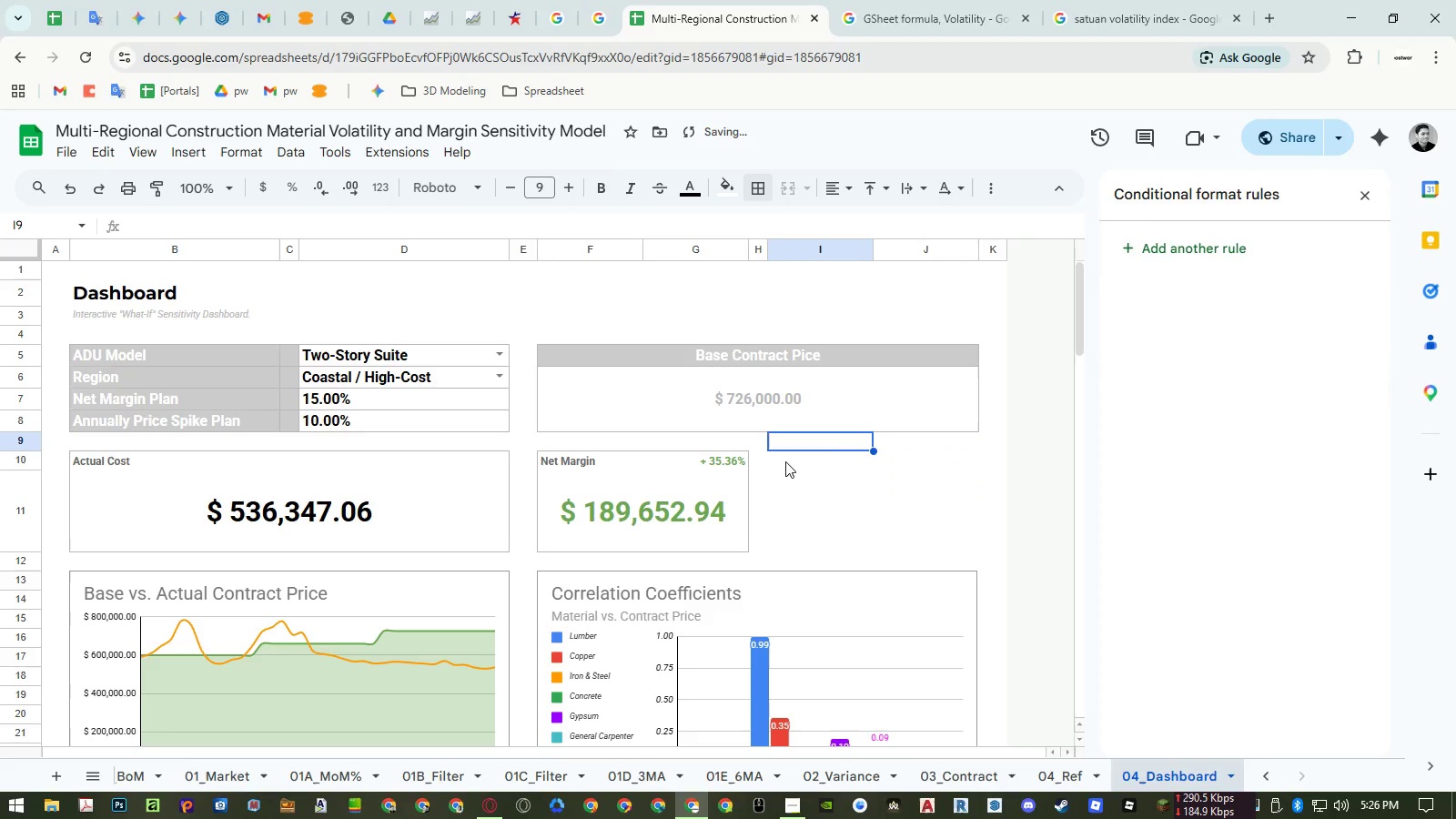 
left_click_drag(start_coordinate=[787, 464], to_coordinate=[911, 523])
 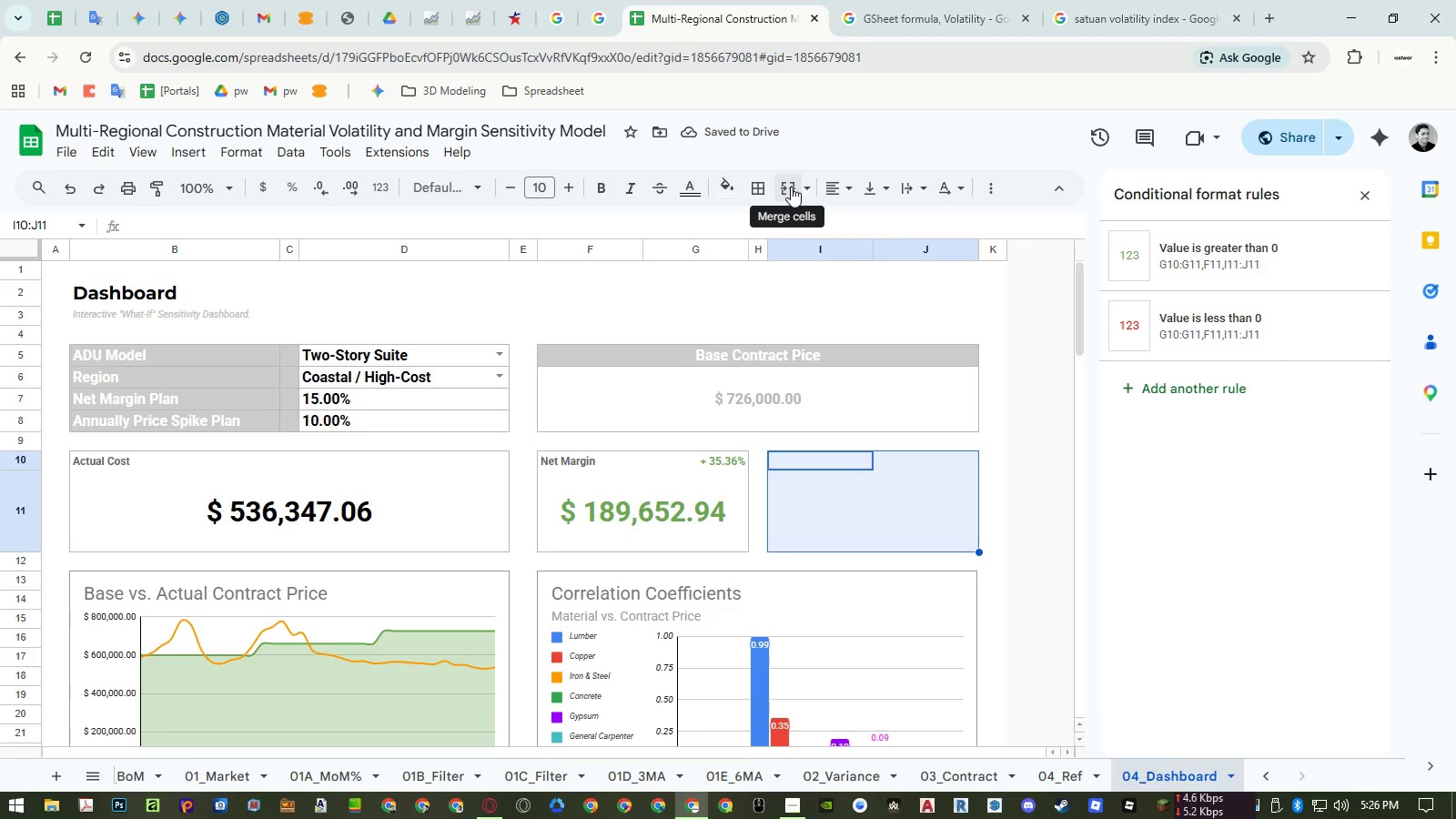 
left_click([791, 187])
 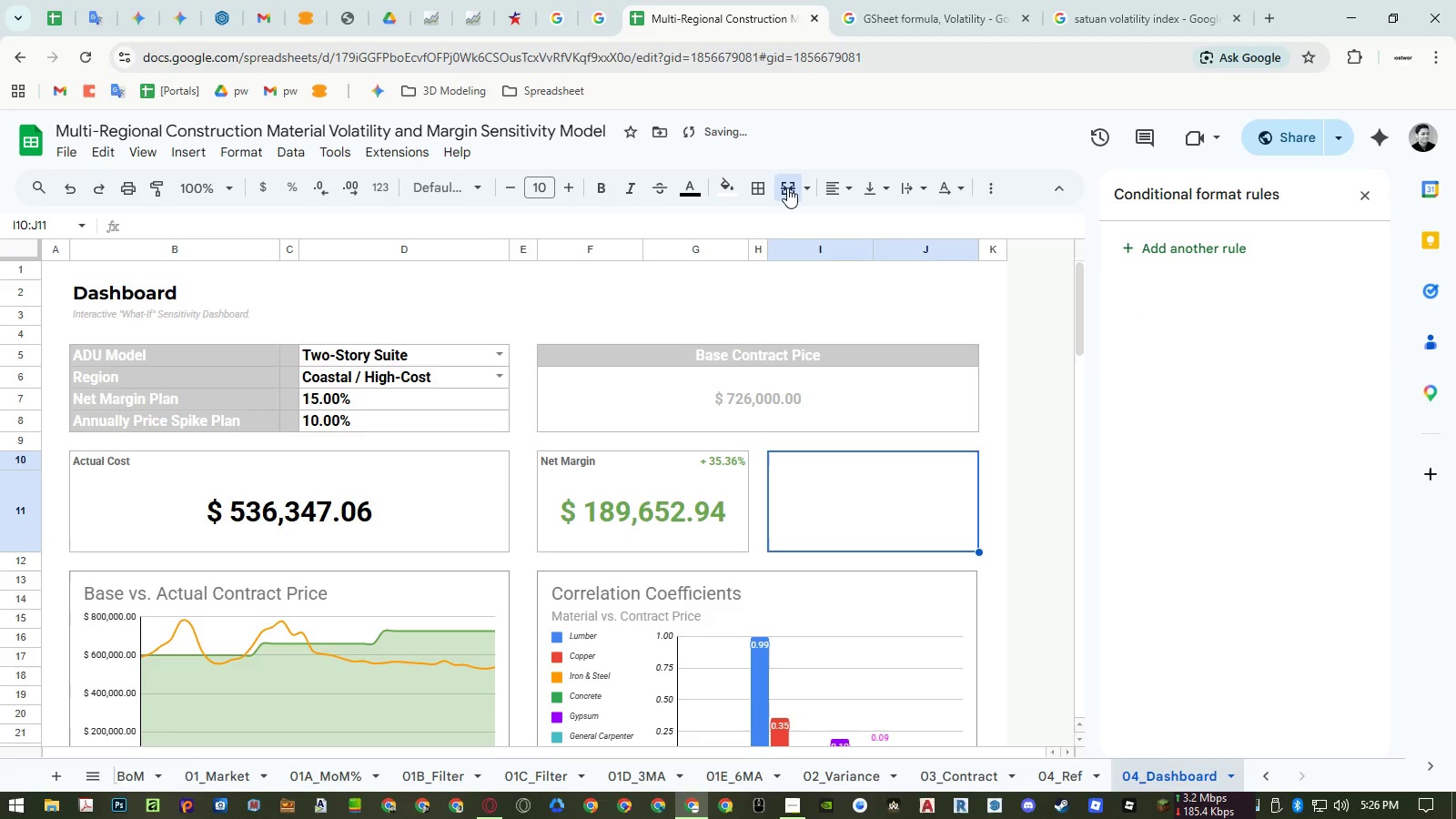 
key(Control+ControlLeft)
 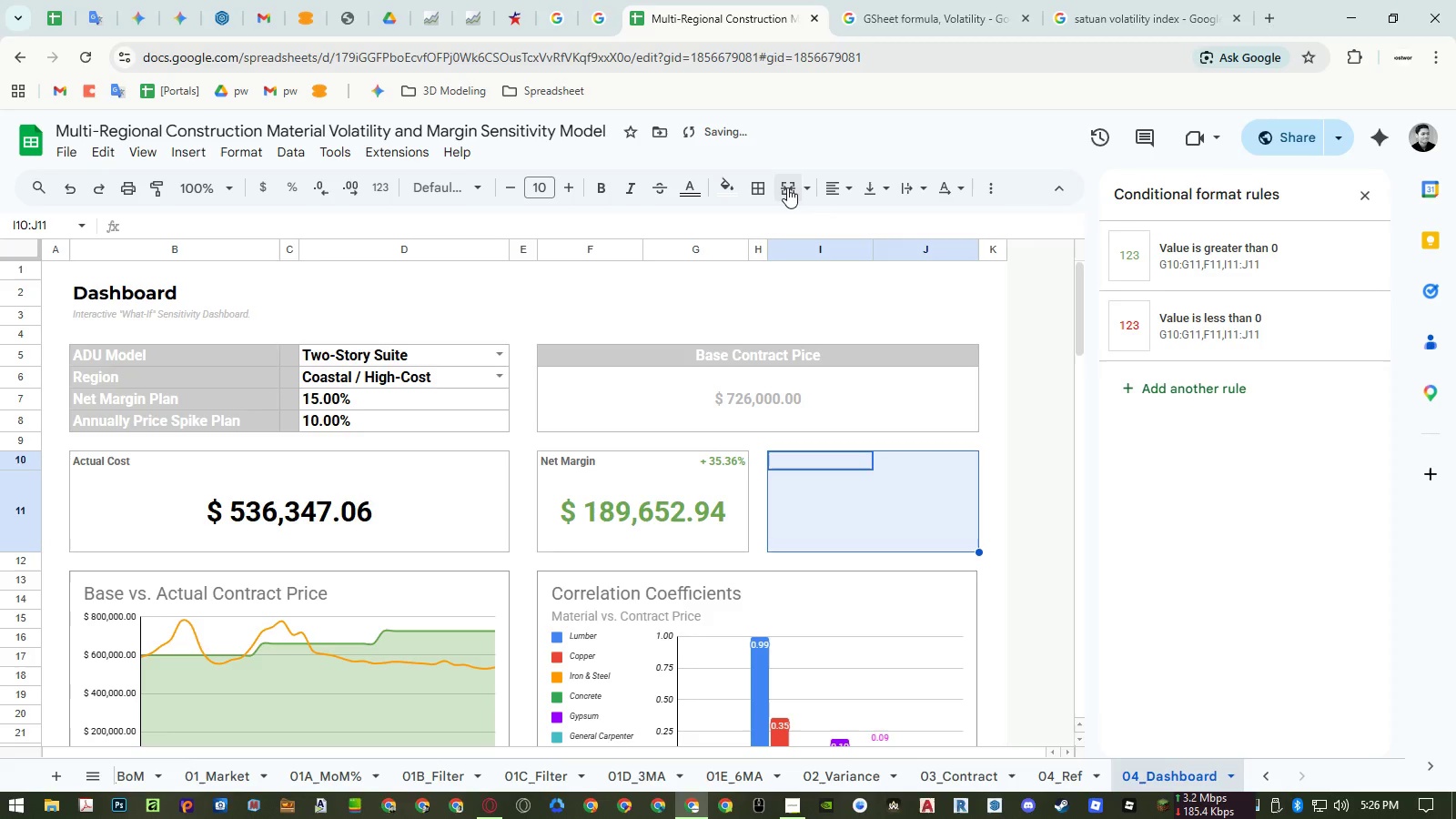 
key(Control+Z)
 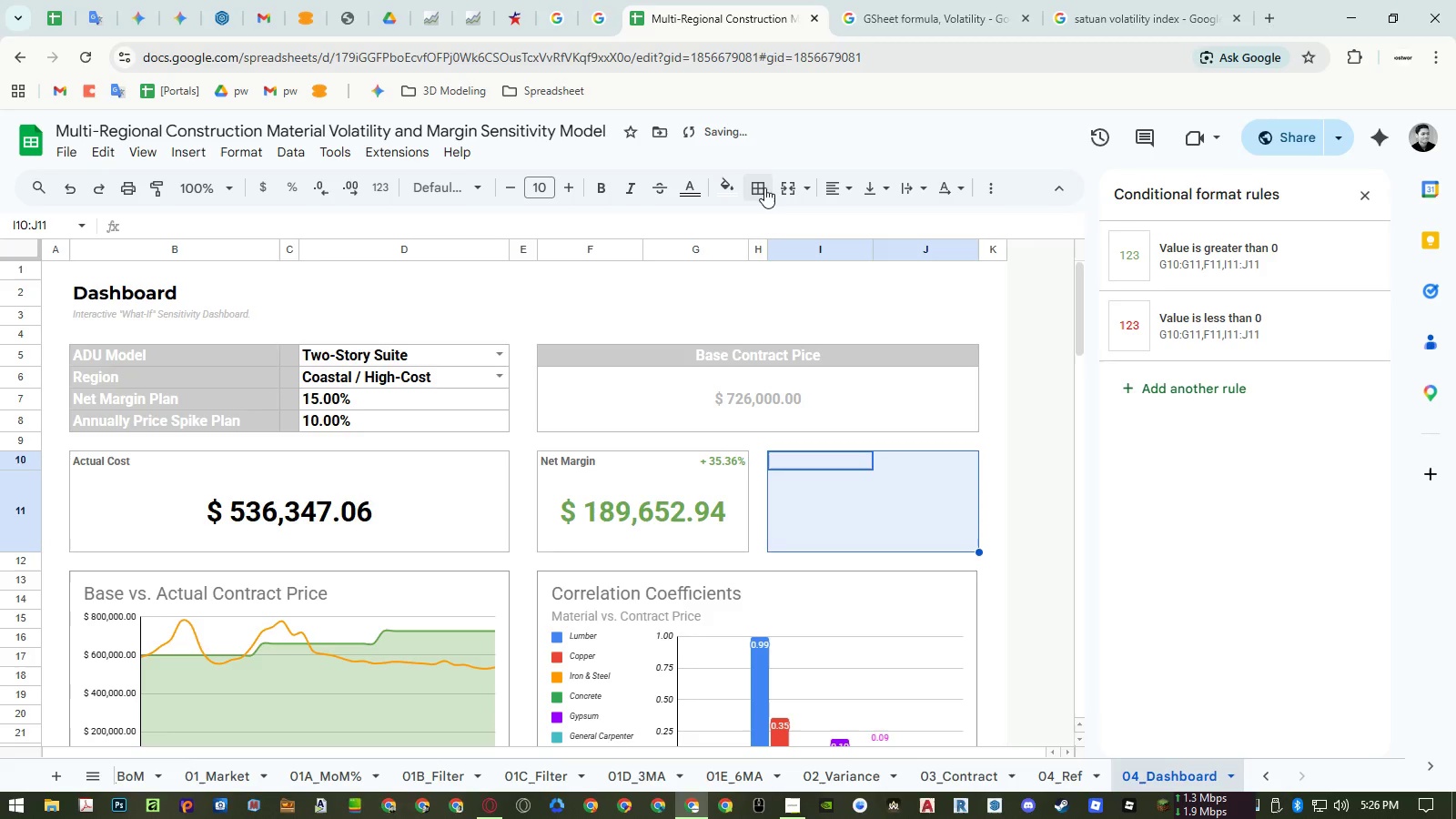 
left_click([762, 187])
 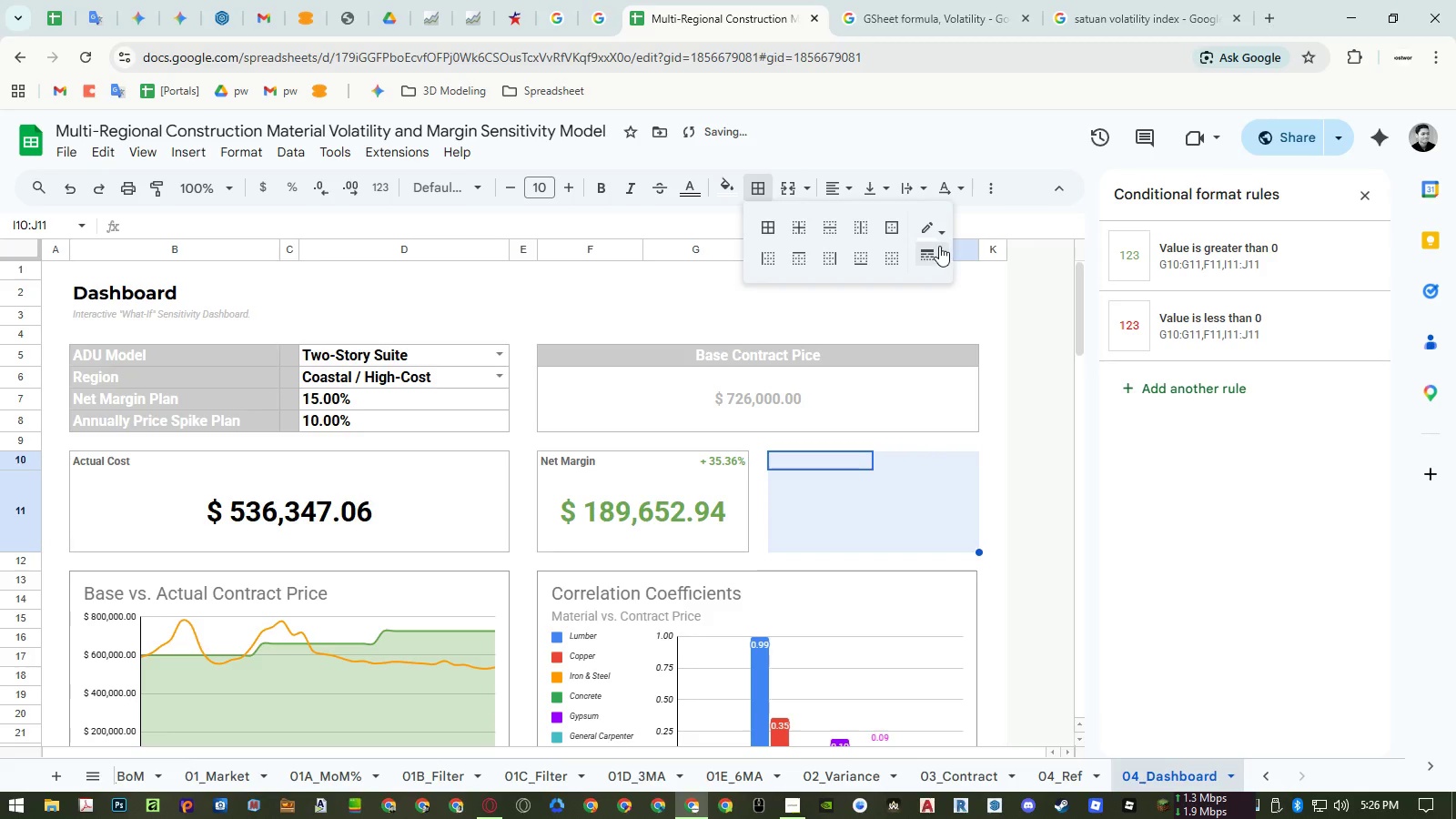 
left_click([935, 233])
 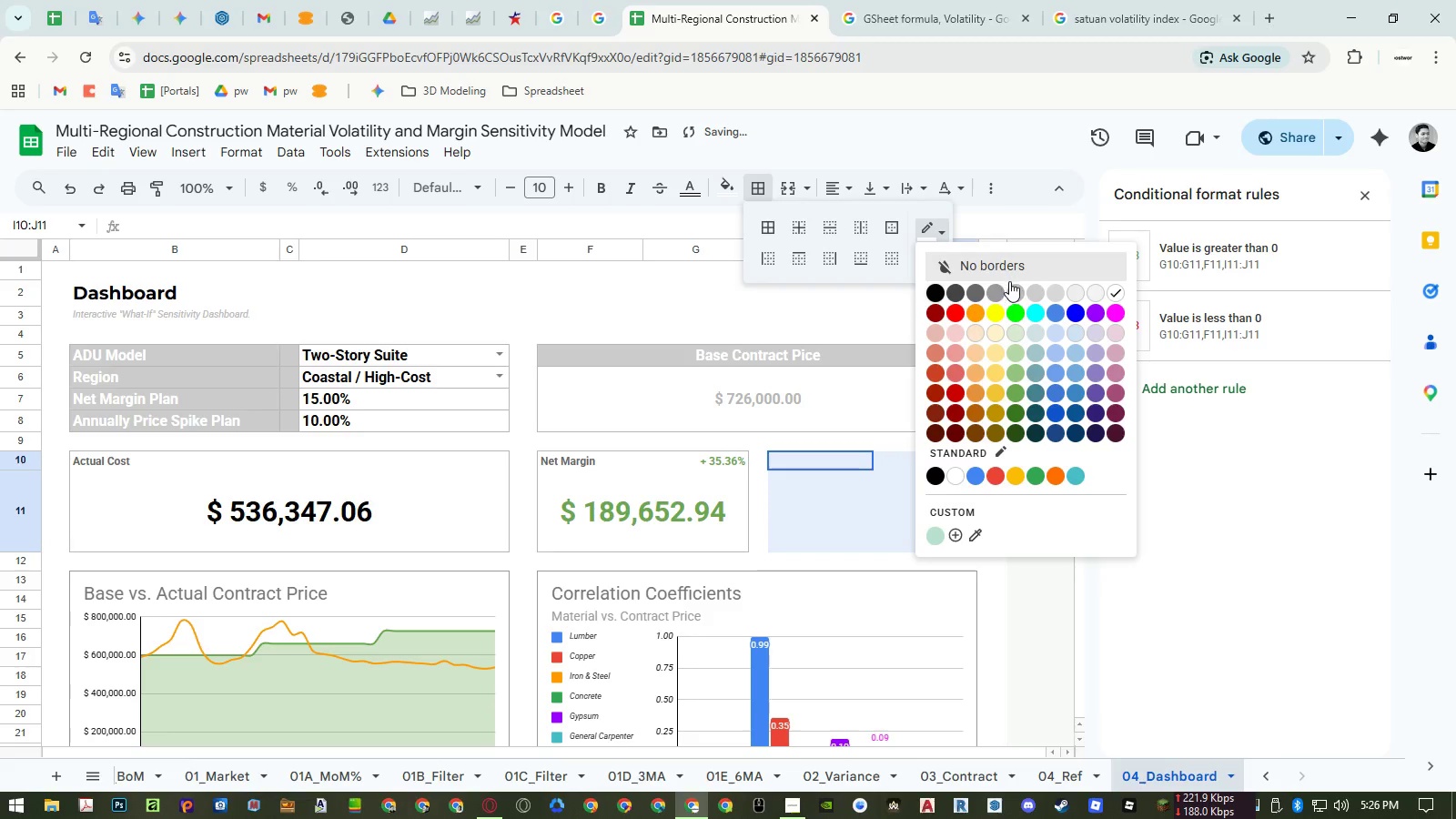 
left_click([1014, 290])
 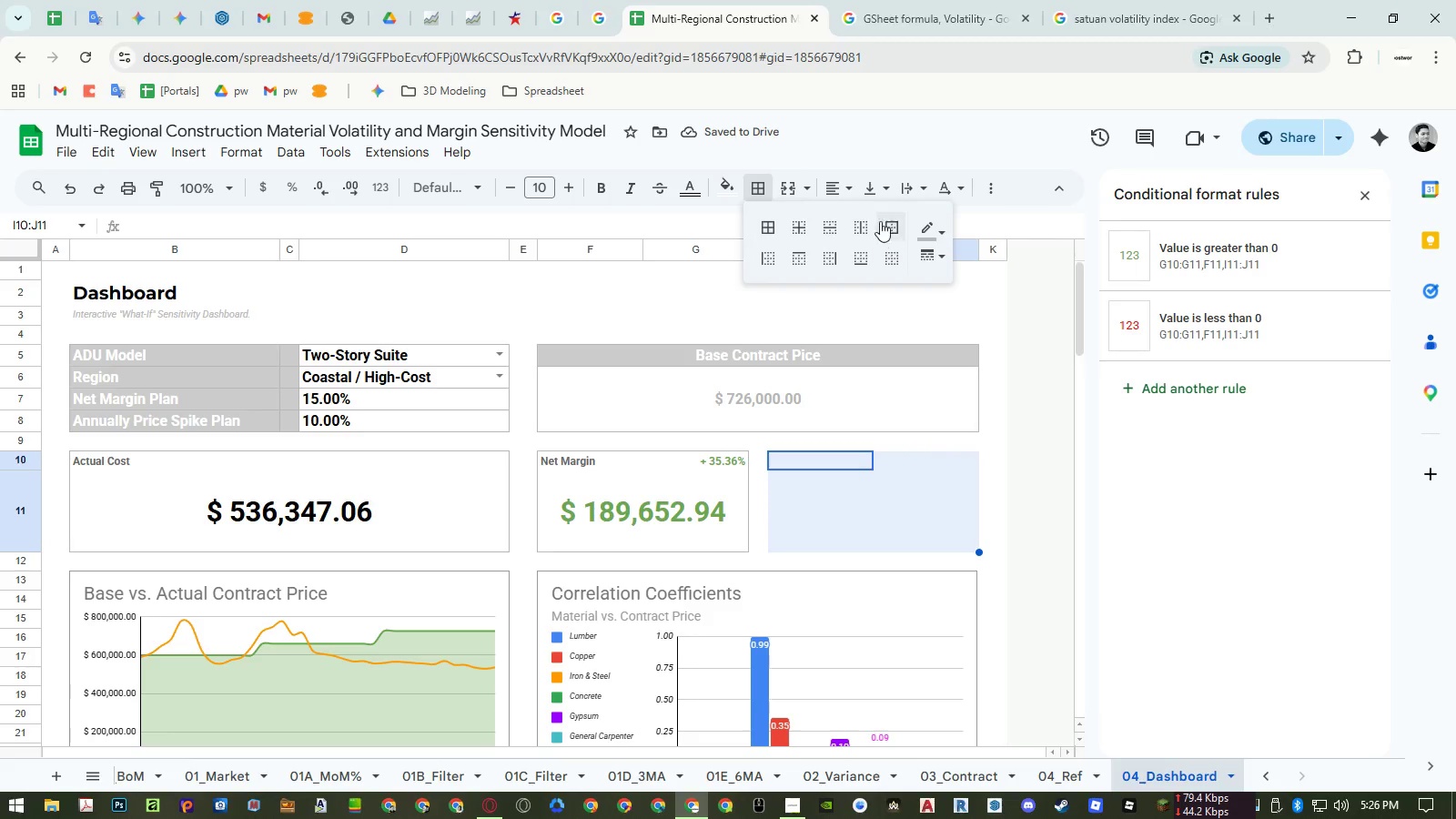 
left_click([890, 220])
 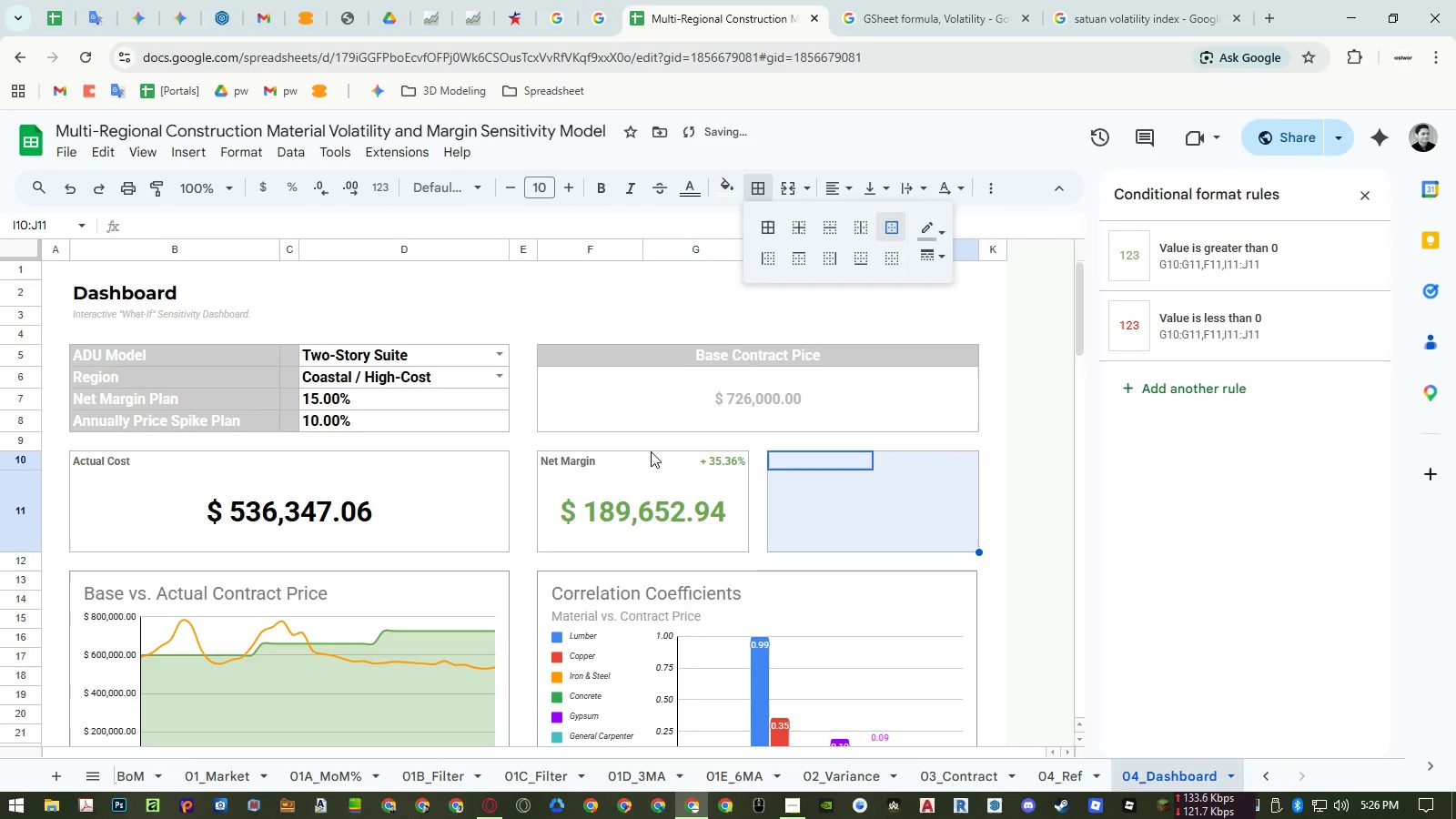 
left_click([590, 457])
 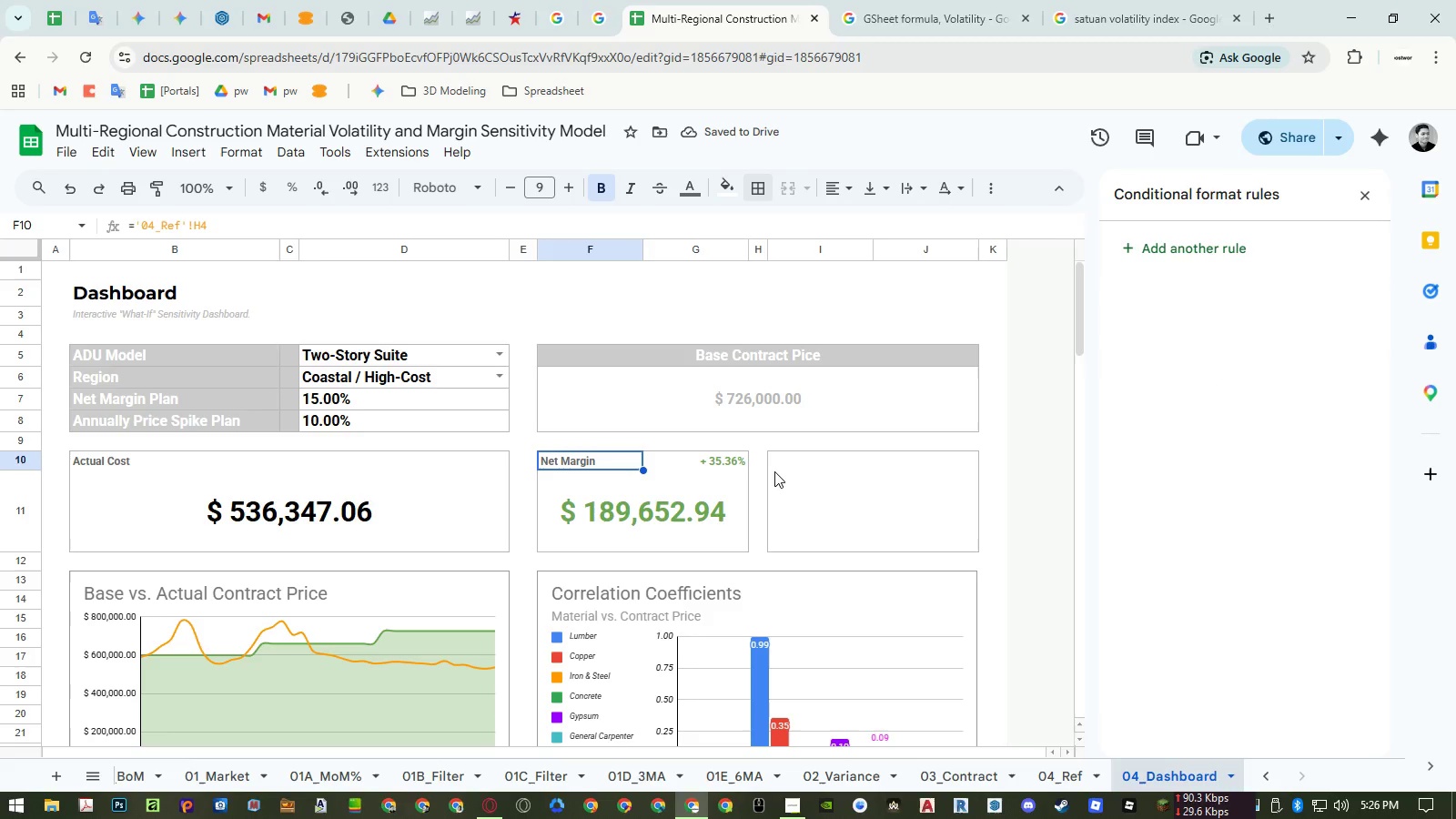 
left_click([780, 465])
 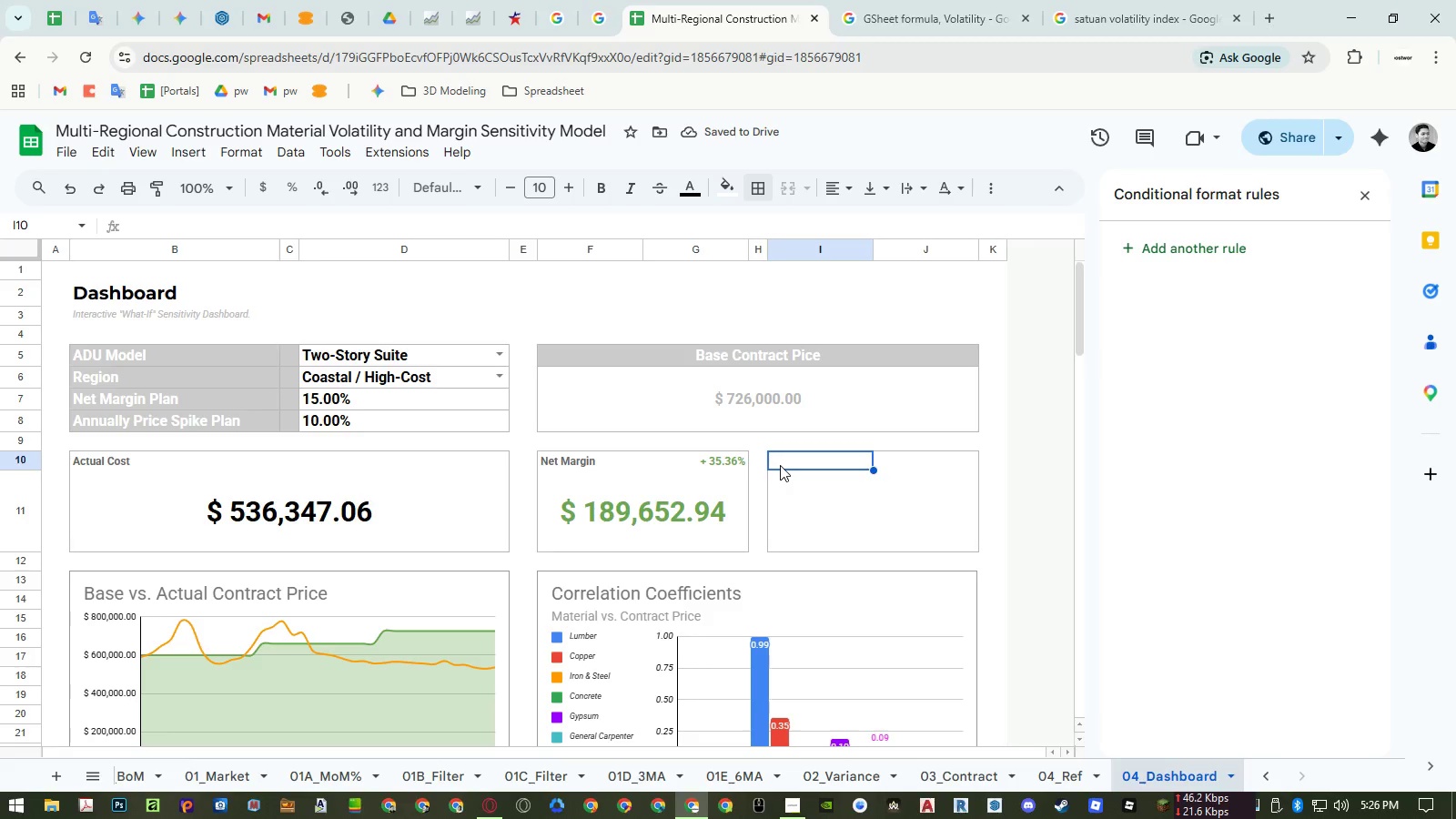 
key(Equal)
 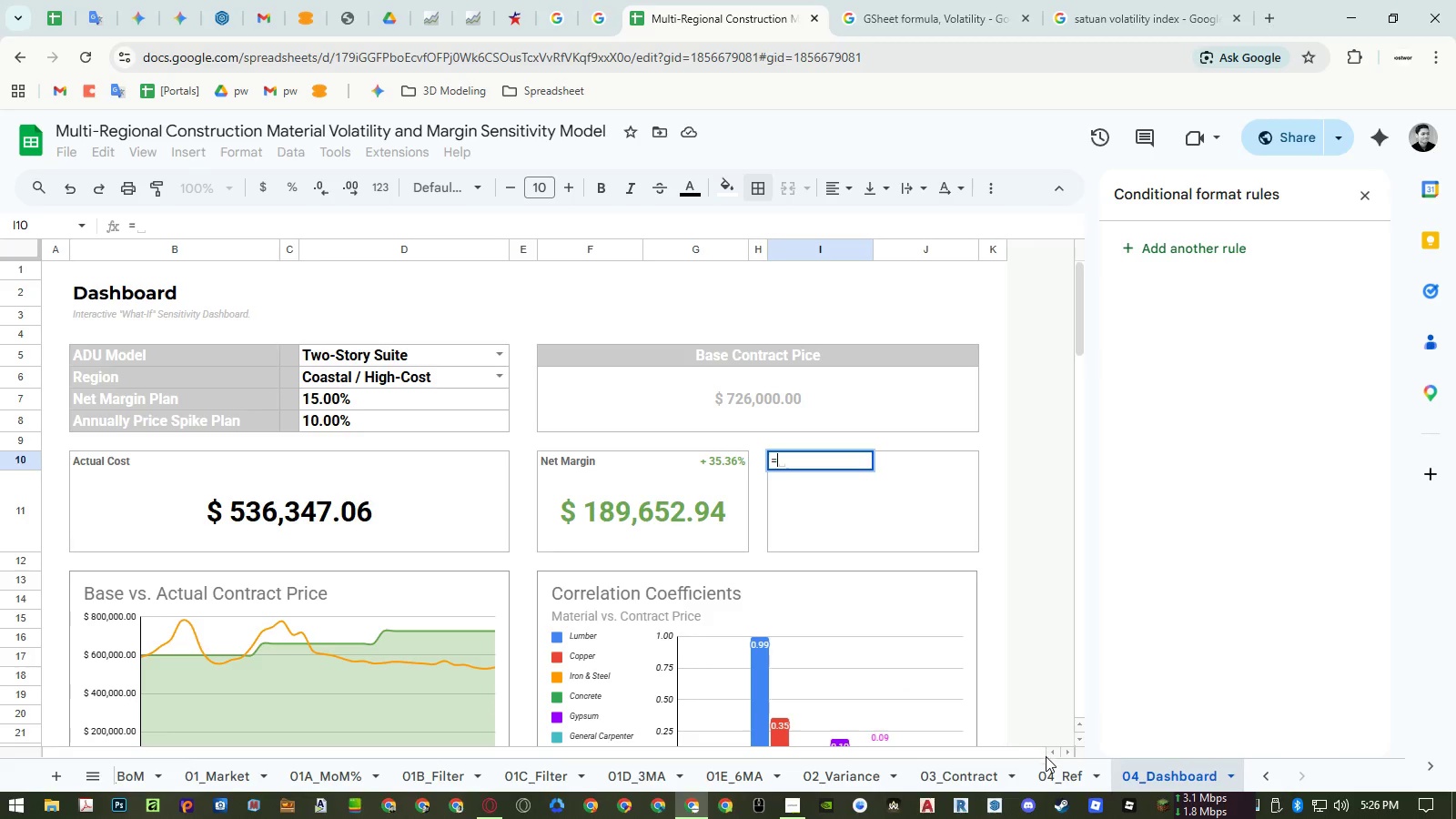 
left_click([1055, 774])
 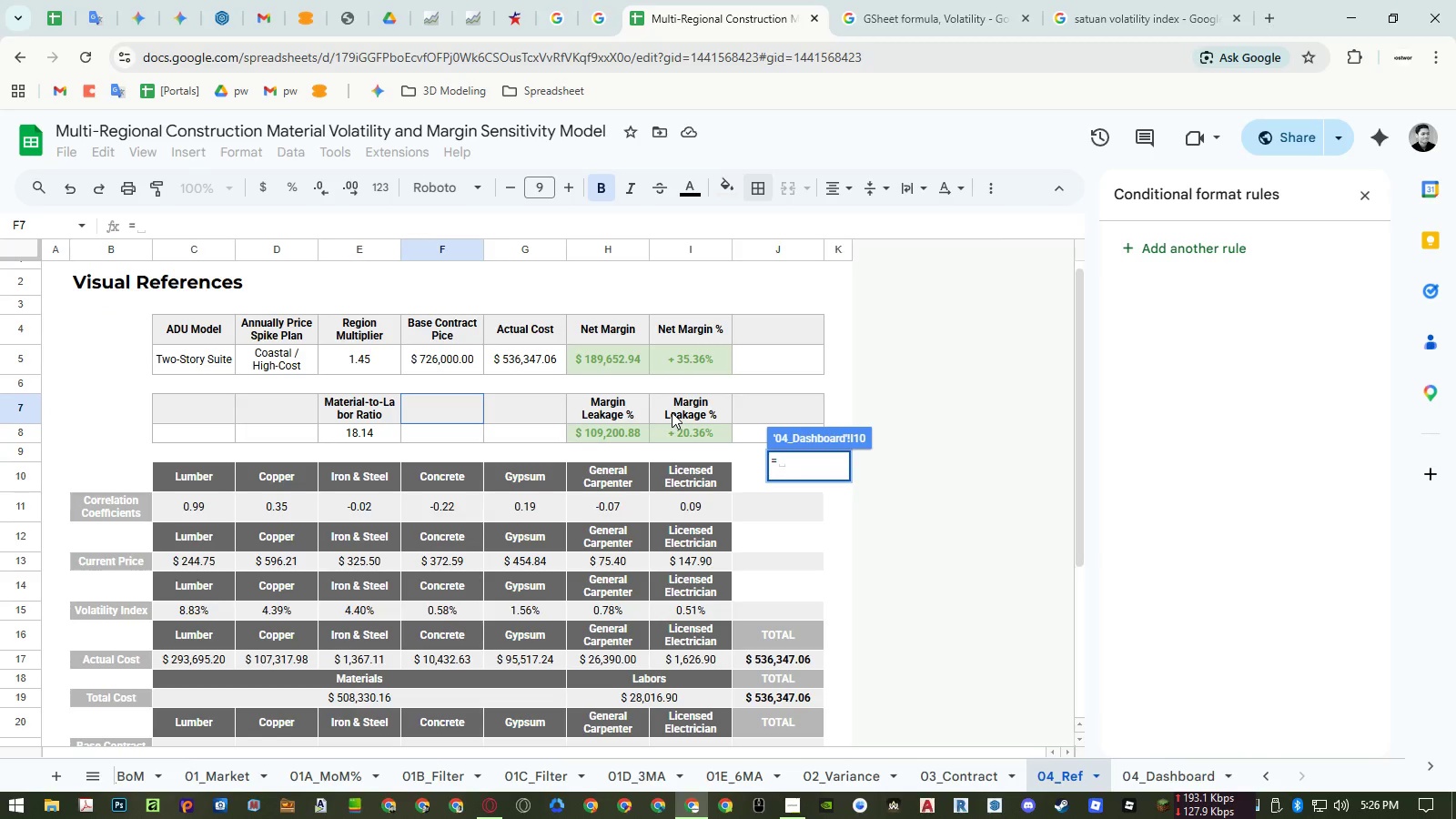 
left_click([622, 412])
 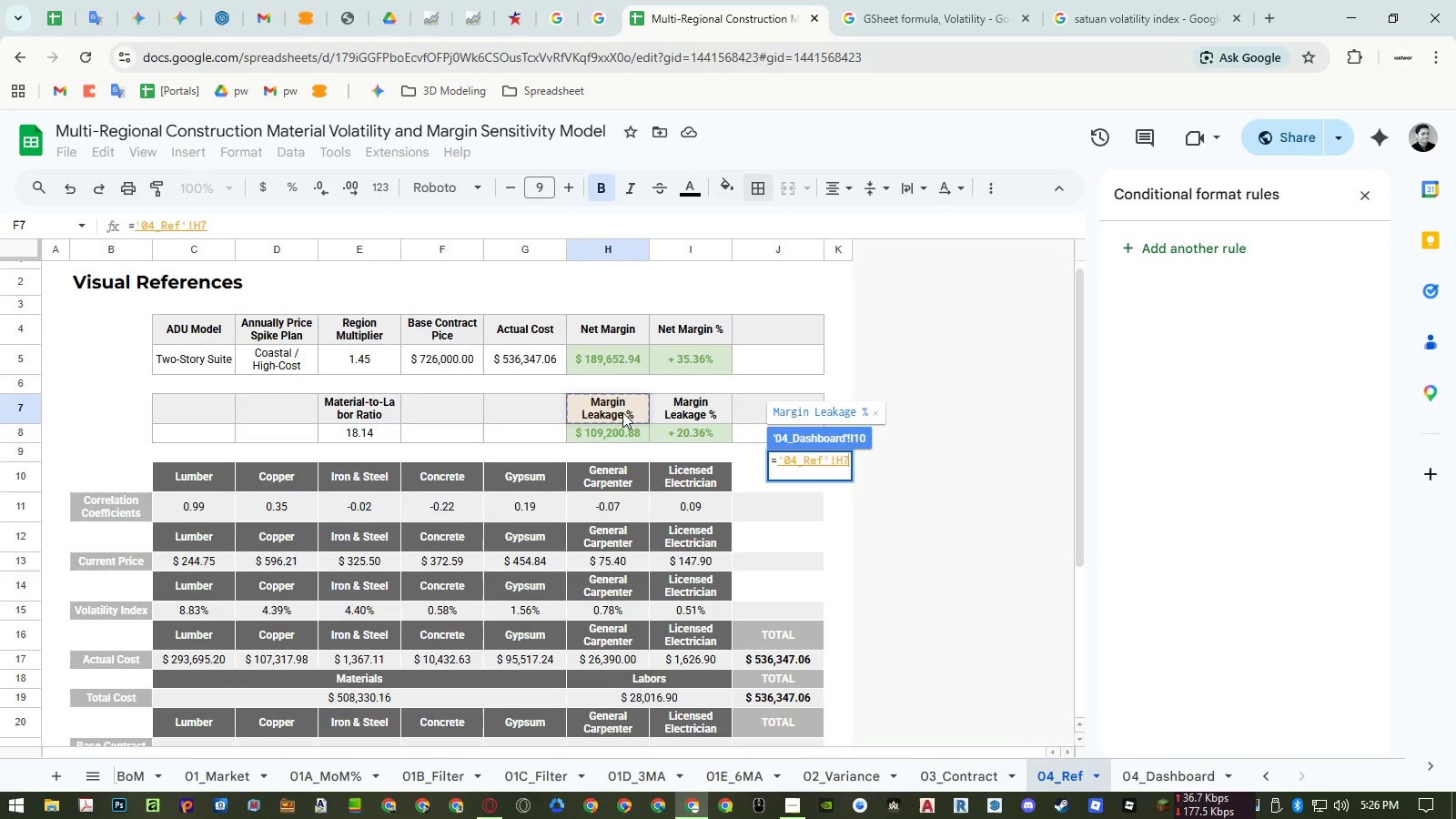 
key(Enter)
 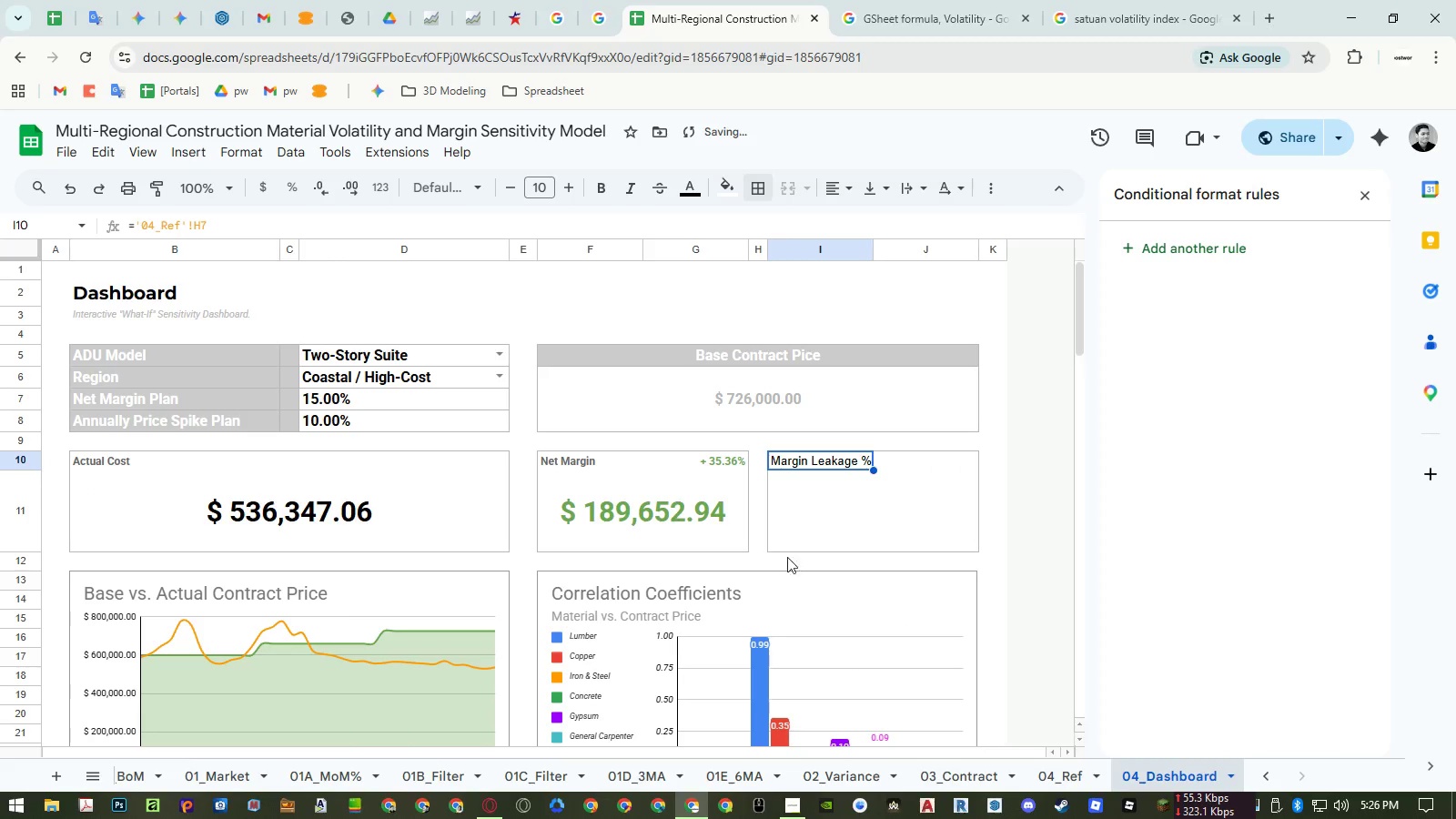 
left_click([580, 462])
 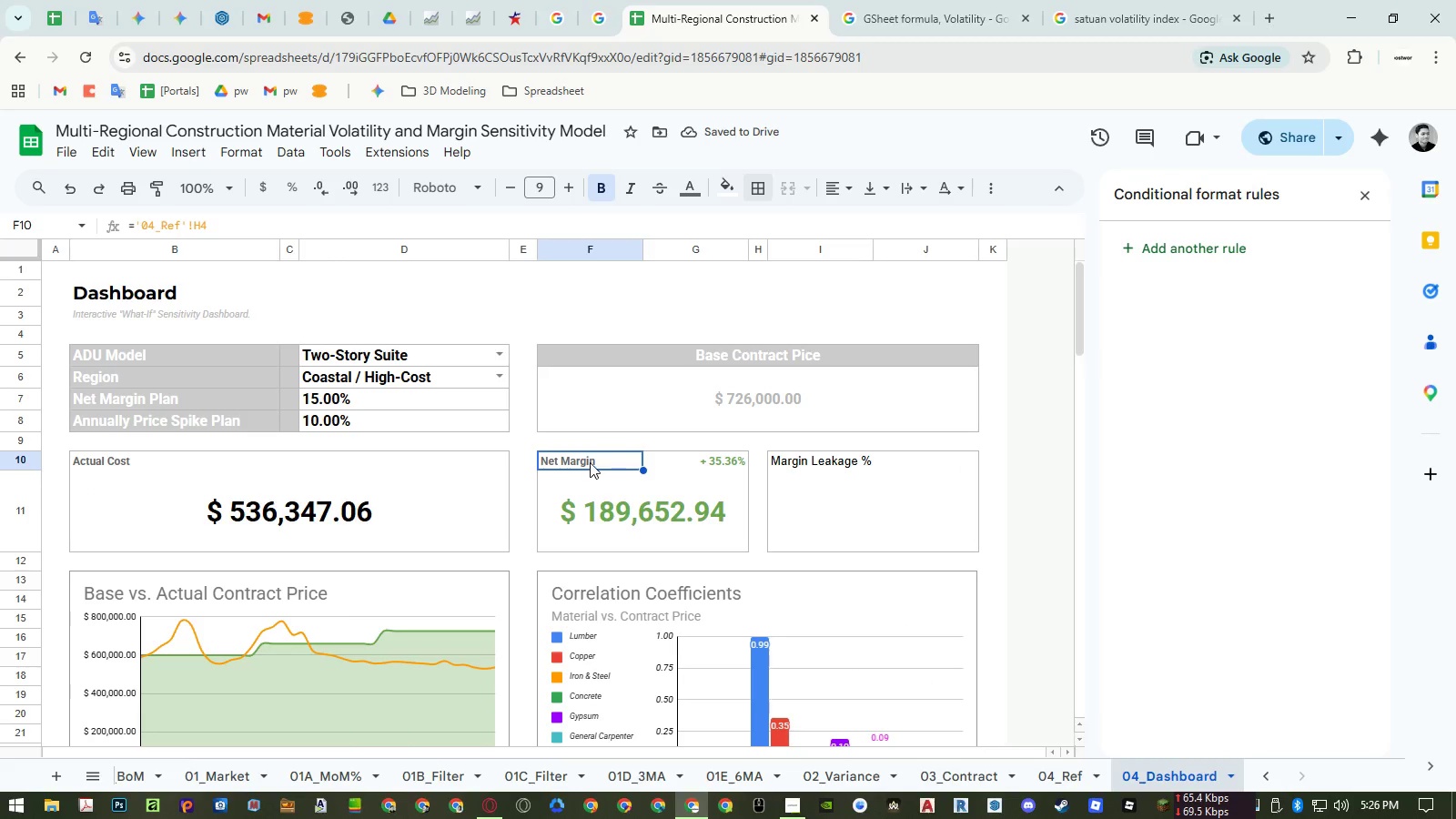 
left_click_drag(start_coordinate=[584, 460], to_coordinate=[690, 517])
 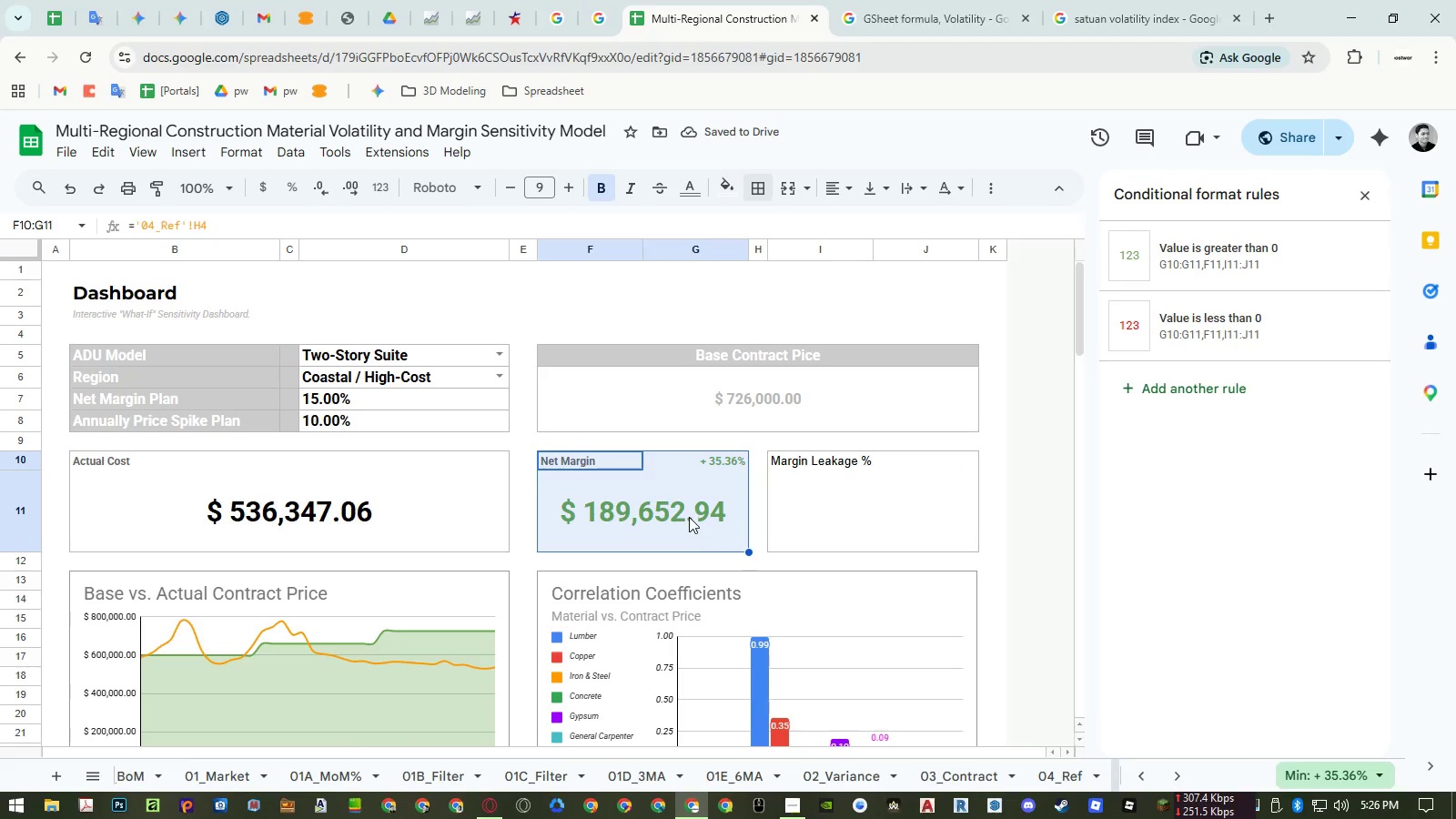 
key(Control+ControlLeft)
 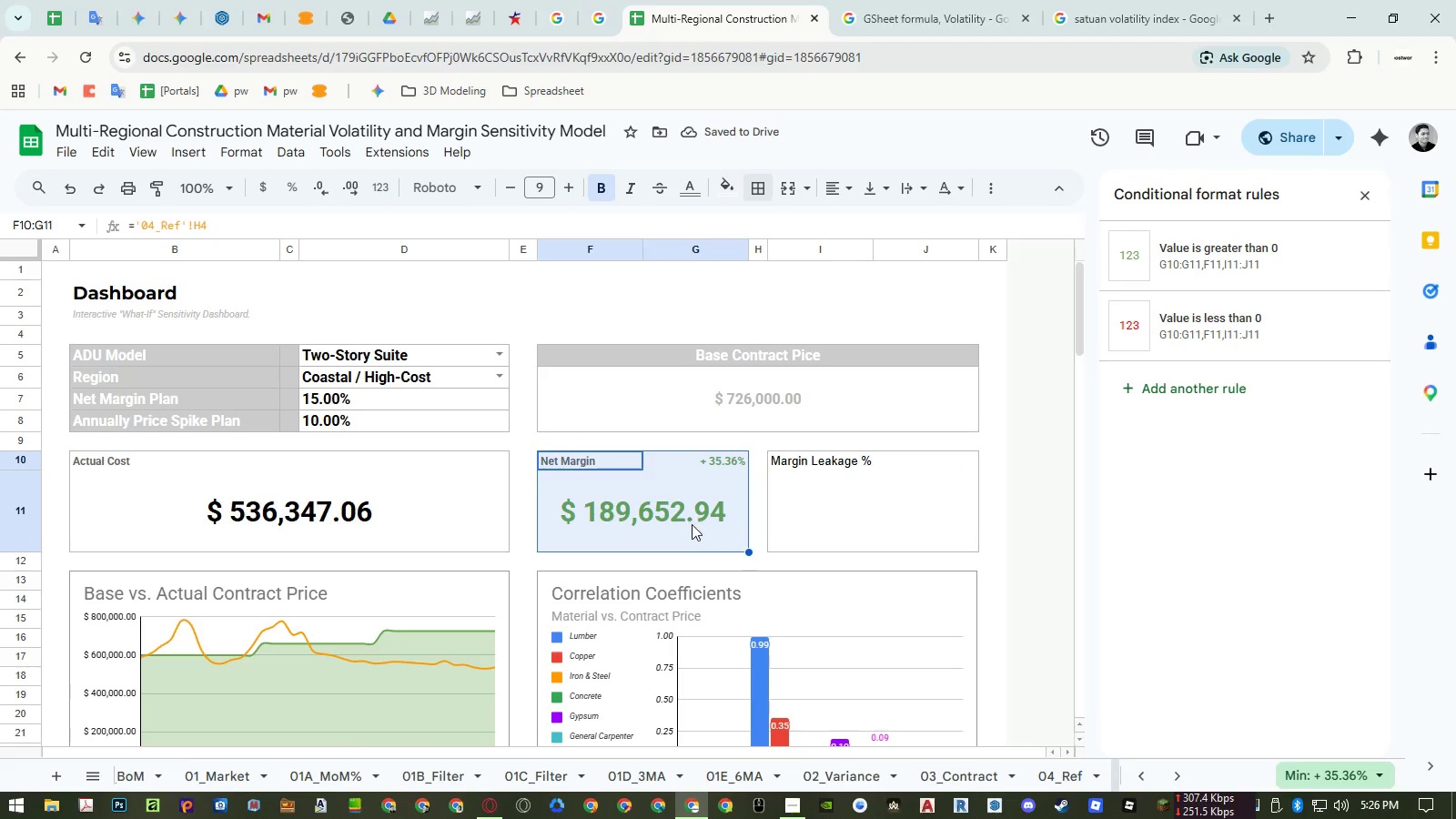 
key(Control+C)
 